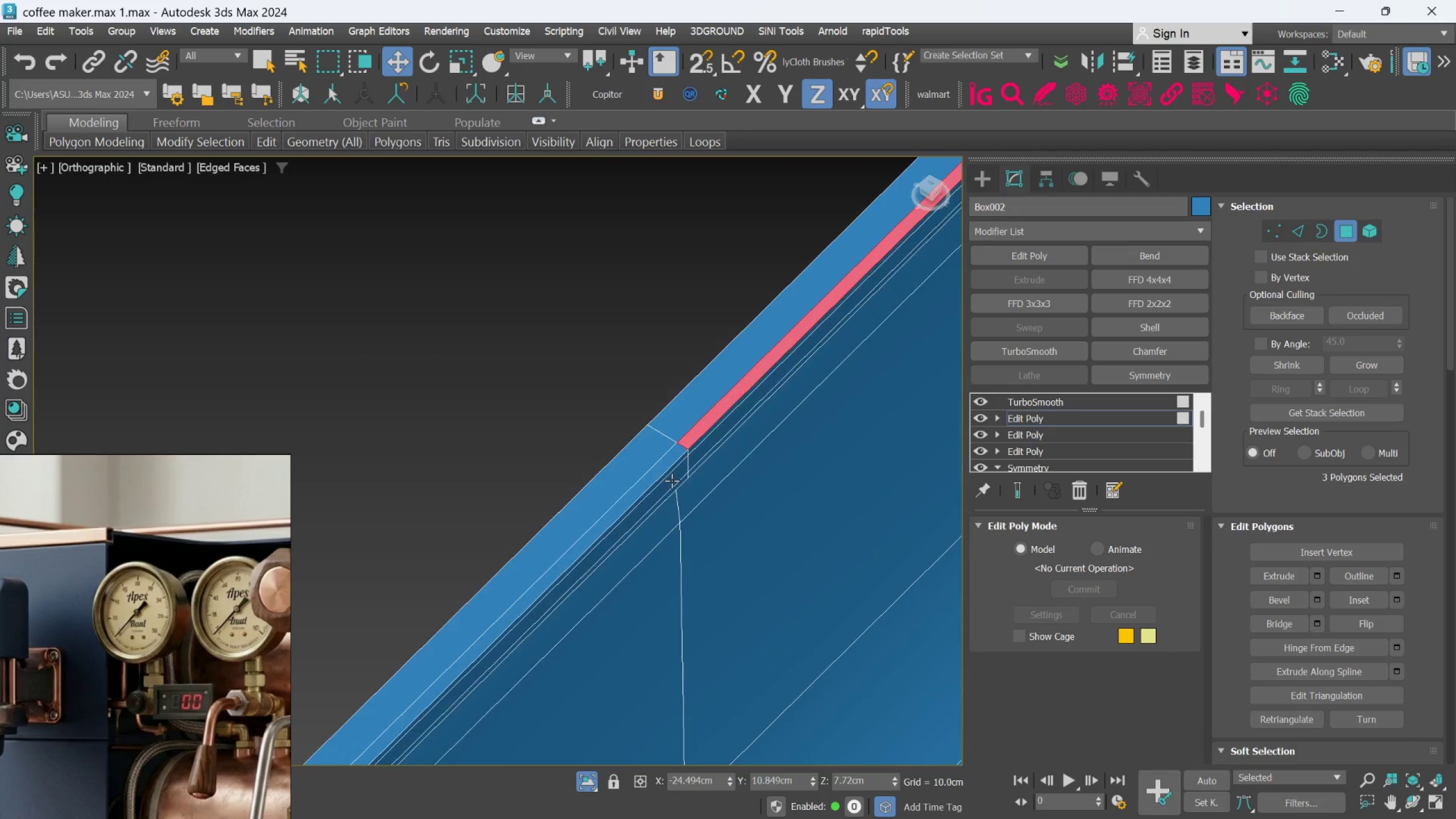 
left_click([672, 460])
 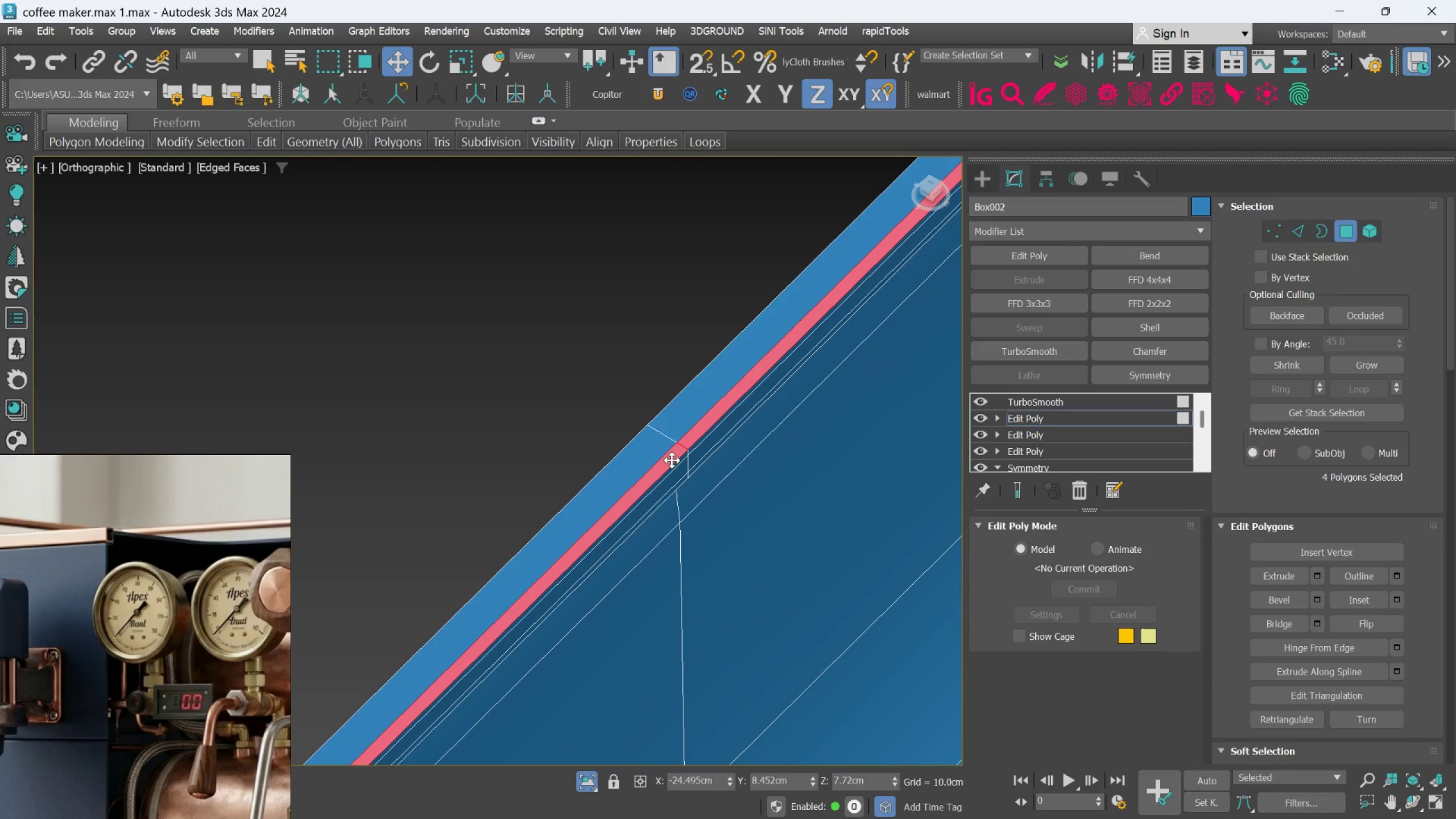 
double_click([672, 460])
 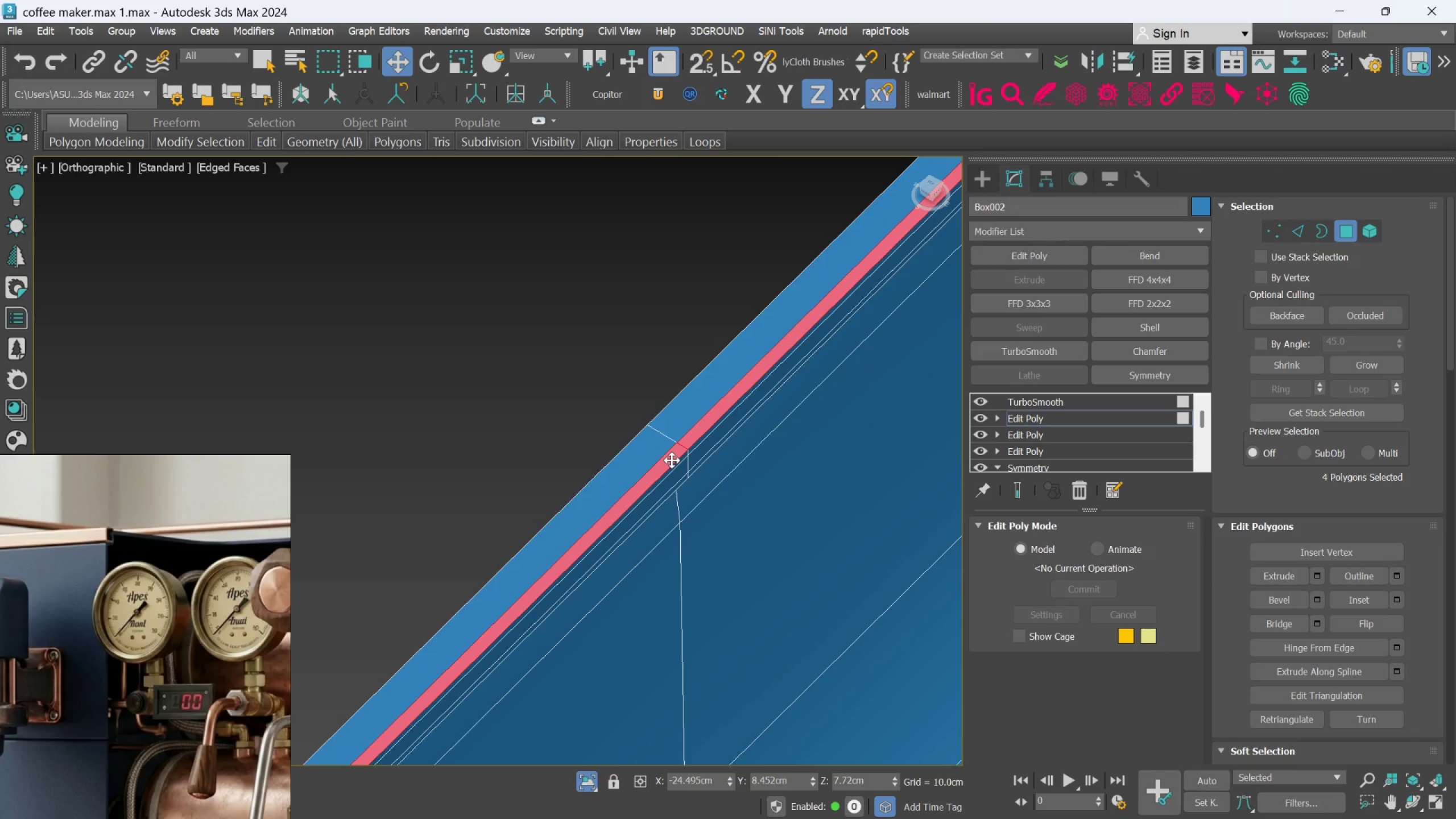 
scroll: coordinate [672, 467], scroll_direction: down, amount: 8.0
 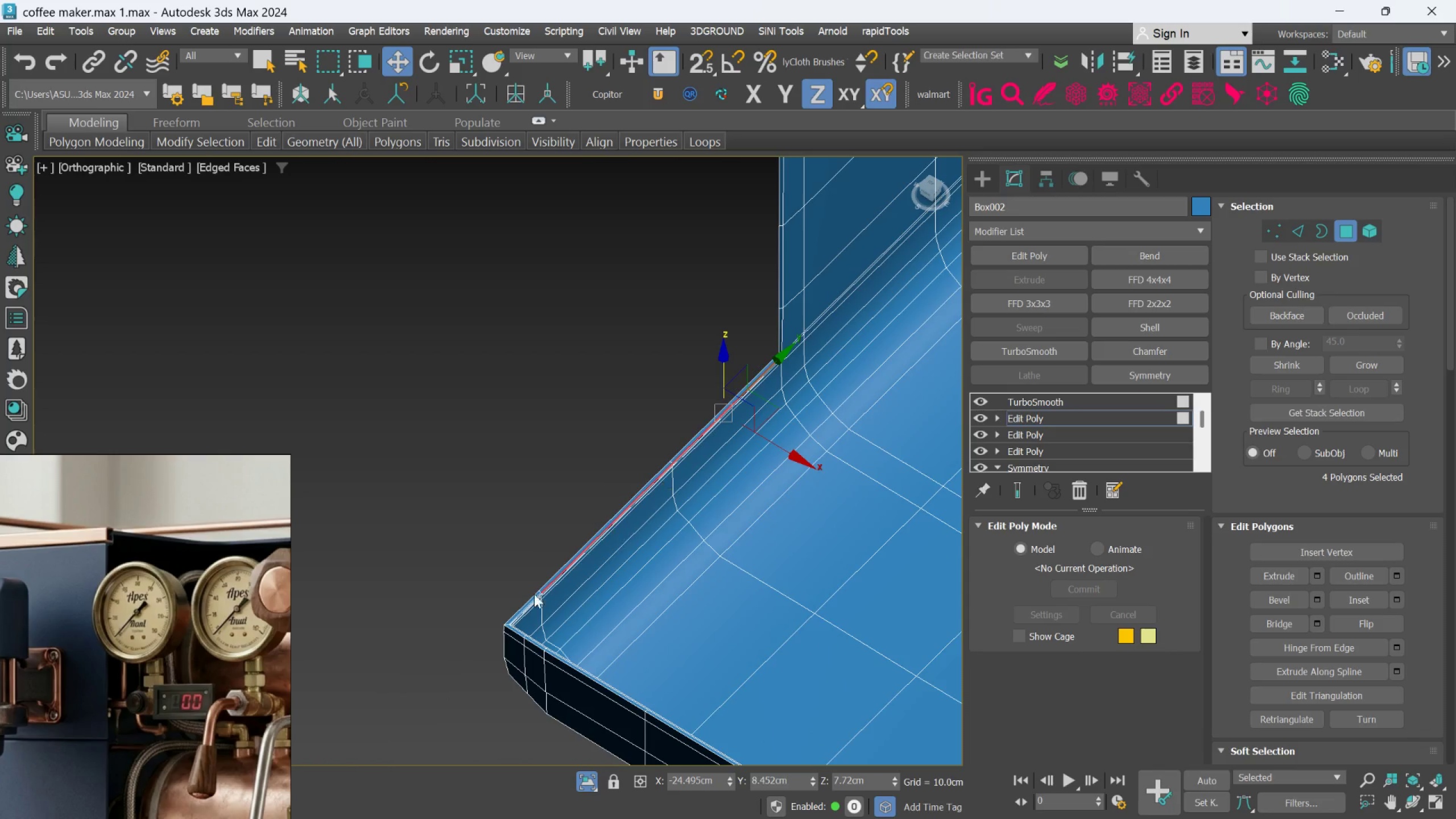 
hold_key(key=ControlLeft, duration=0.65)
 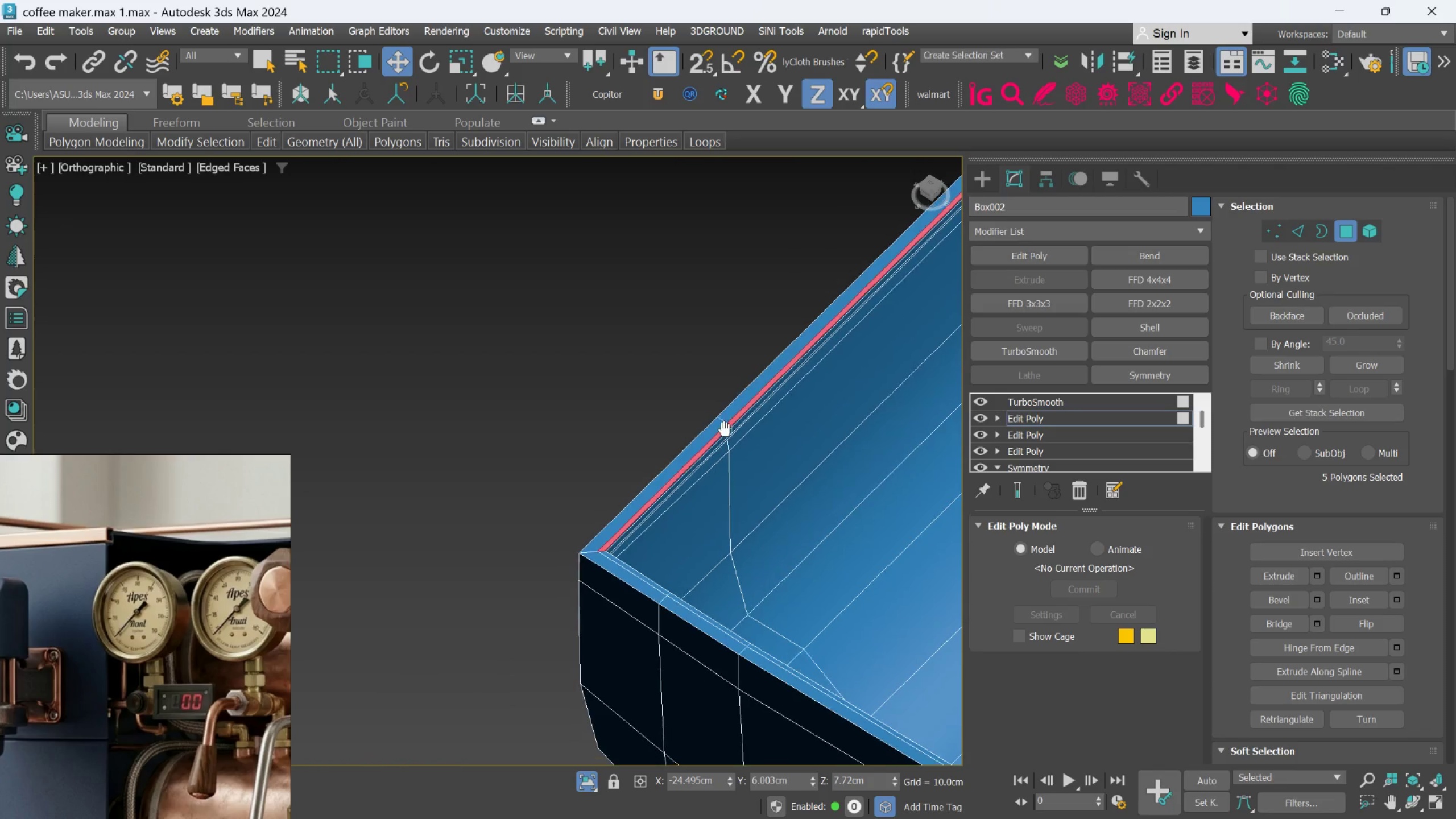 
scroll: coordinate [569, 588], scroll_direction: up, amount: 7.0
 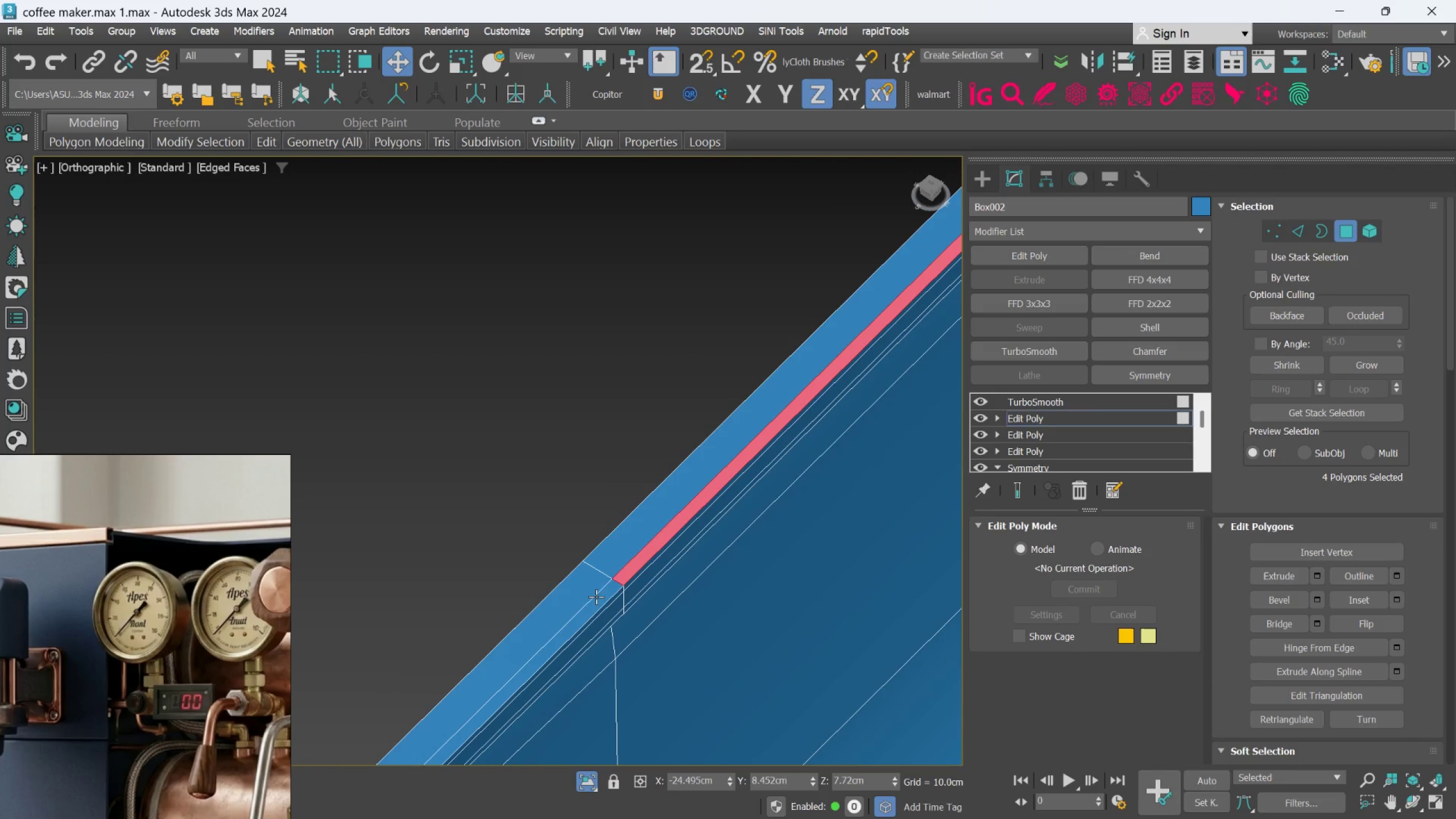 
left_click([603, 599])
 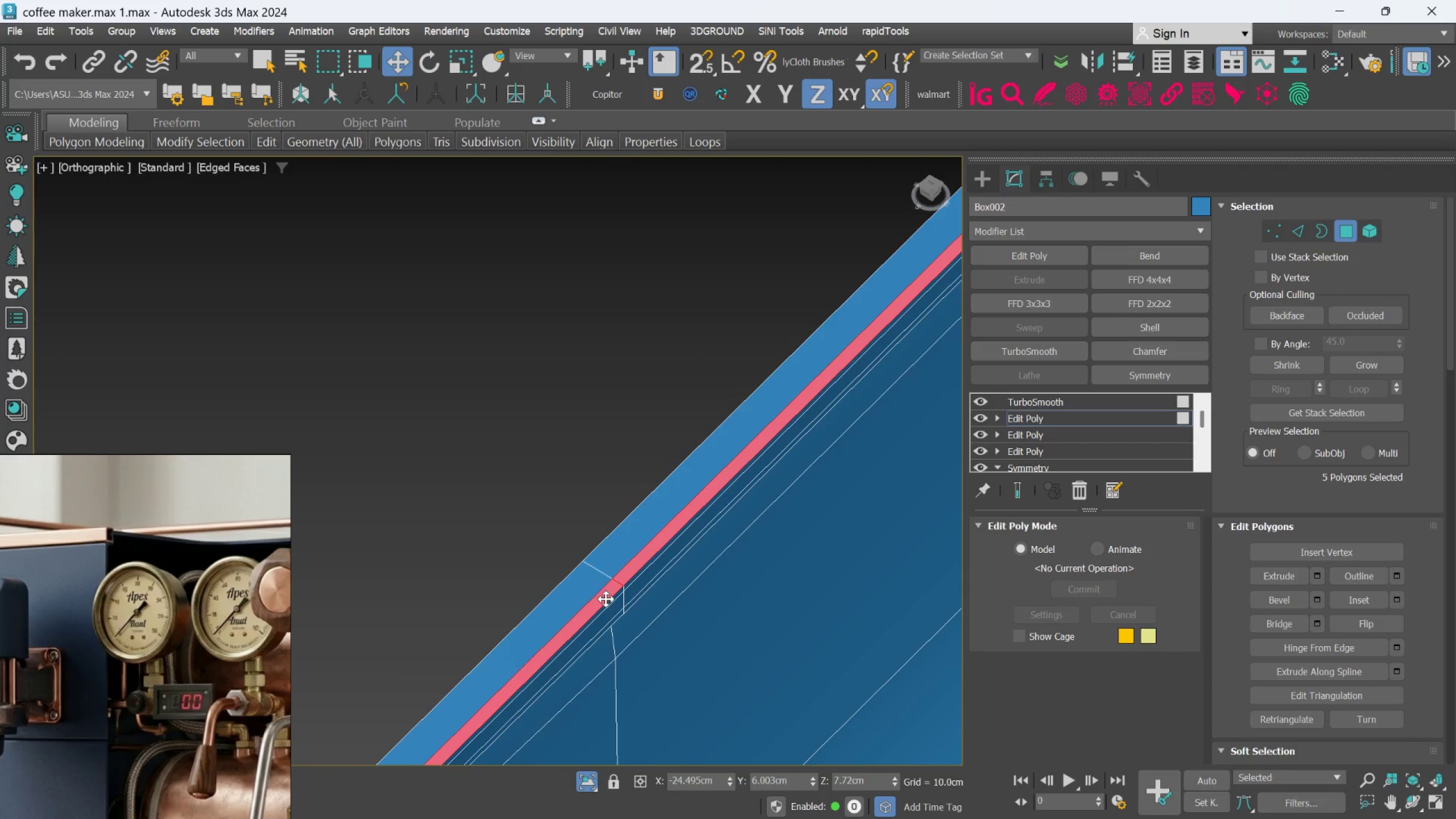 
scroll: coordinate [606, 599], scroll_direction: down, amount: 3.0
 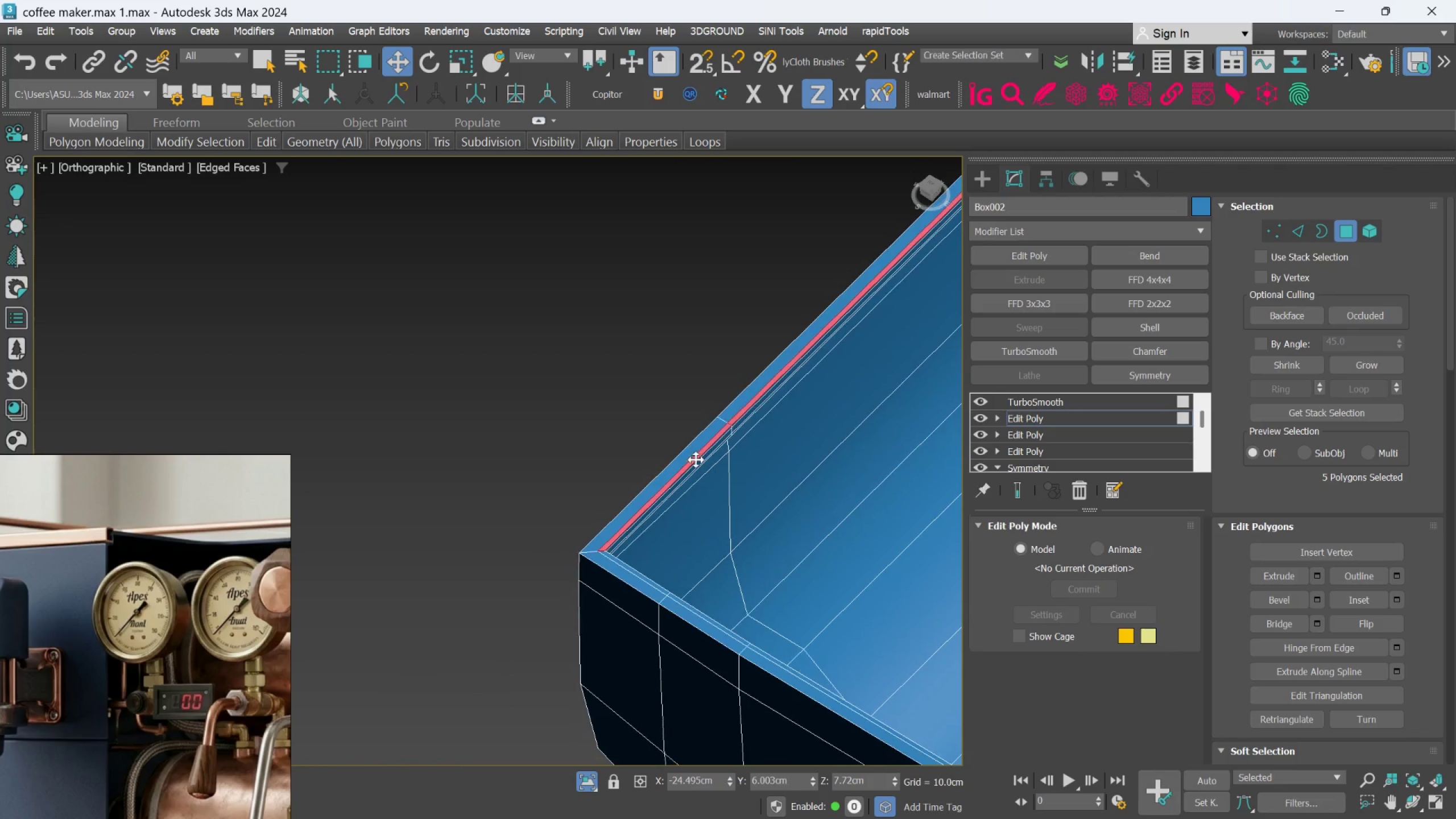 
hold_key(key=ControlLeft, duration=0.8)
 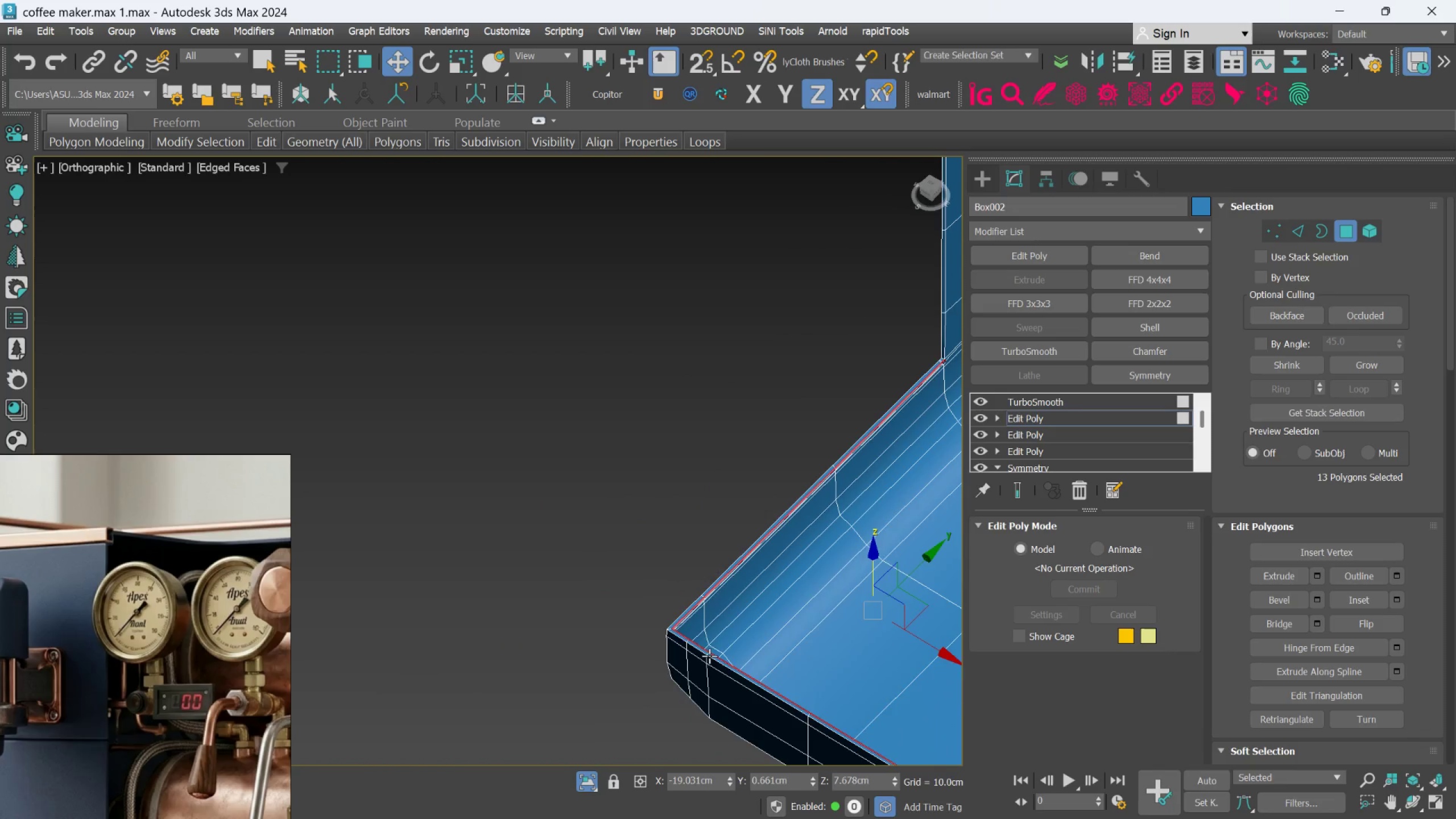 
scroll: coordinate [622, 556], scroll_direction: up, amount: 3.0
 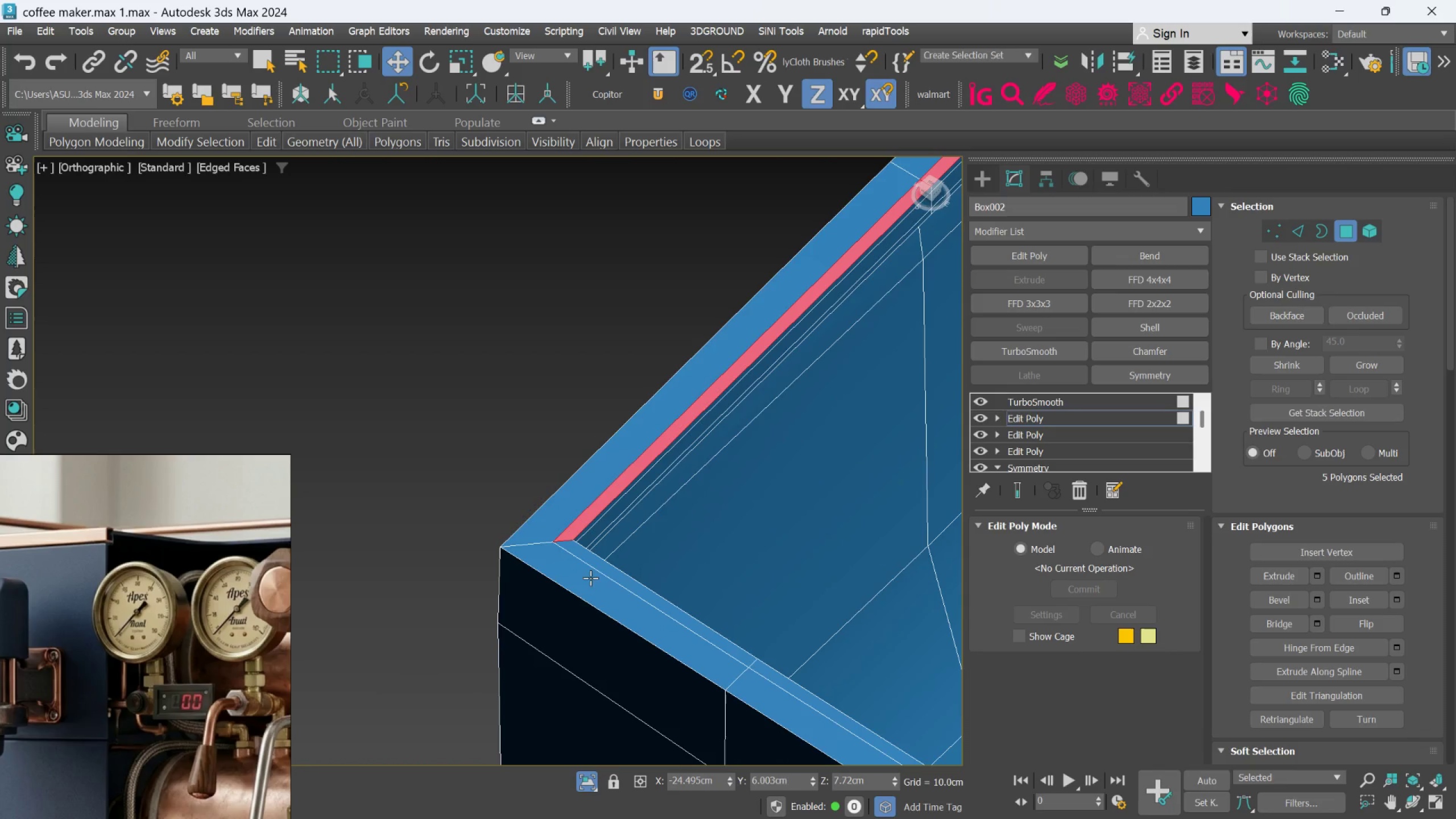 
double_click([594, 563])
 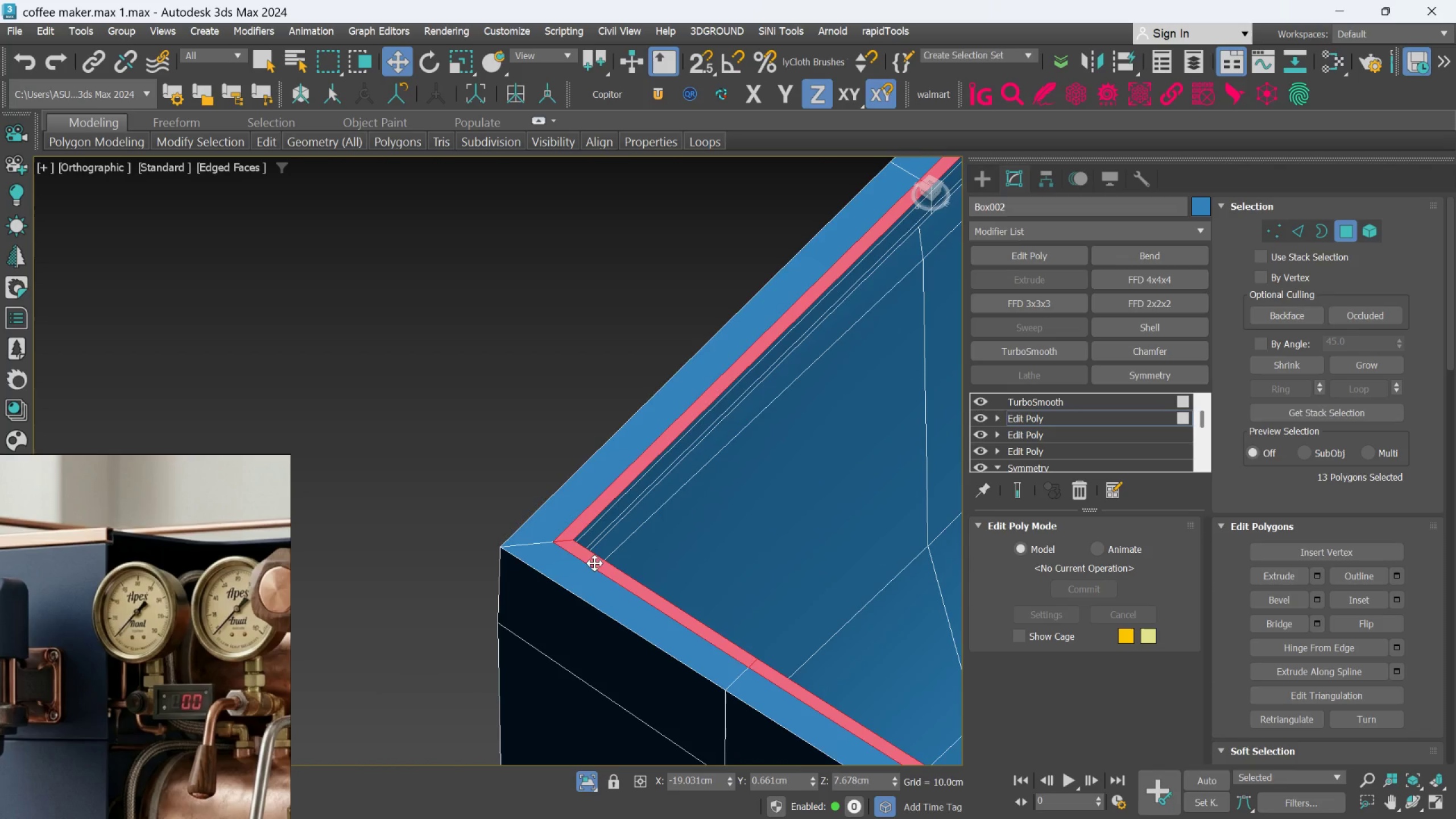 
scroll: coordinate [701, 652], scroll_direction: down, amount: 8.0
 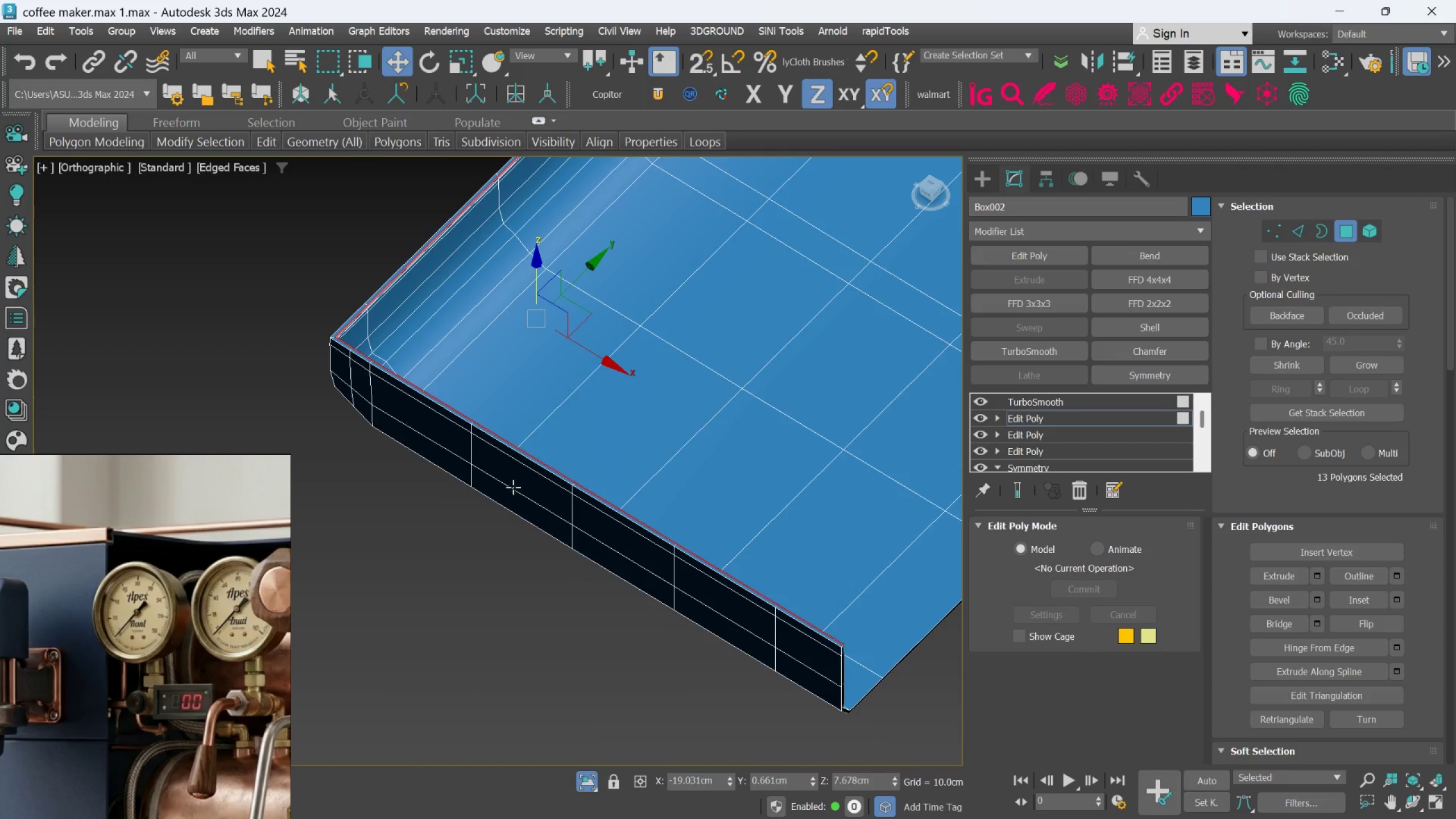 
key(Delete)
 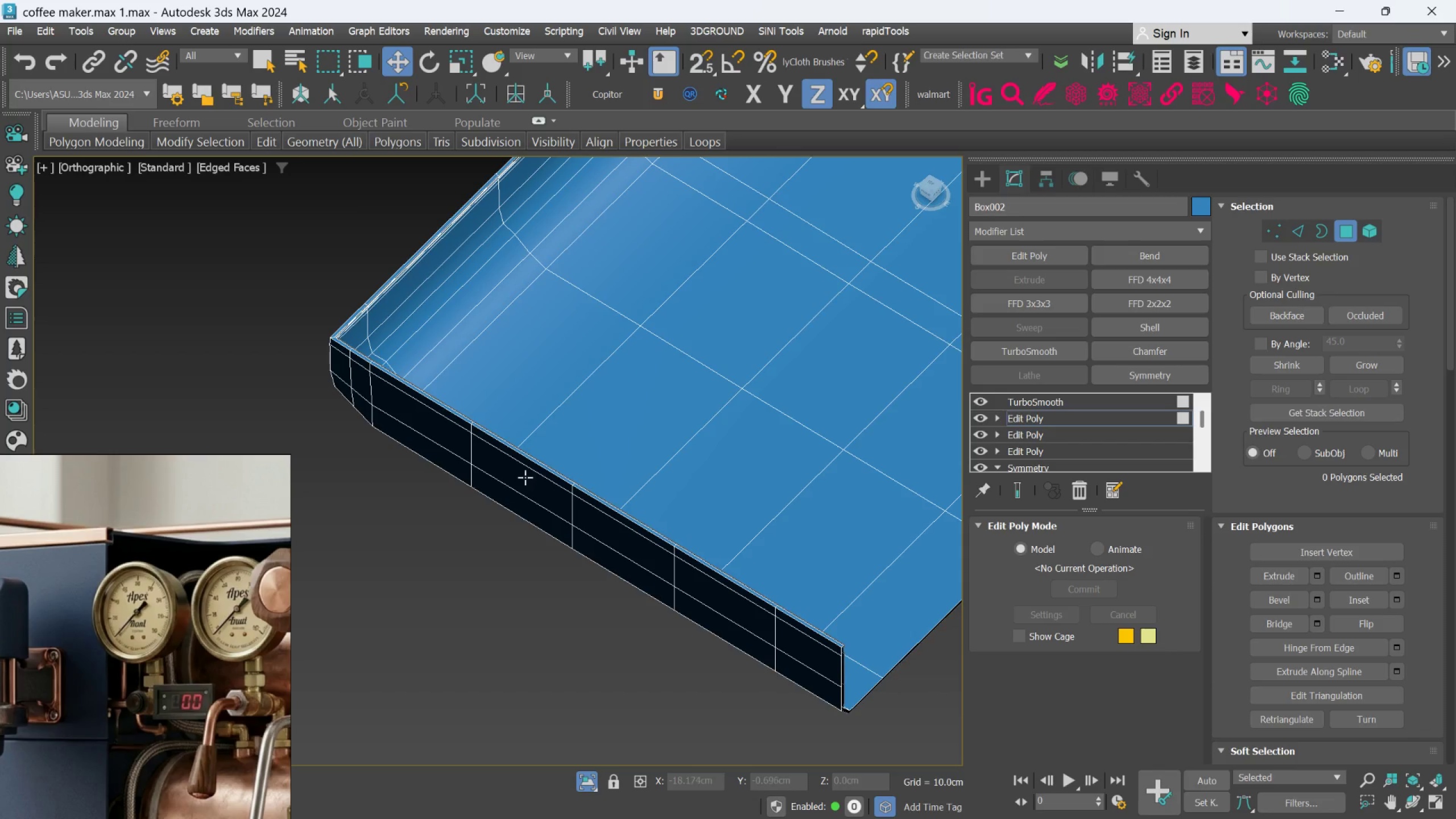 
scroll: coordinate [410, 388], scroll_direction: up, amount: 5.0
 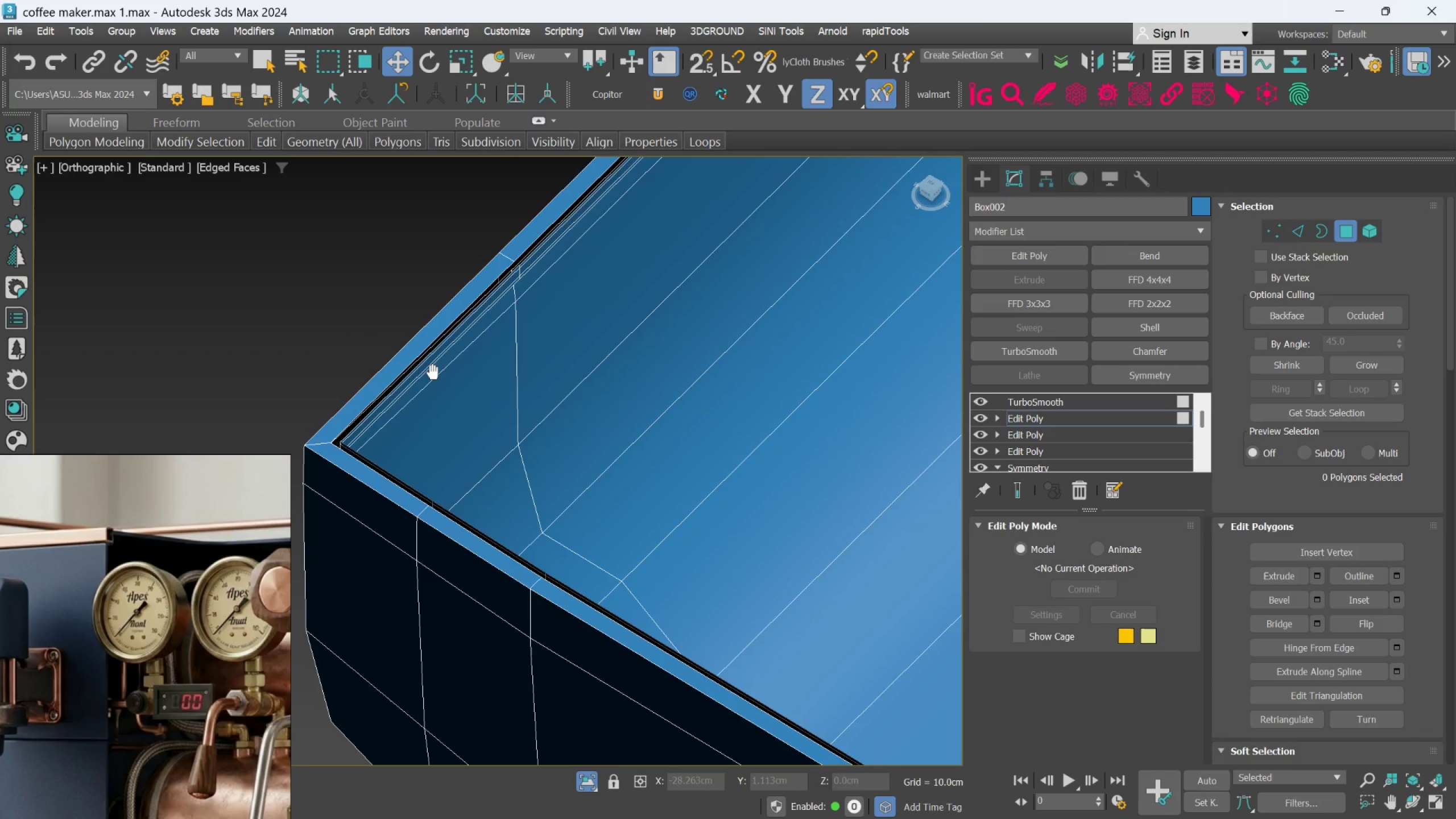 
hold_key(key=AltLeft, duration=0.83)
 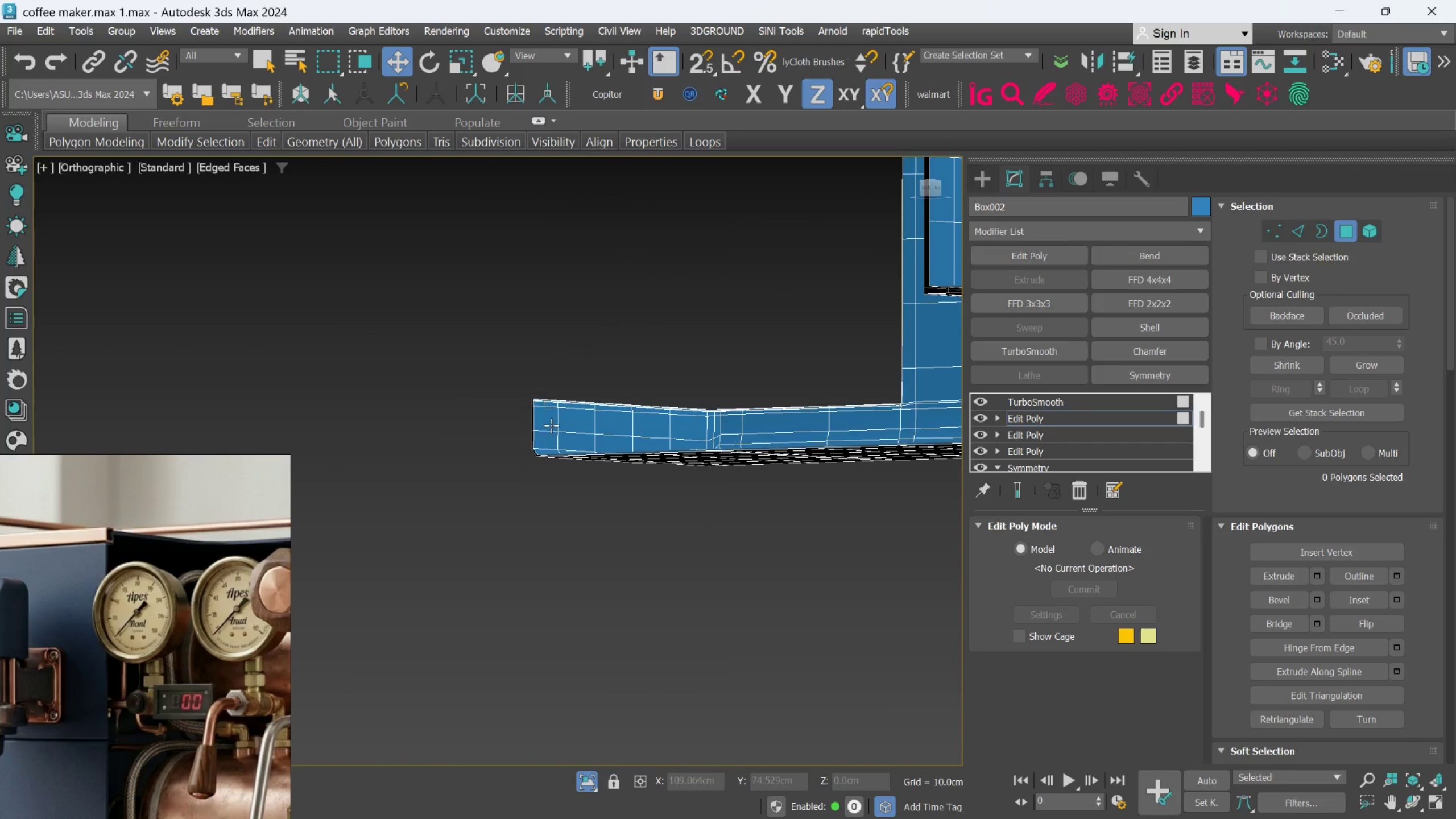 
scroll: coordinate [595, 453], scroll_direction: down, amount: 7.0
 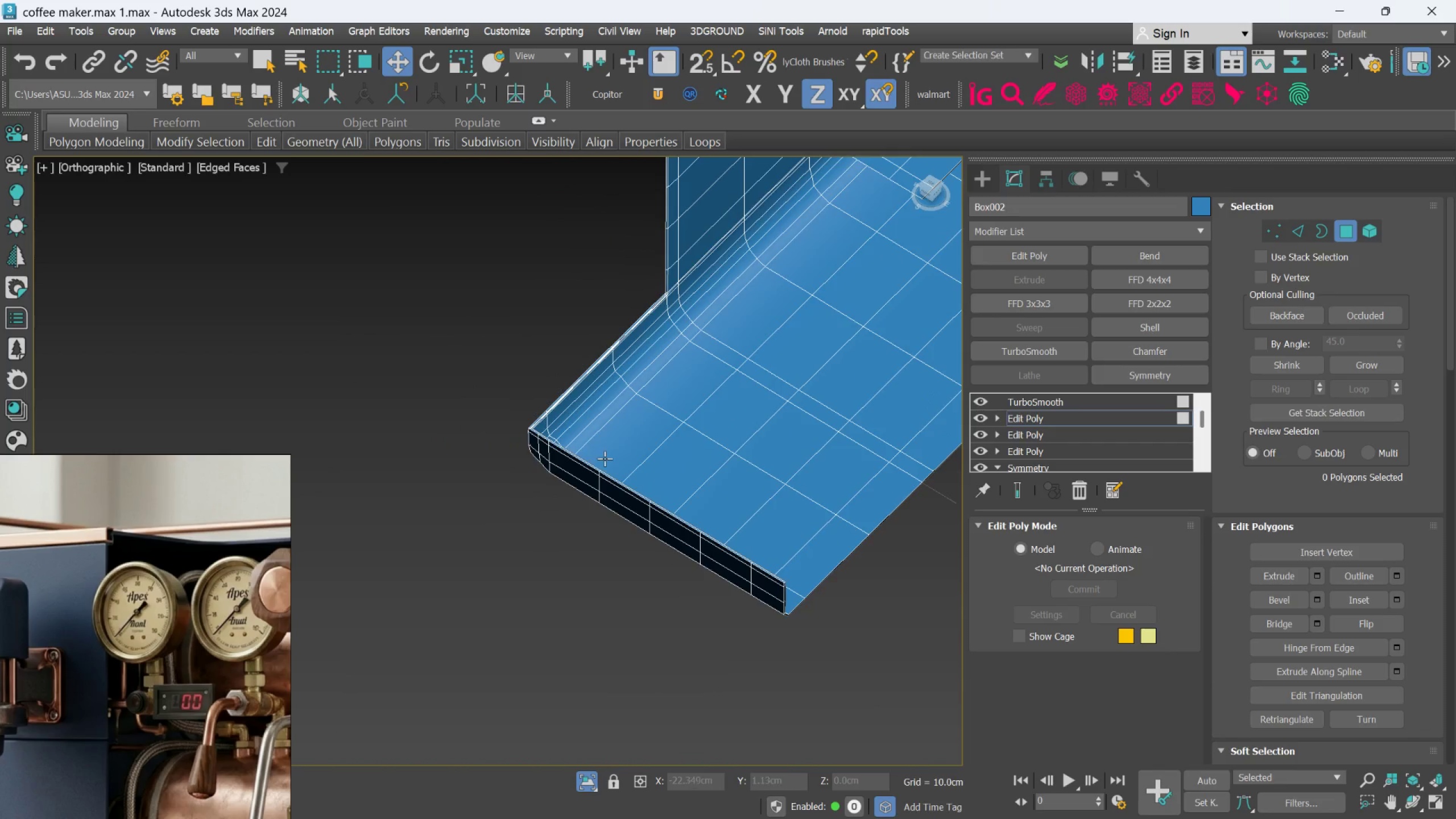 
hold_key(key=AltLeft, duration=0.59)
 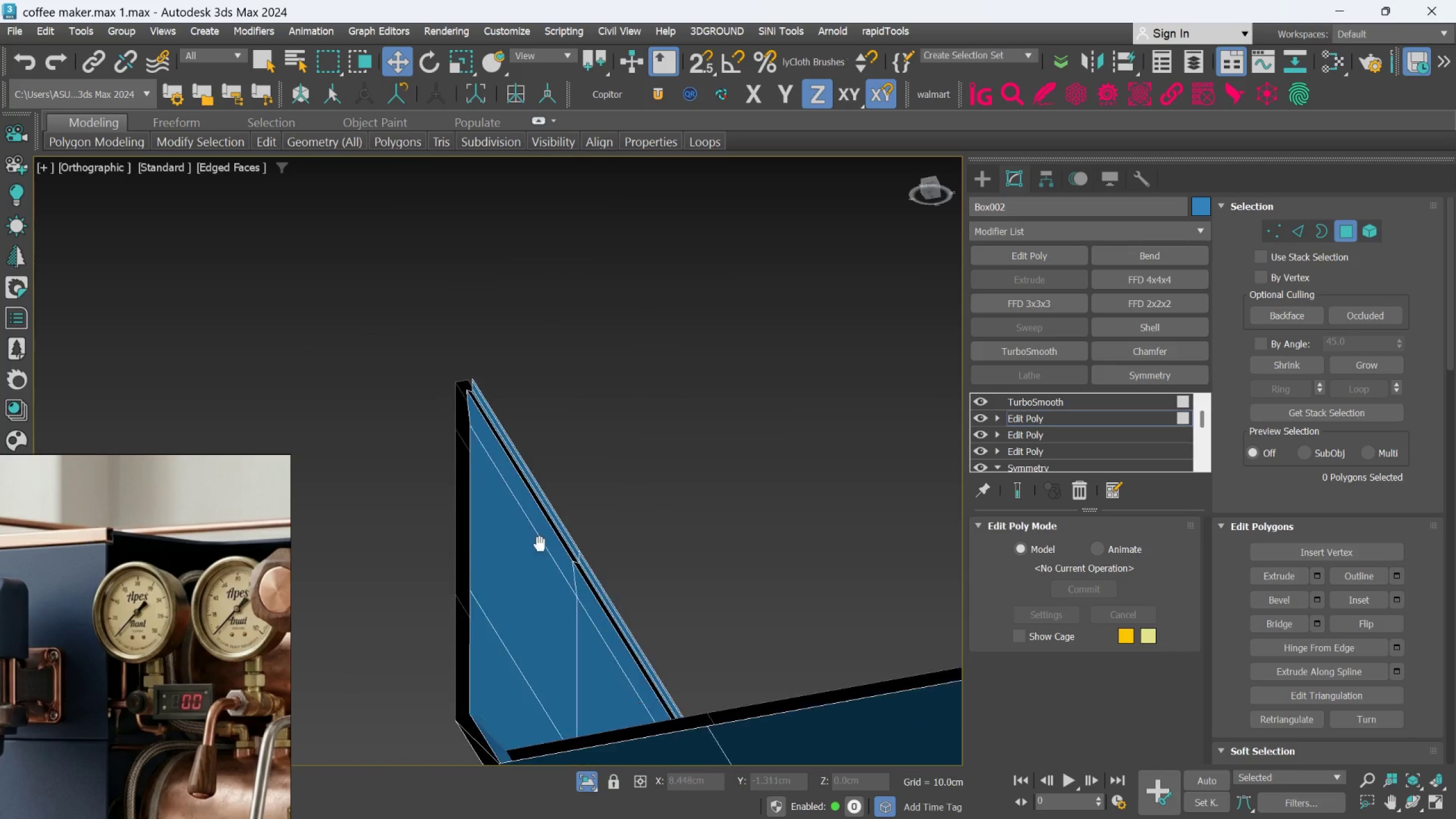 
scroll: coordinate [472, 318], scroll_direction: up, amount: 11.0
 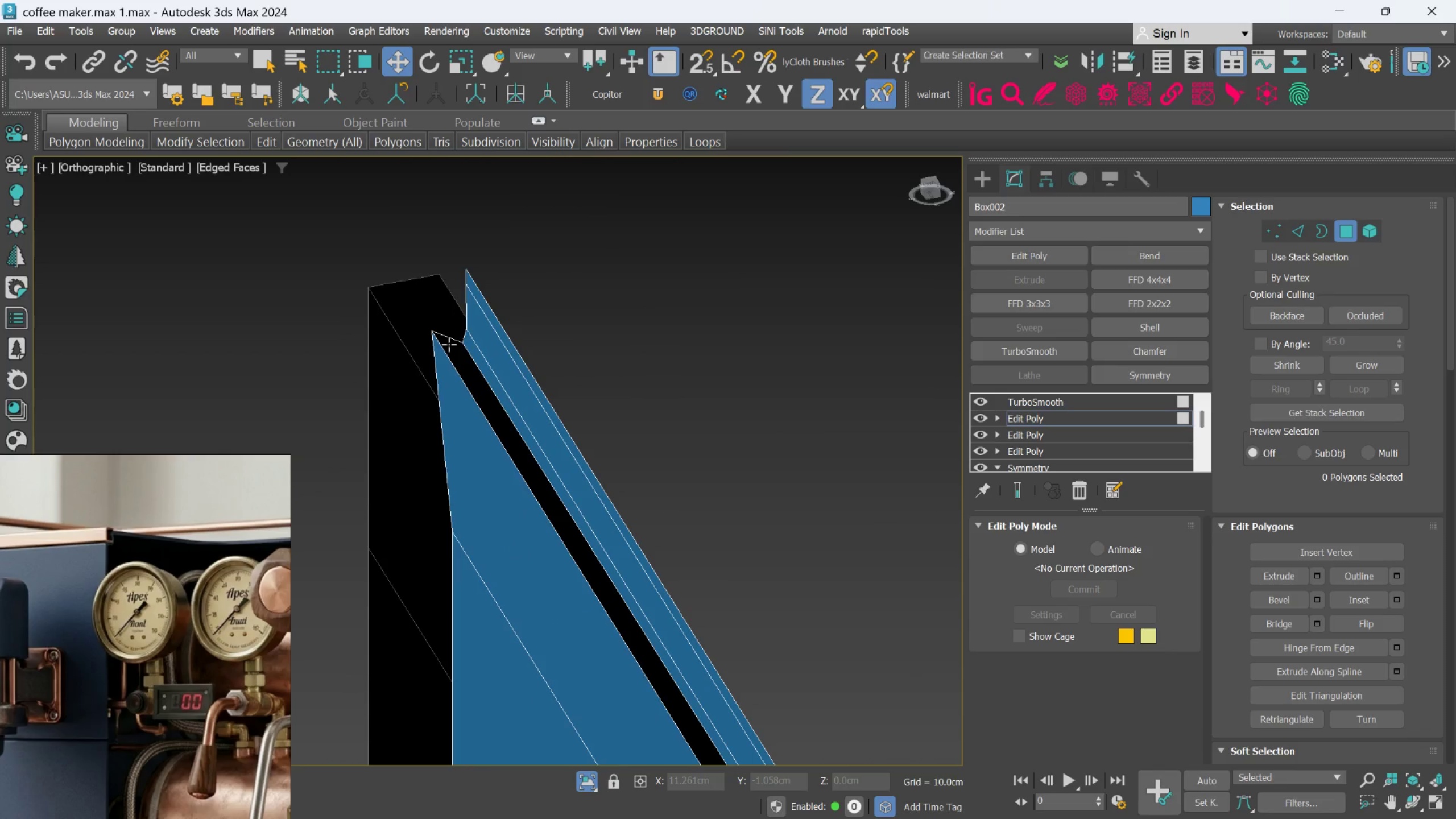 
left_click([449, 344])
 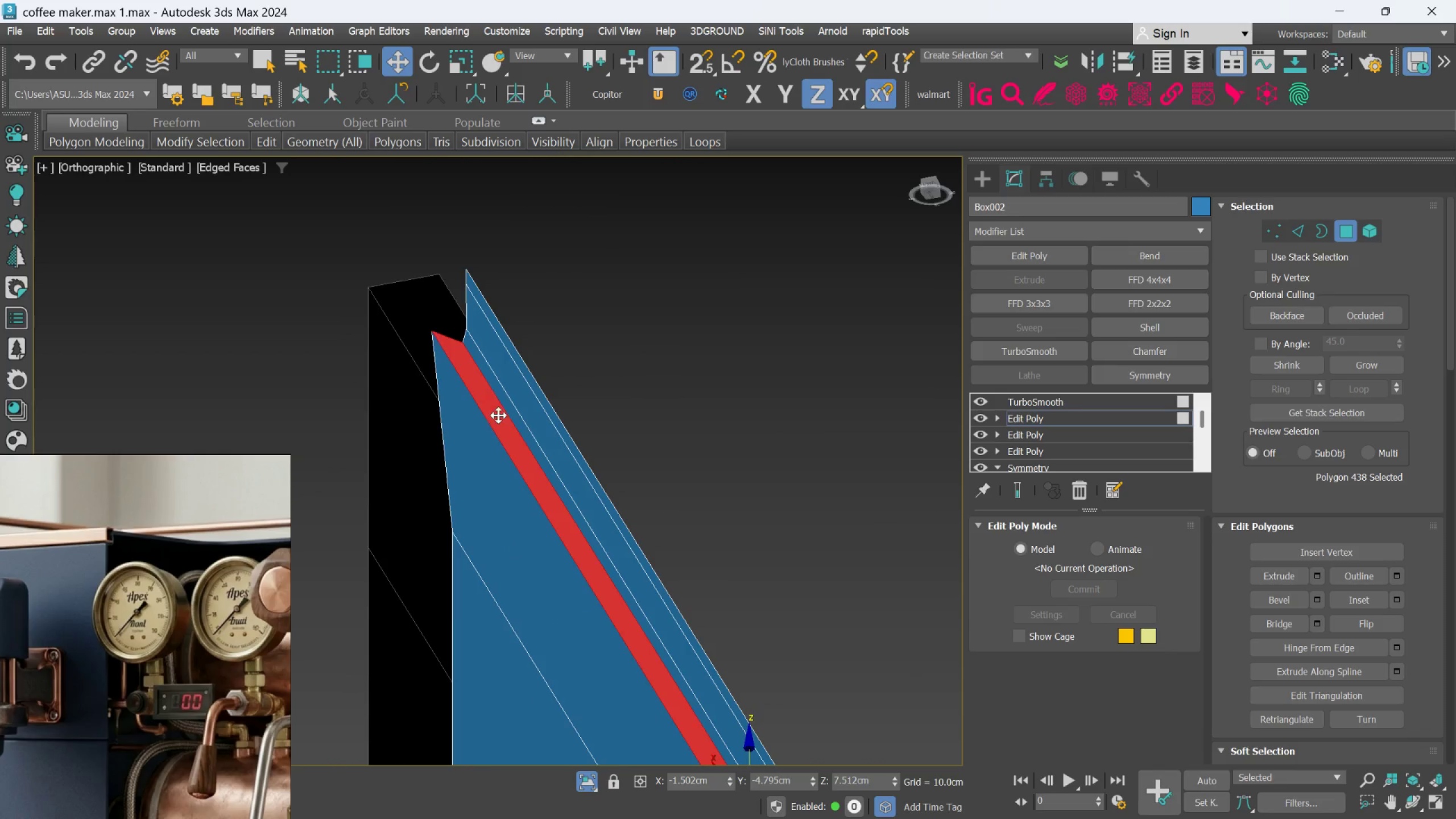 
scroll: coordinate [502, 423], scroll_direction: down, amount: 3.0
 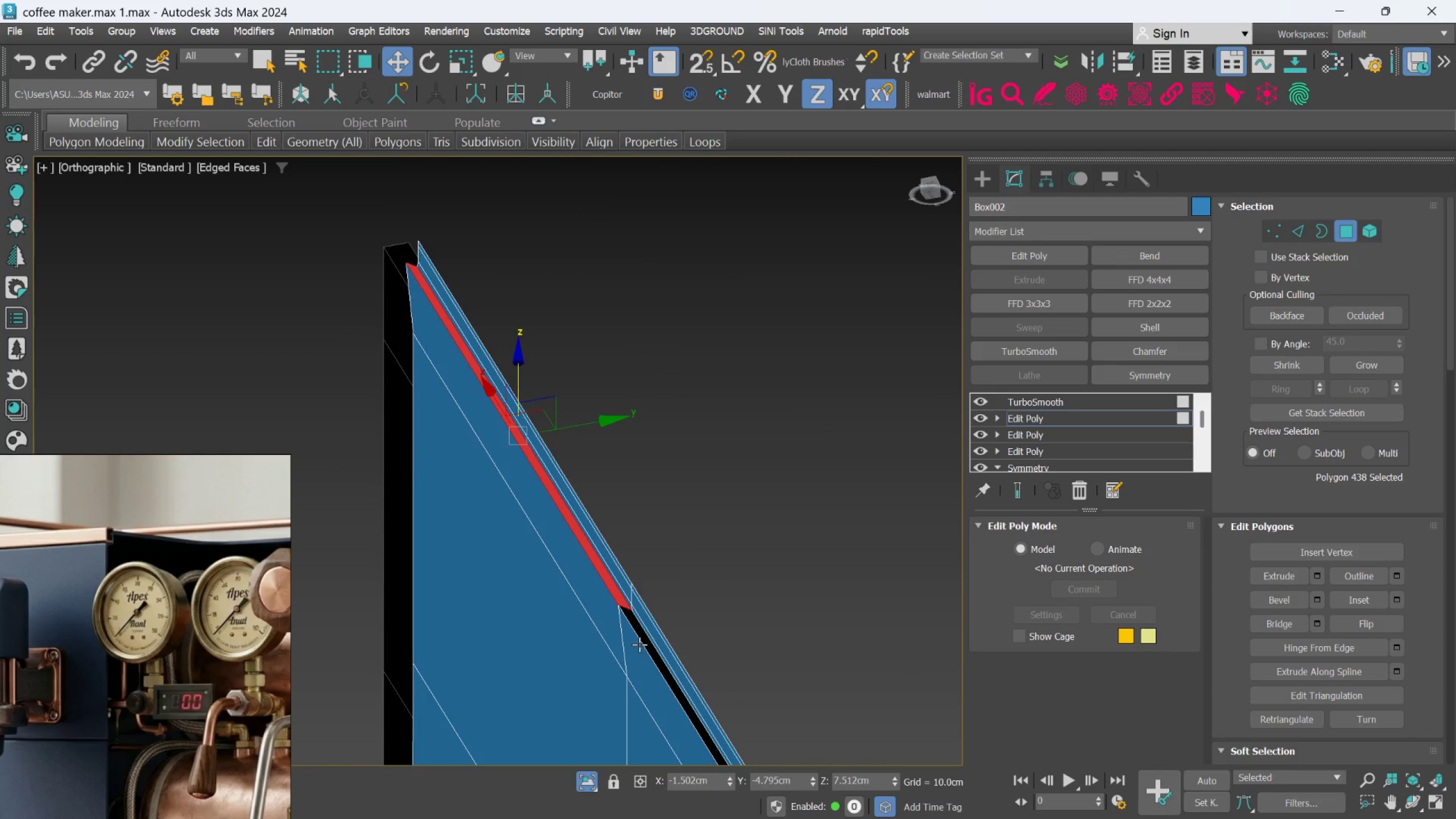 
key(Q)
 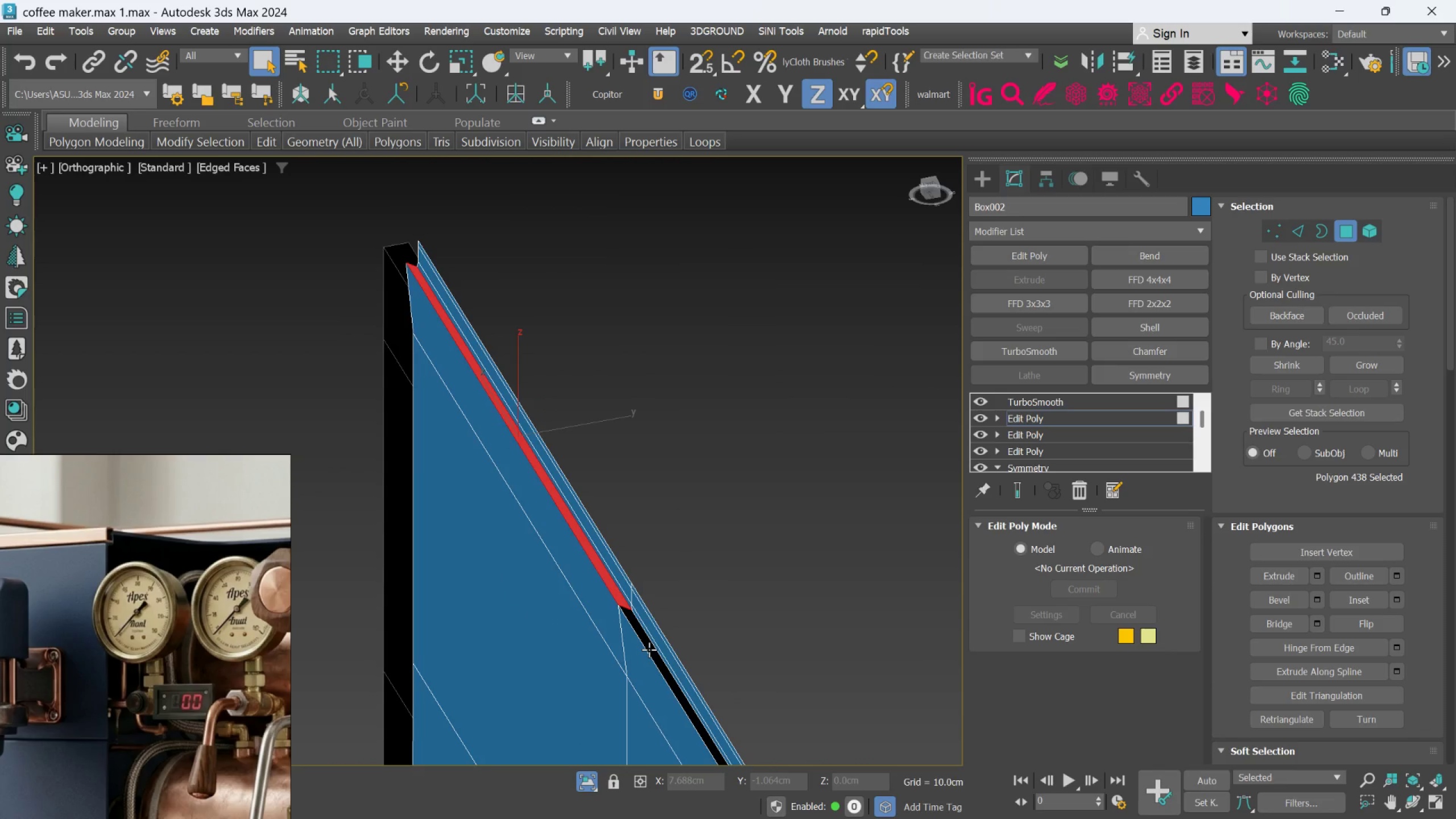 
hold_key(key=ControlLeft, duration=0.67)
double_click([649, 649])
 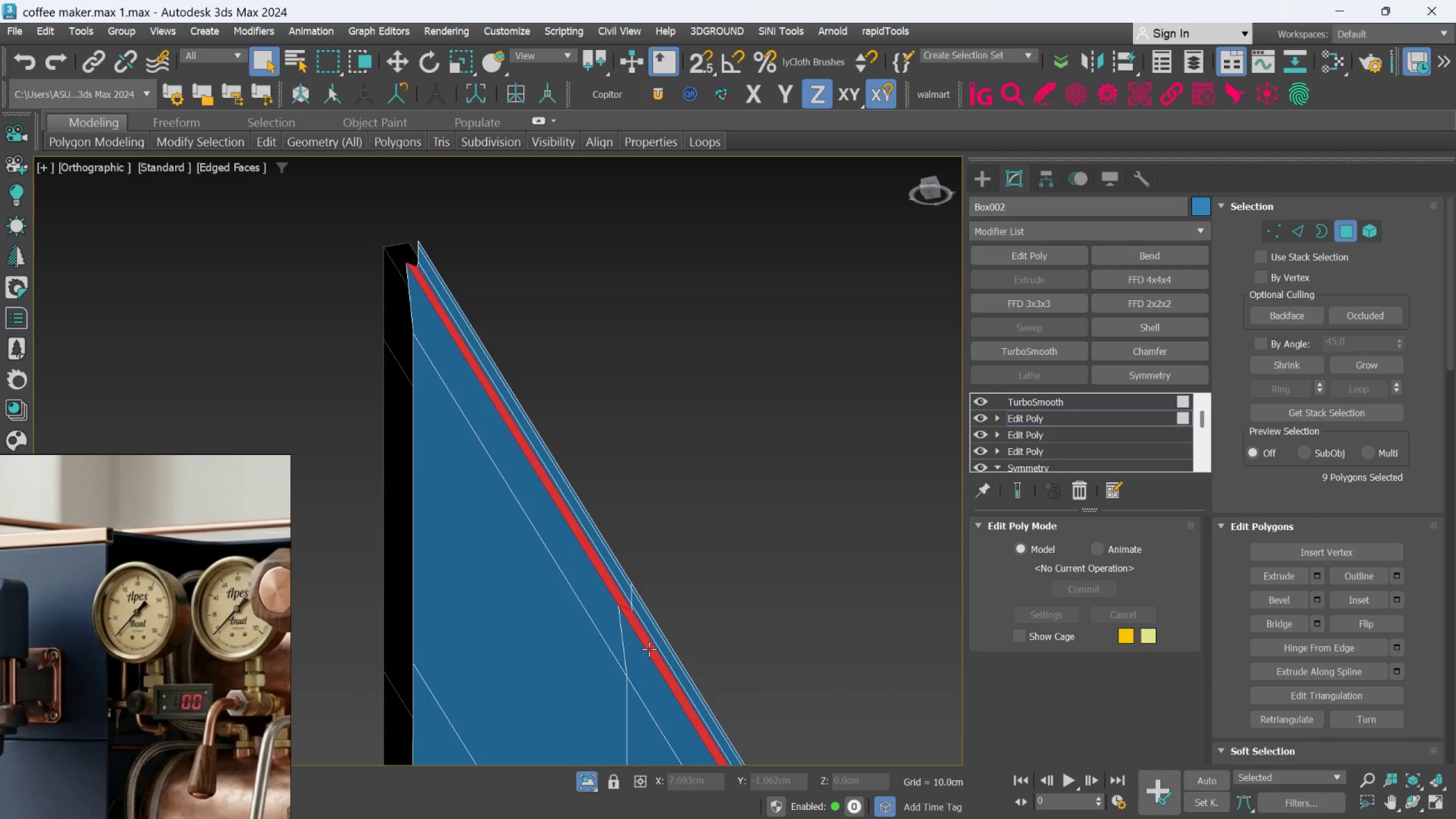 
scroll: coordinate [649, 649], scroll_direction: down, amount: 5.0
 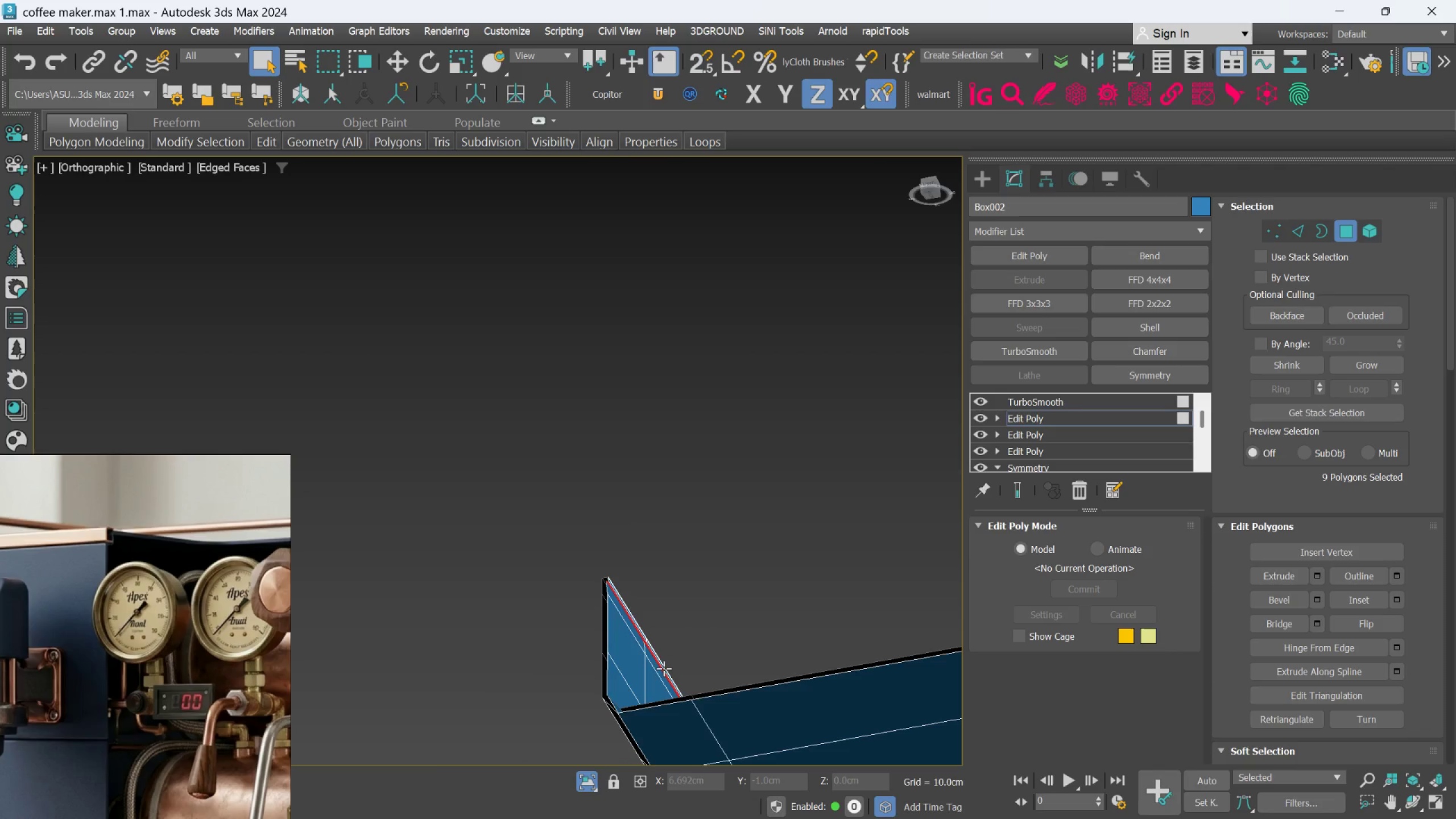 
hold_key(key=AltLeft, duration=0.54)
scroll: coordinate [675, 712], scroll_direction: down, amount: 1.0
 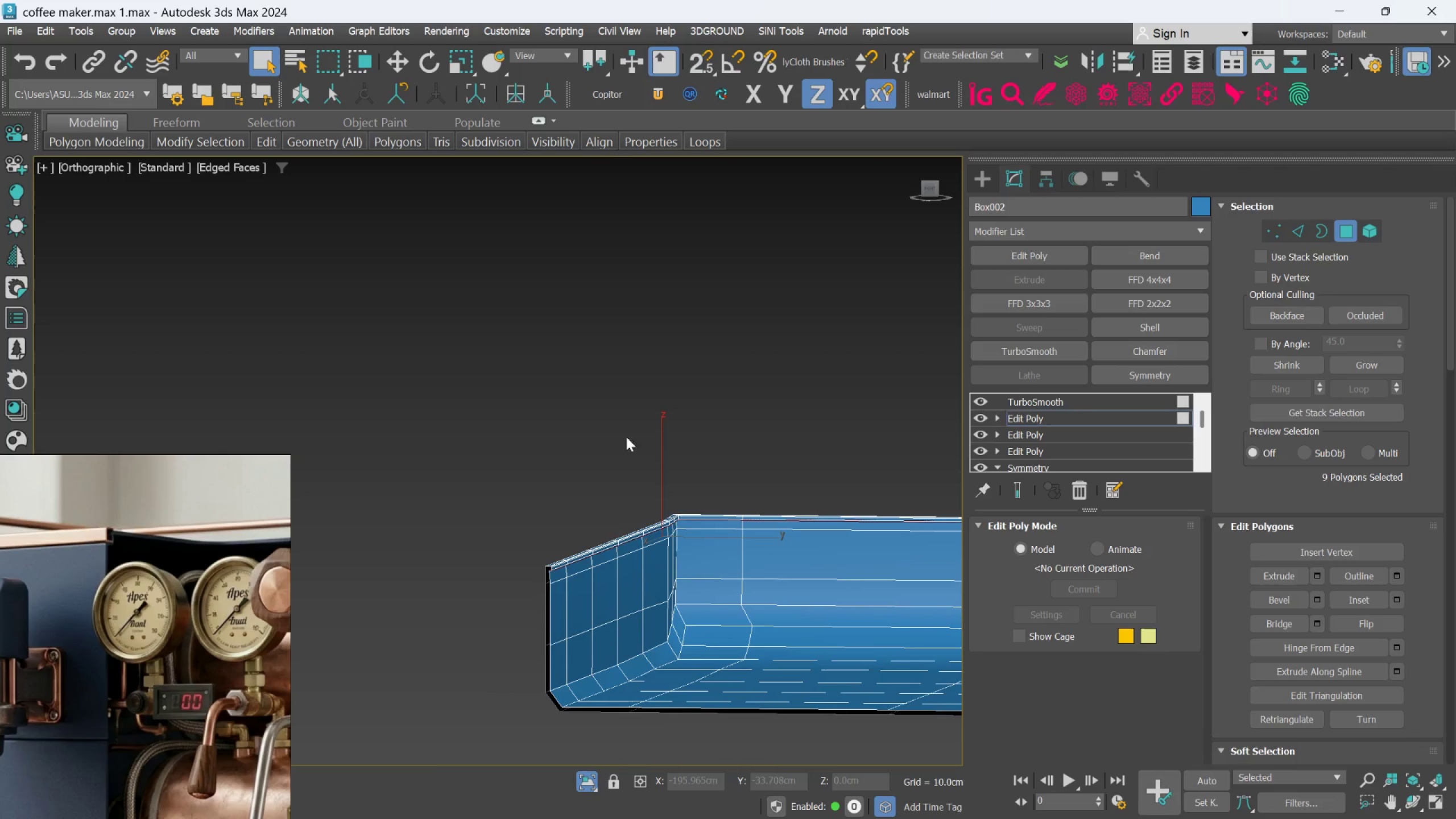 
hold_key(key=AltLeft, duration=0.95)
 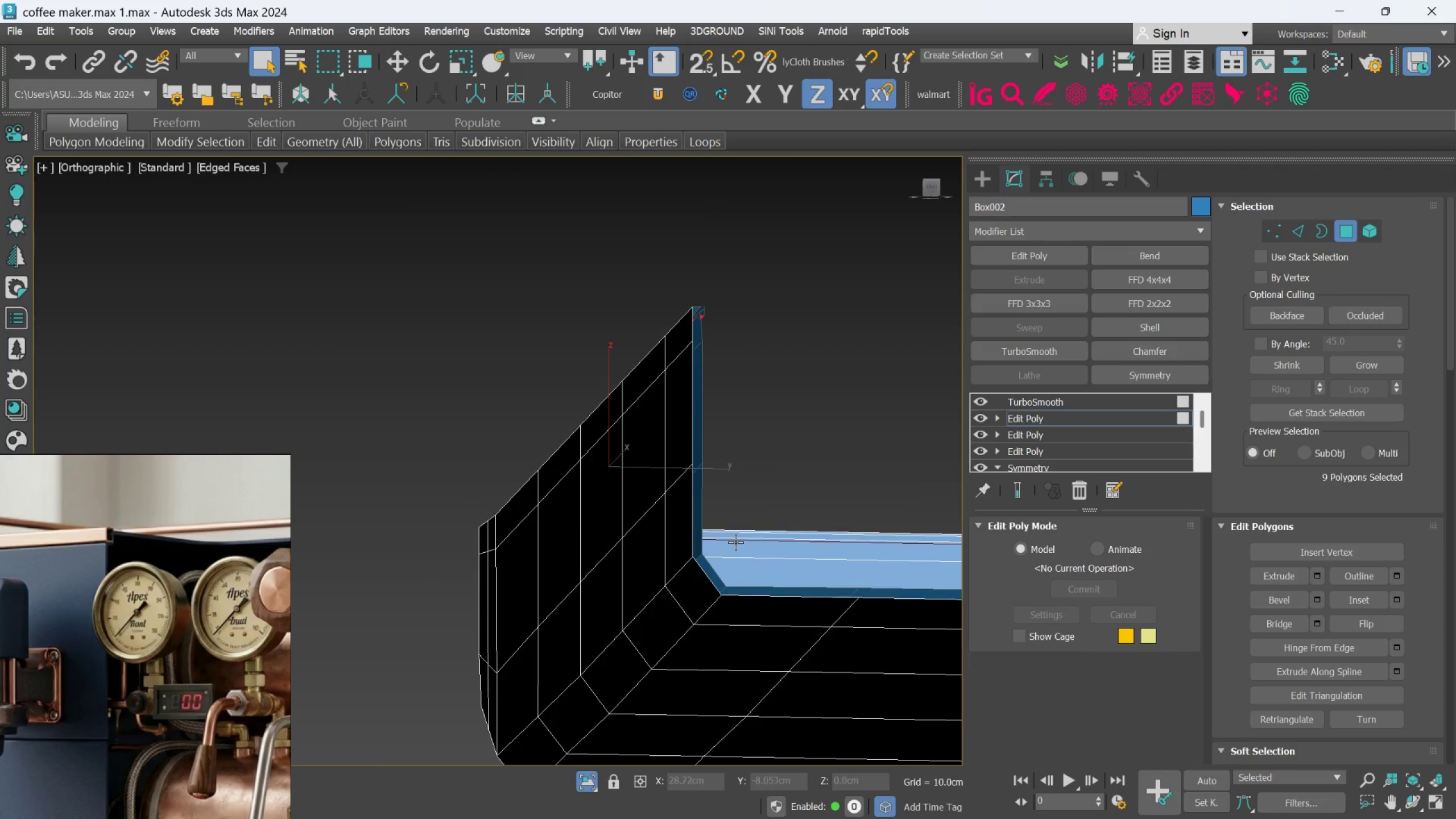 
scroll: coordinate [716, 598], scroll_direction: up, amount: 2.0
 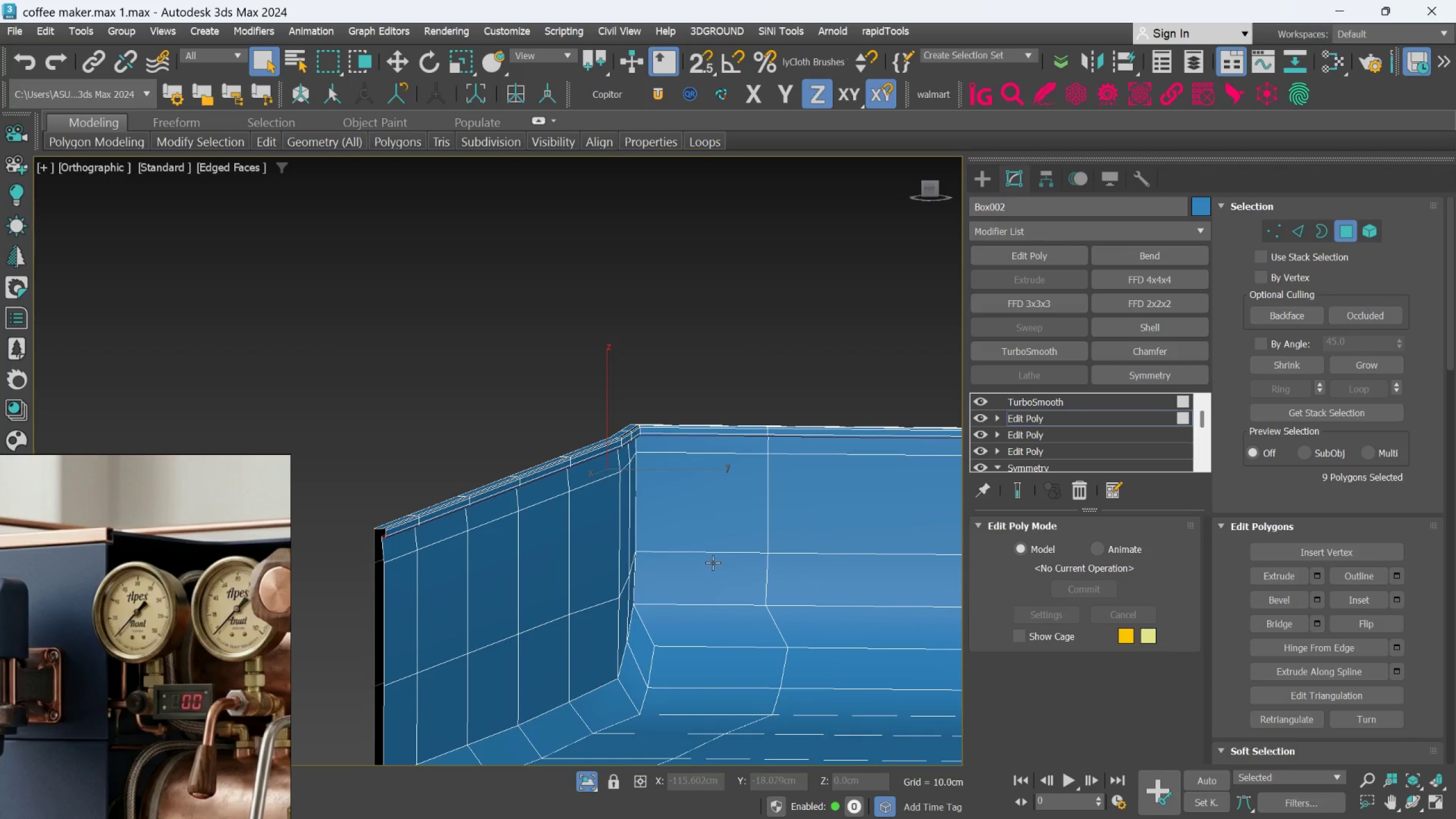 
hold_key(key=AltLeft, duration=0.68)
 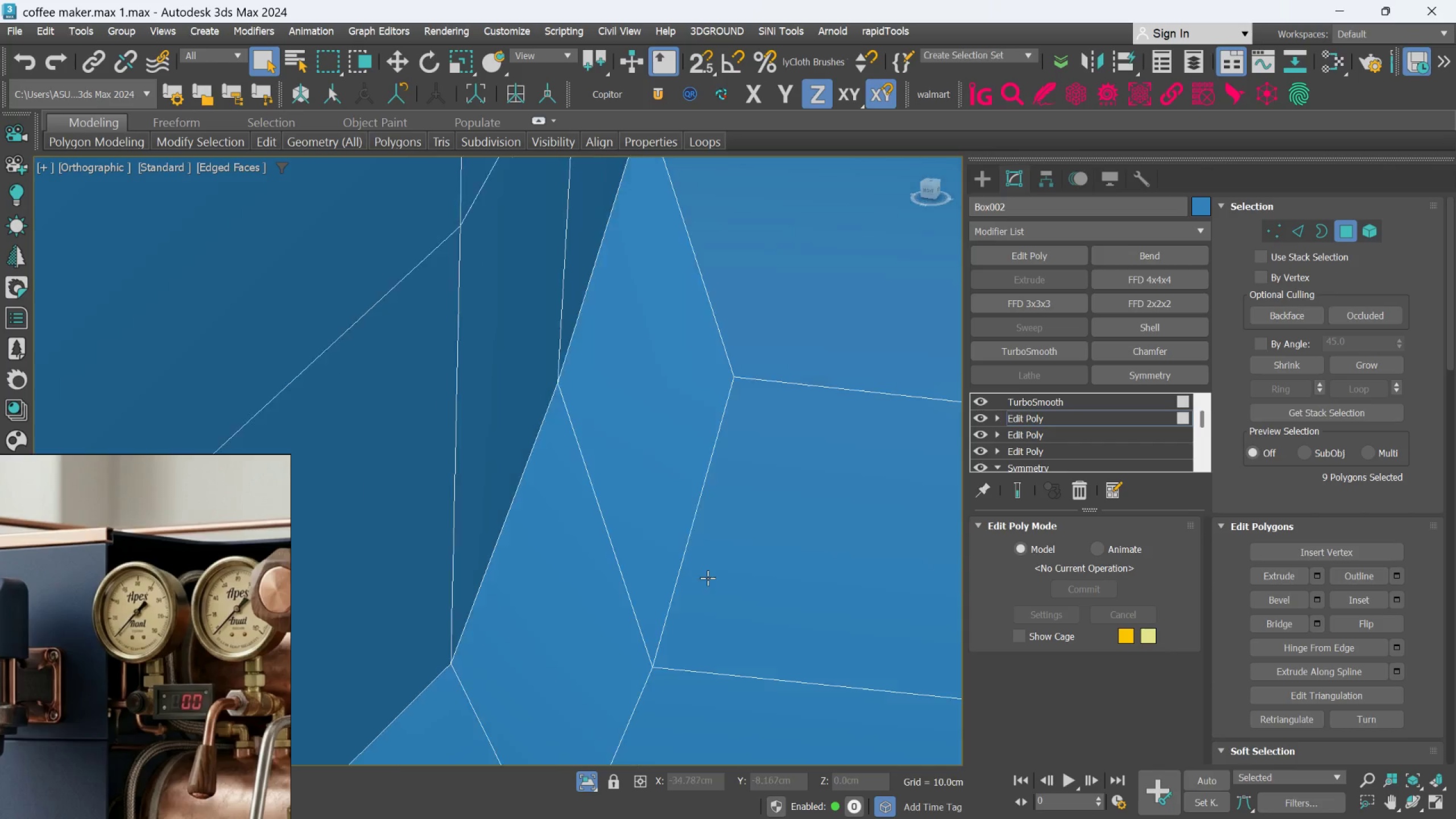 
scroll: coordinate [733, 550], scroll_direction: up, amount: 5.0
 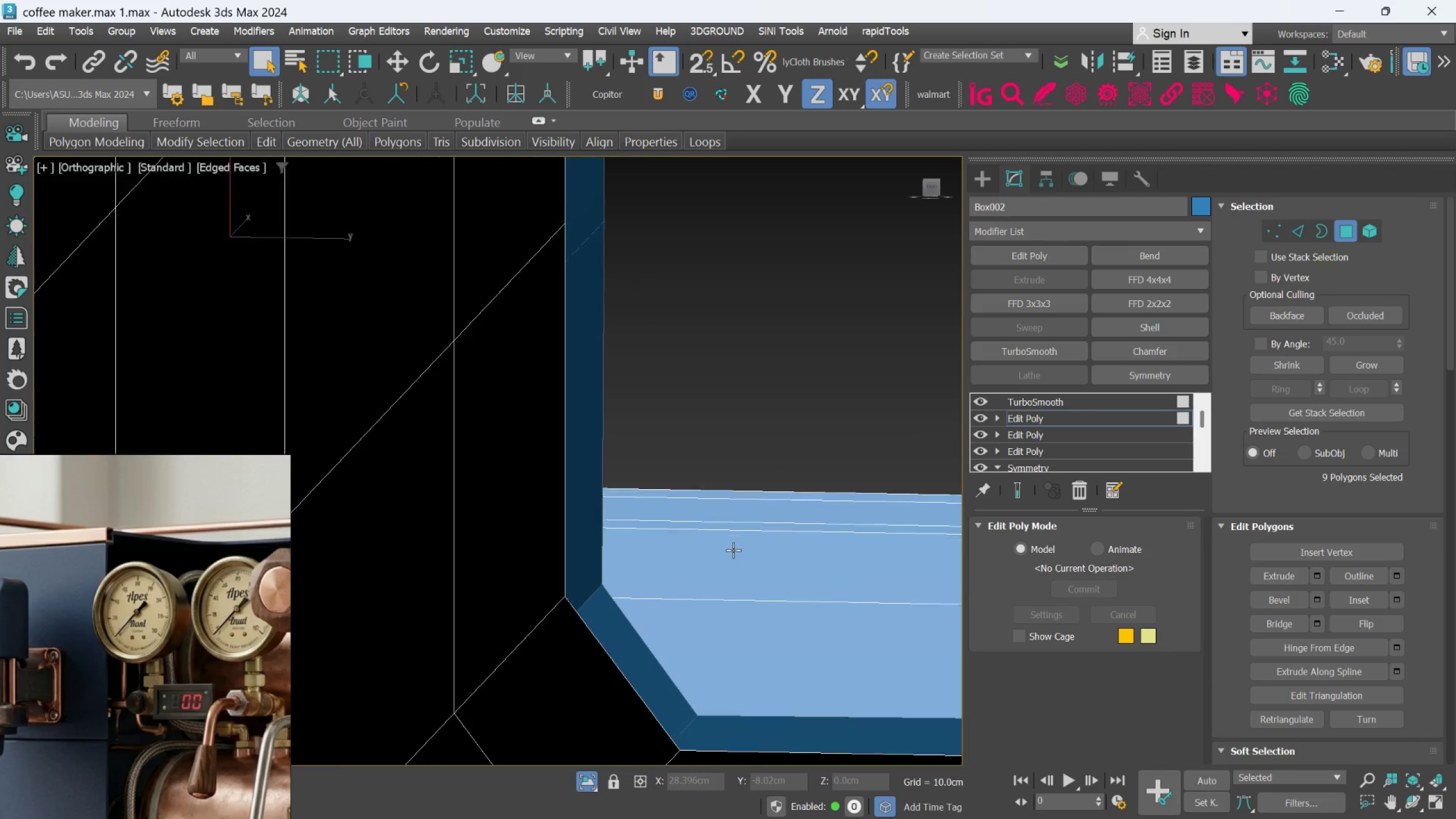 
scroll: coordinate [742, 556], scroll_direction: down, amount: 8.0
 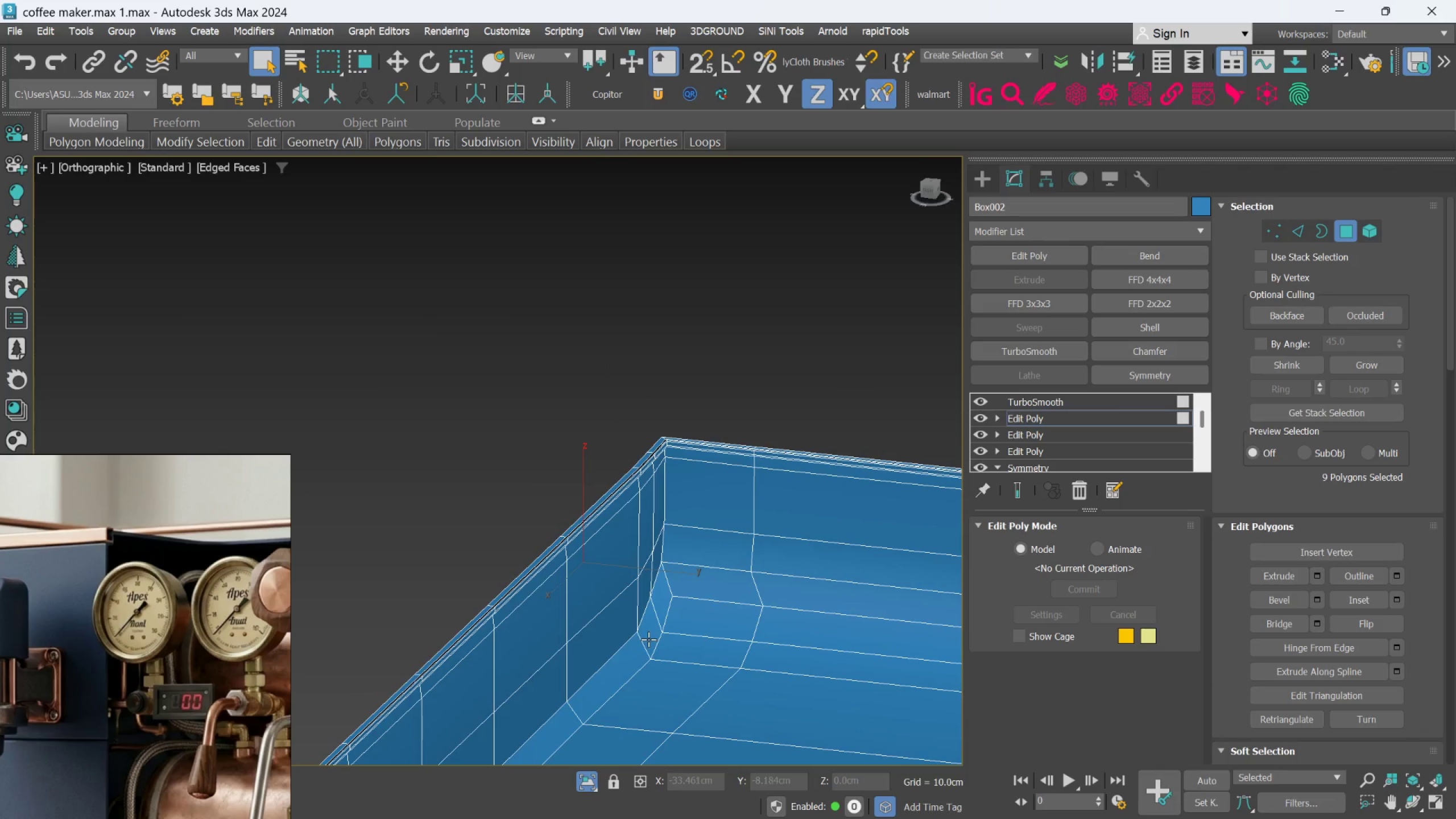 
key(F3)
 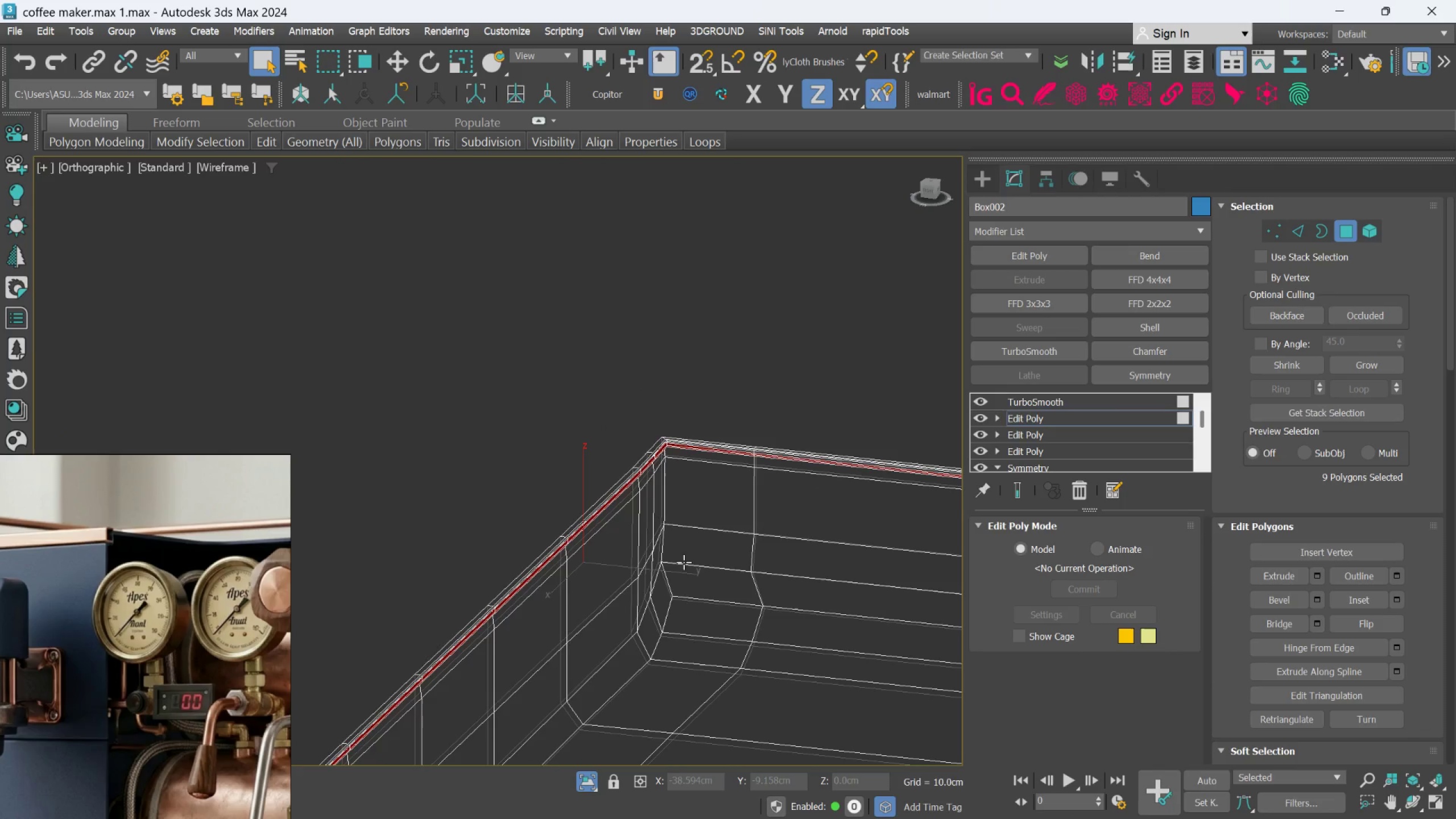 
key(F3)
 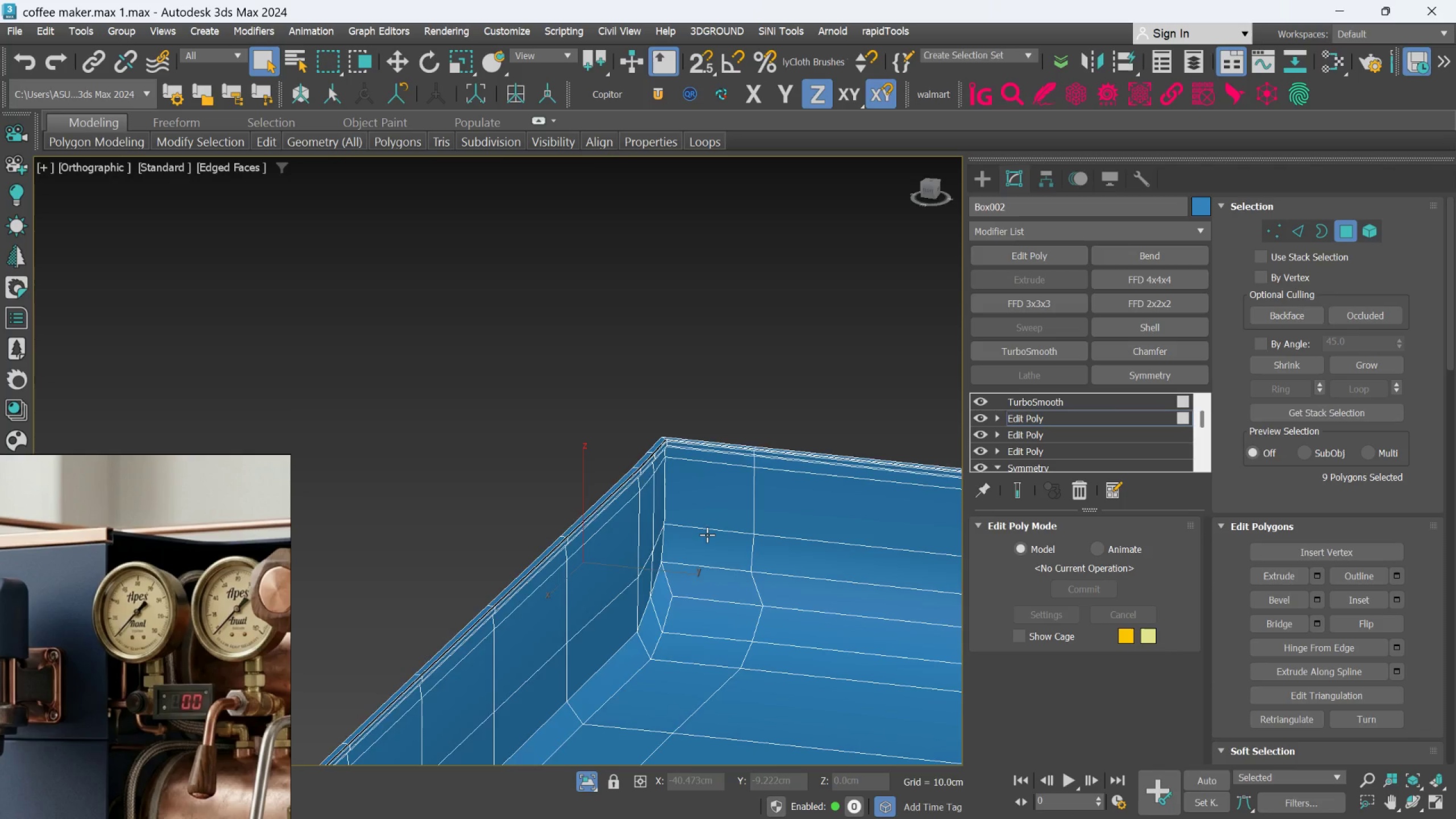 
scroll: coordinate [707, 535], scroll_direction: down, amount: 2.0
 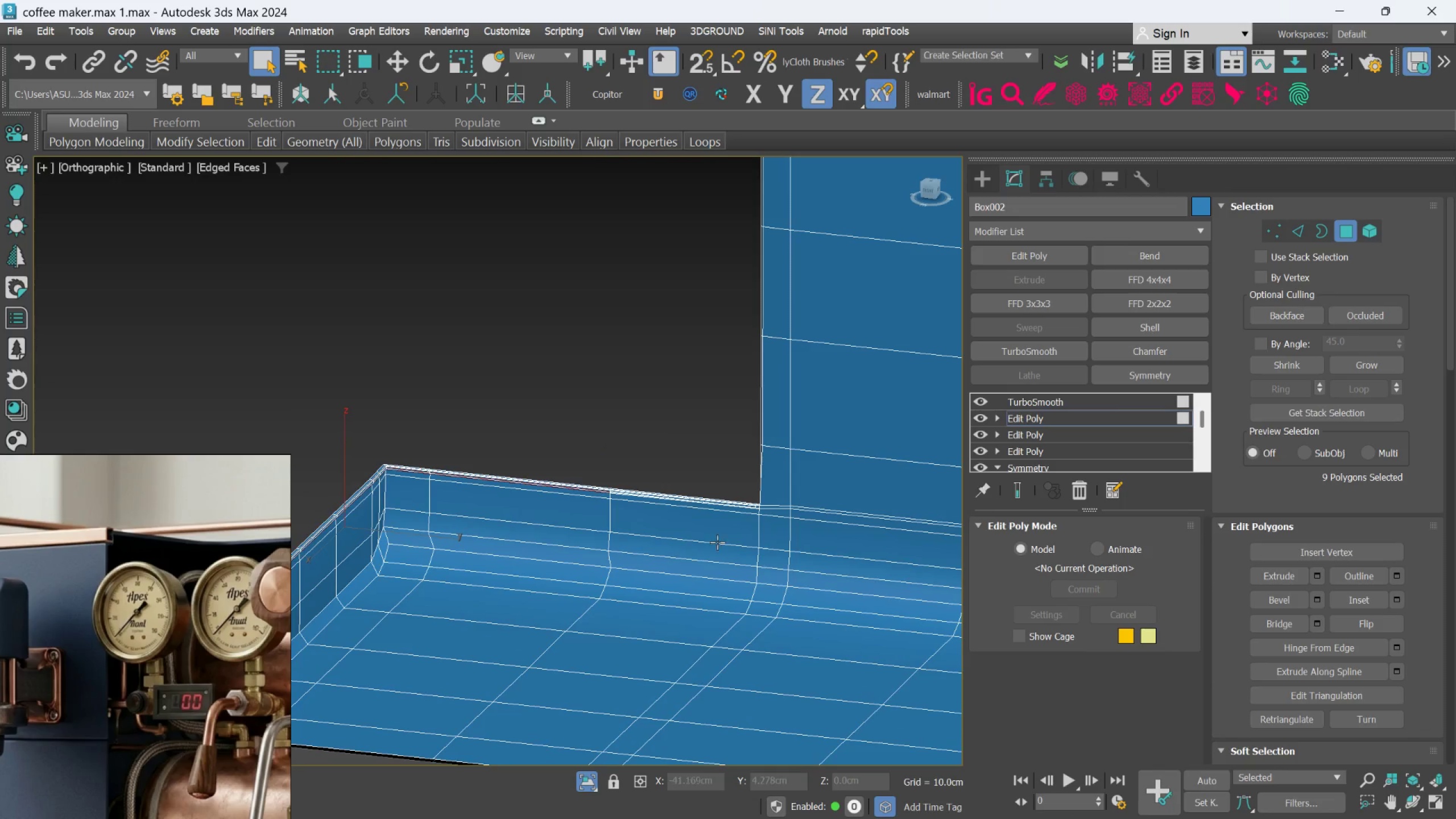 
scroll: coordinate [762, 519], scroll_direction: up, amount: 4.0
 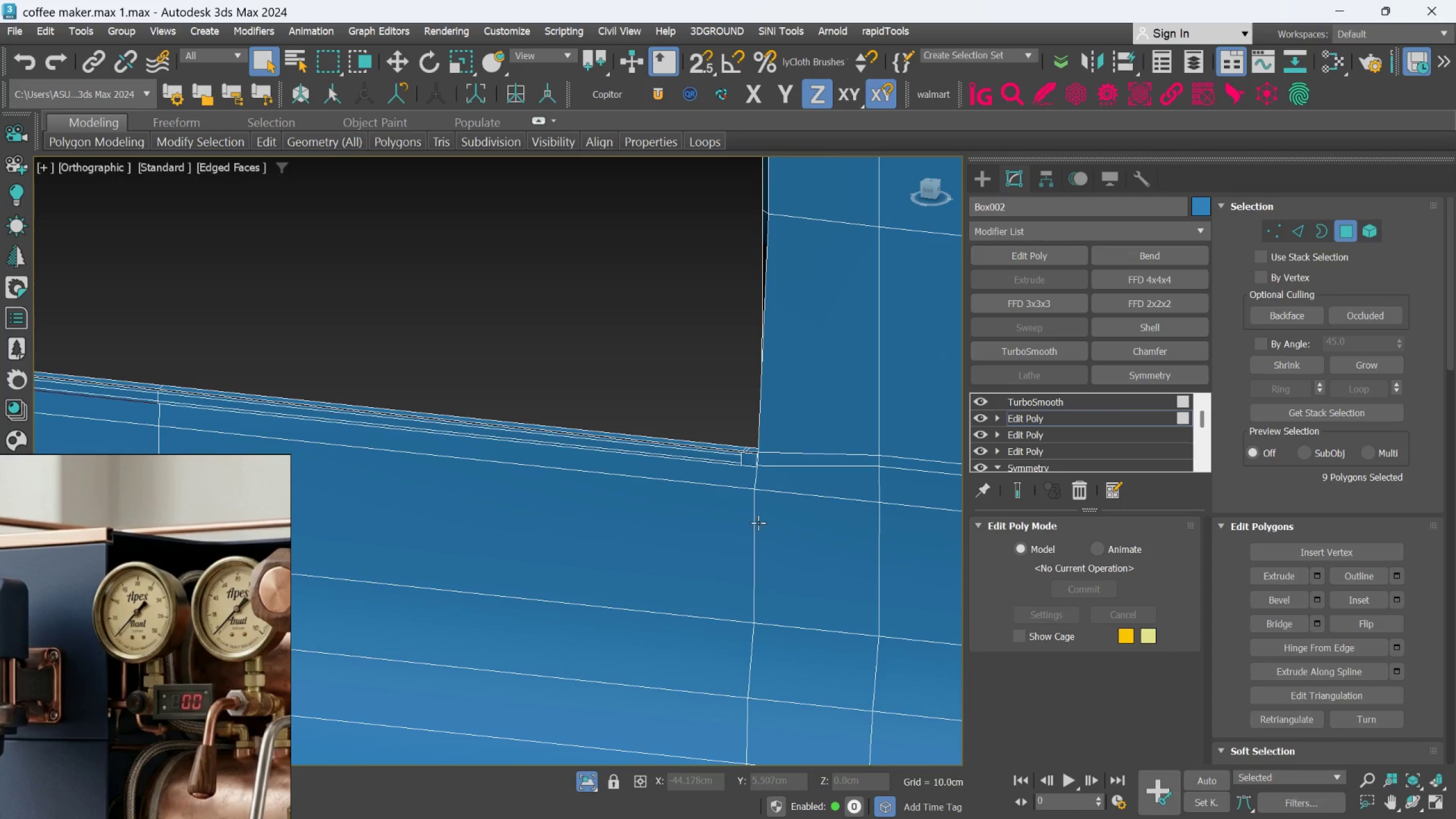 
key(Delete)
 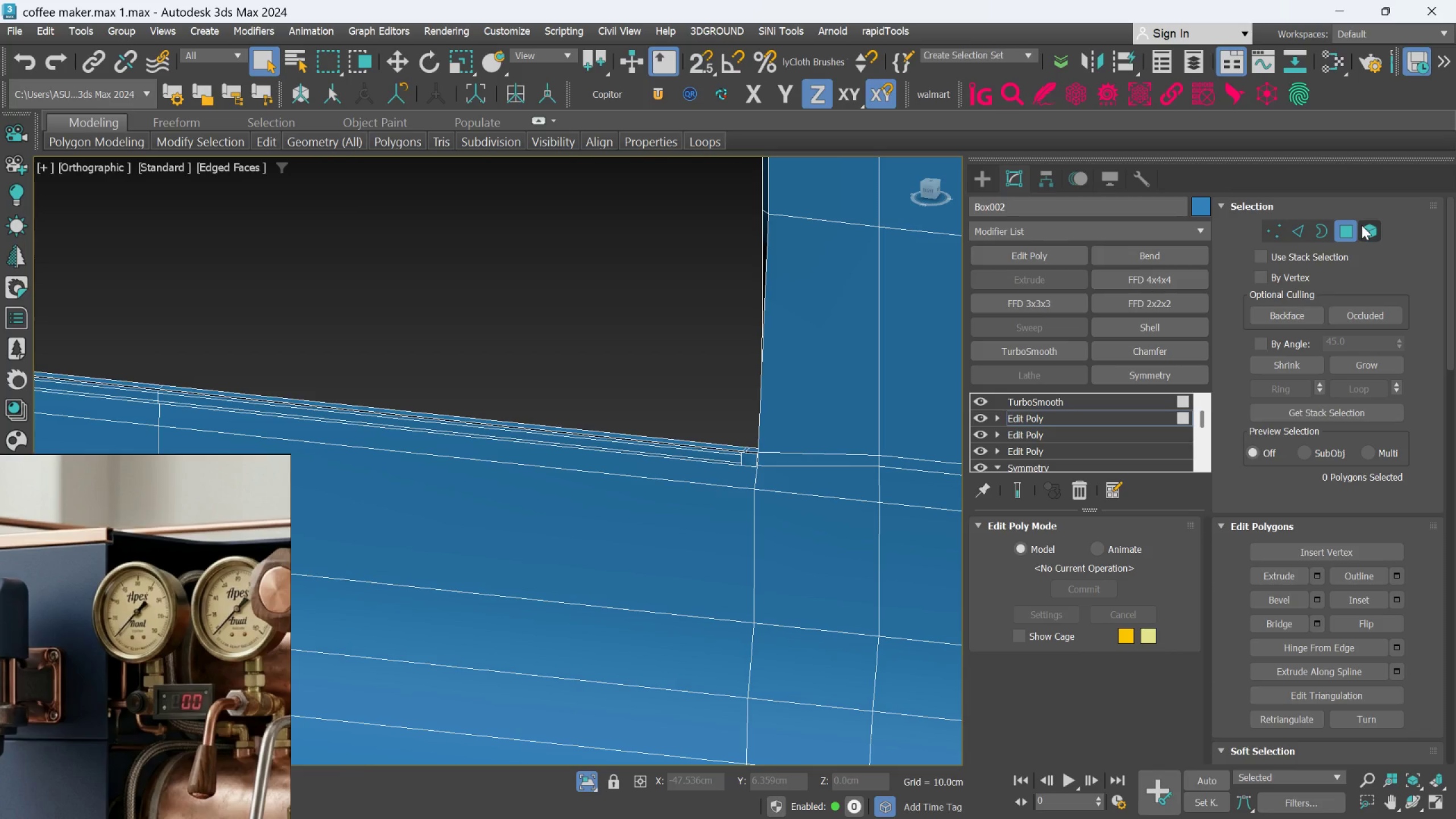 
scroll: coordinate [766, 489], scroll_direction: up, amount: 2.0
 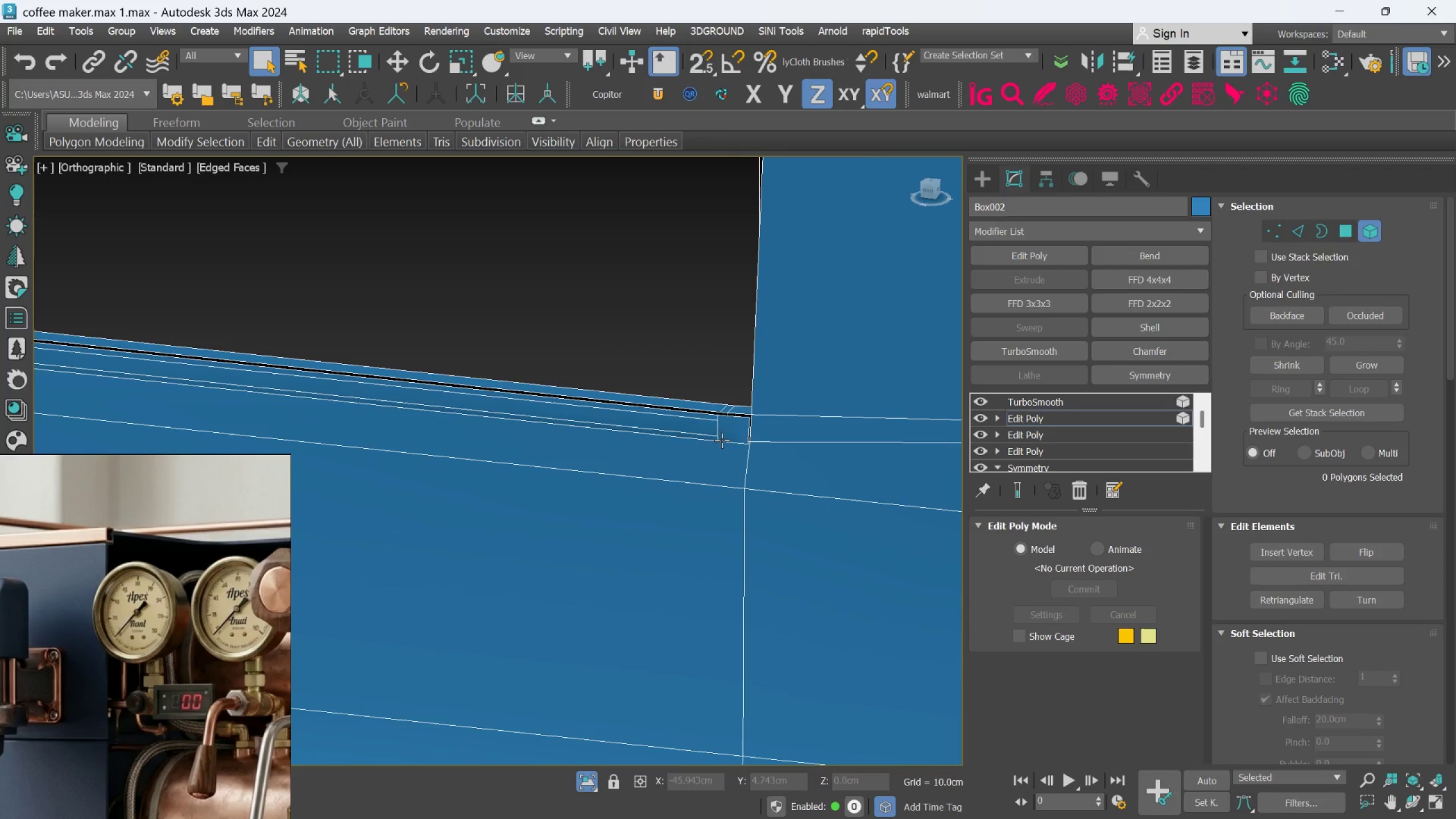 
left_click([726, 434])
 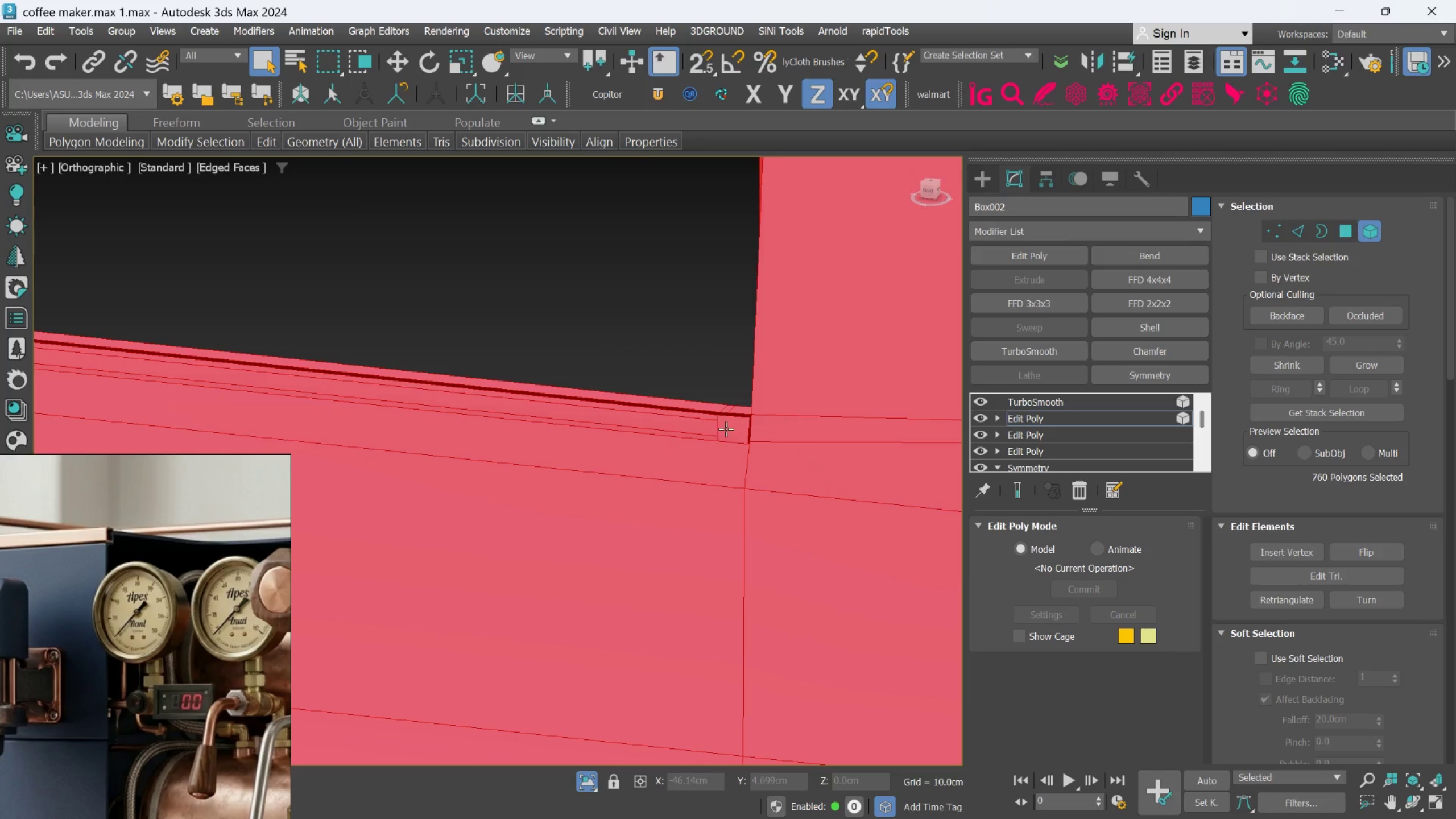 
left_click([727, 426])
 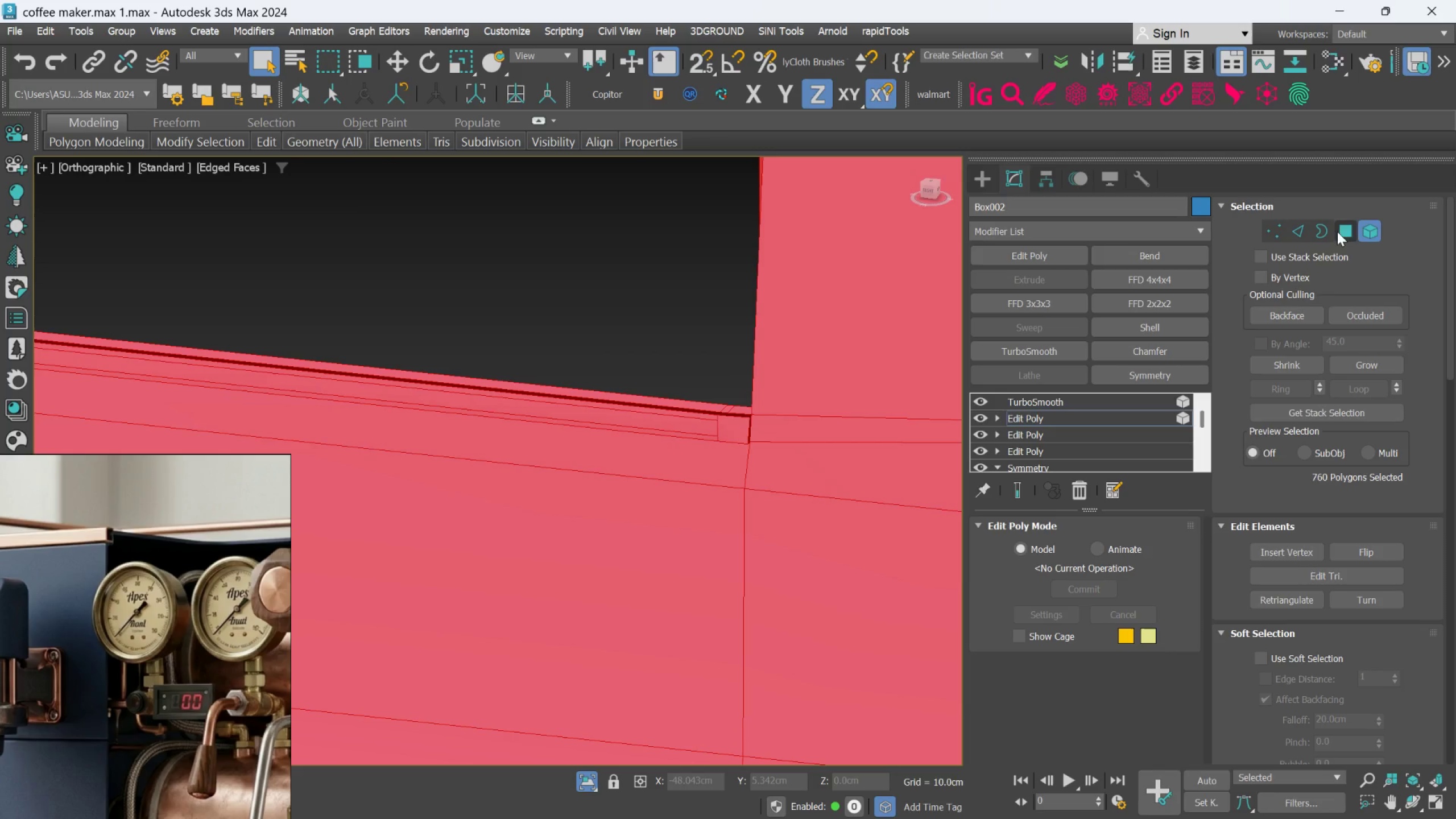 
left_click([1368, 231])
 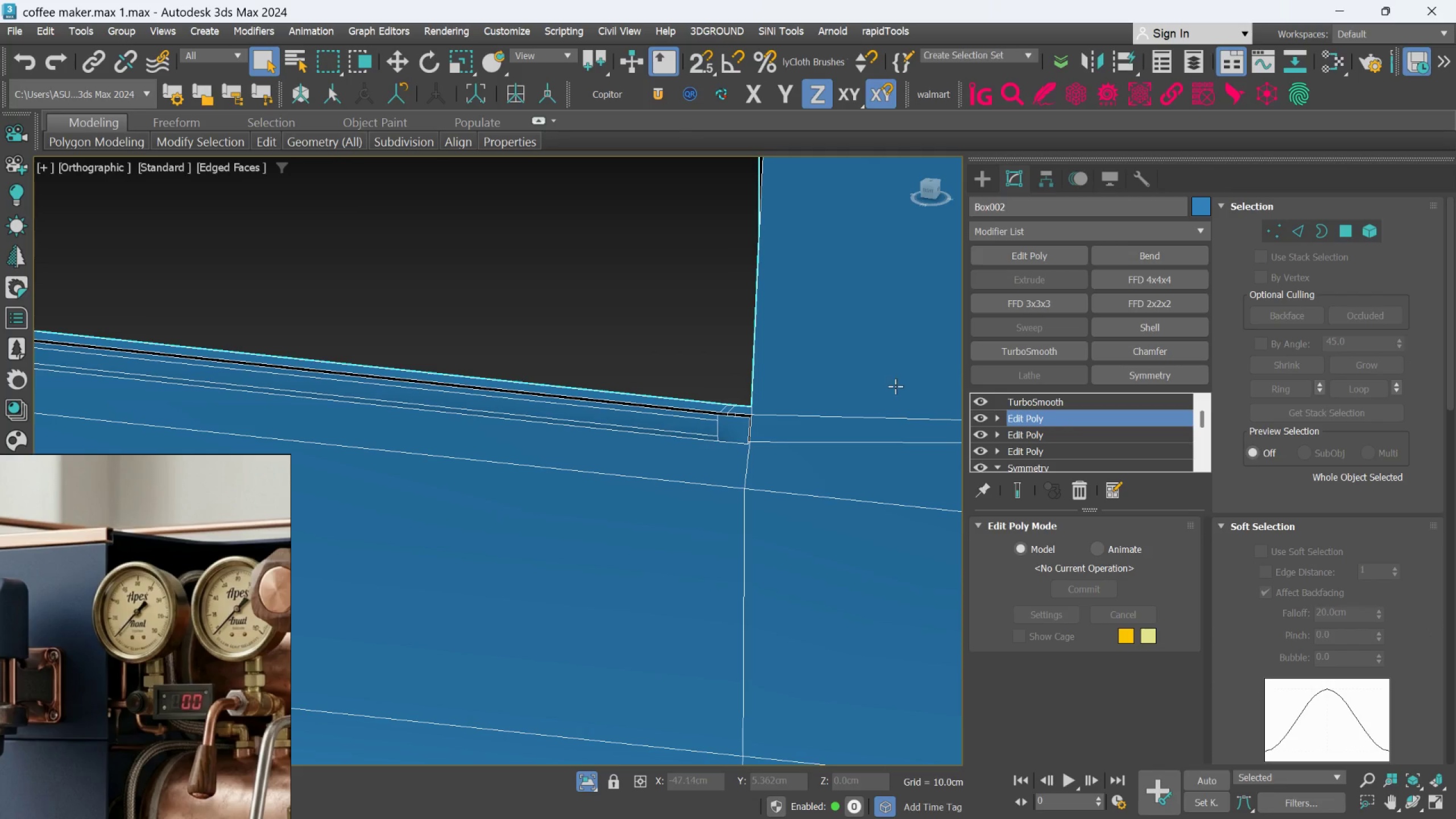 
scroll: coordinate [644, 417], scroll_direction: up, amount: 5.0
 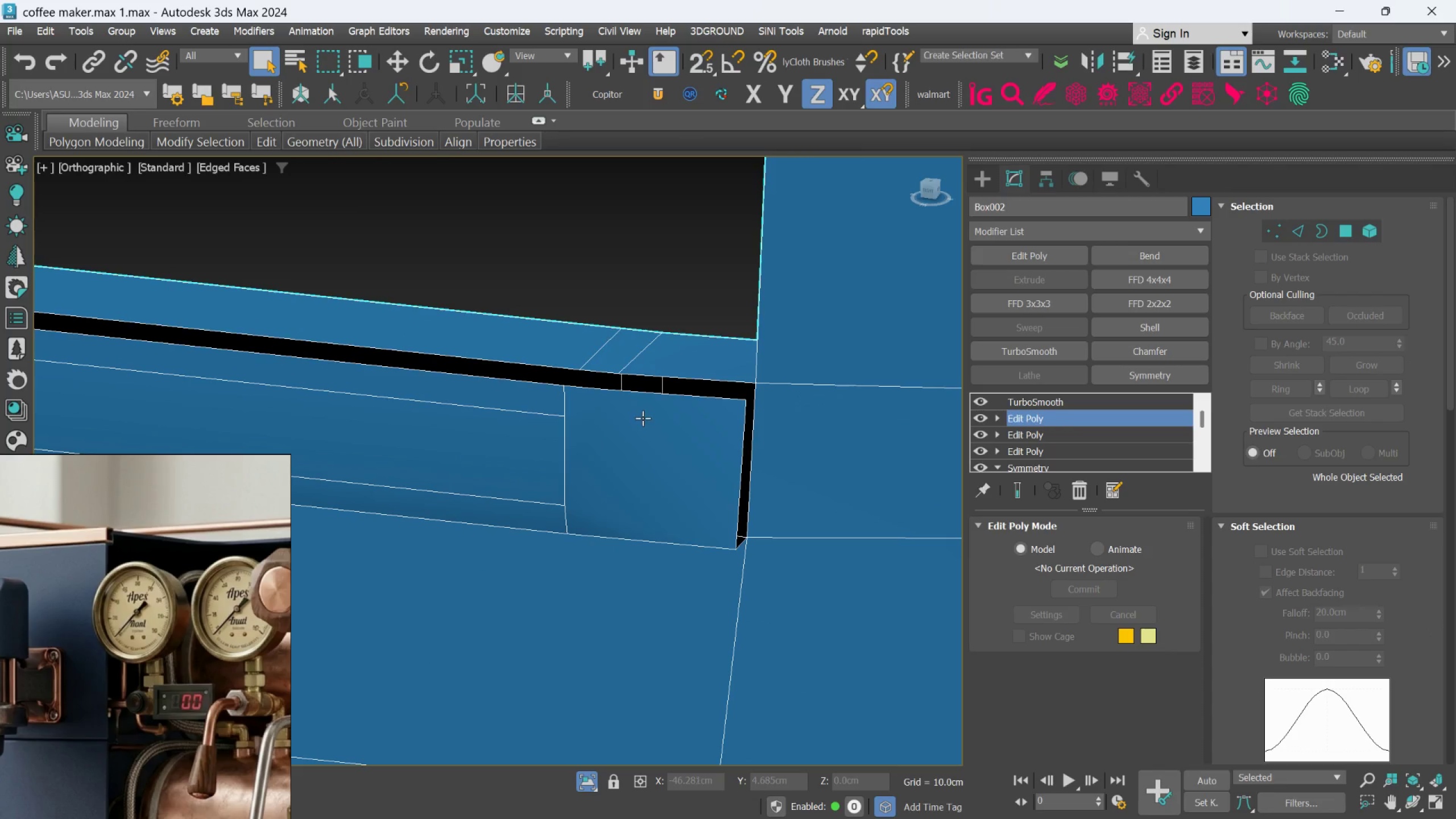 
left_click([642, 419])
 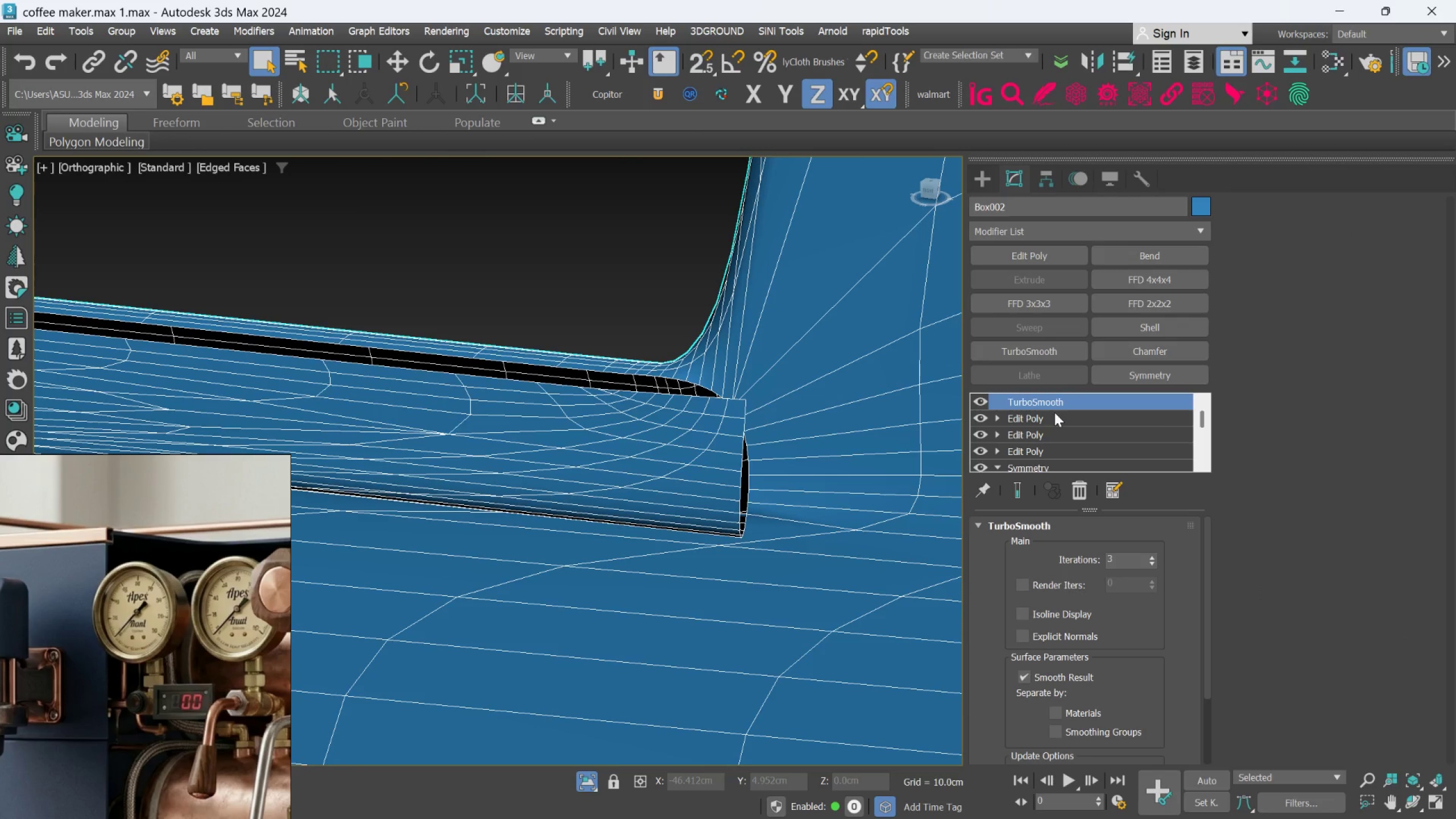 
left_click([1053, 416])
 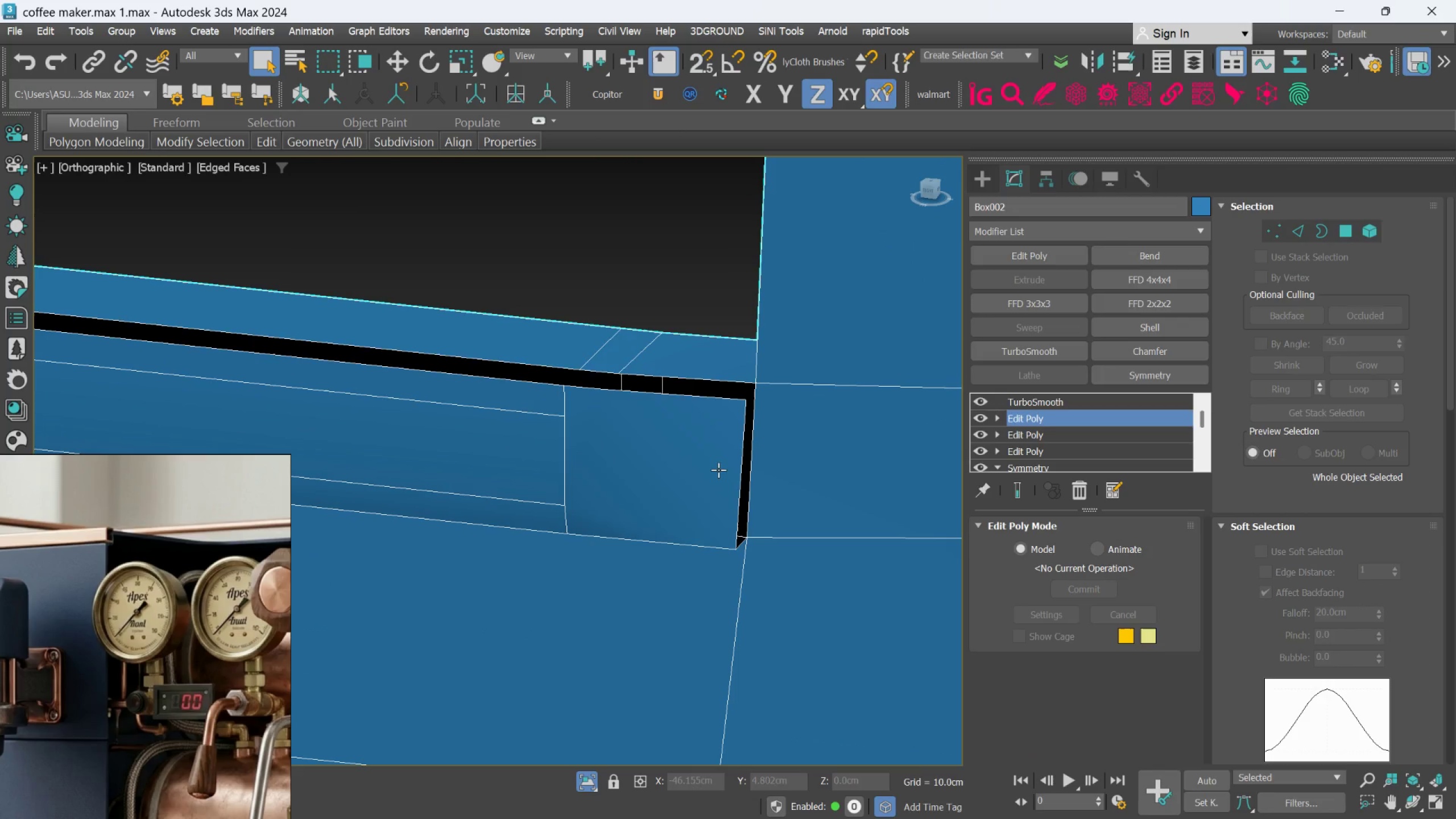 
left_click([1345, 231])
 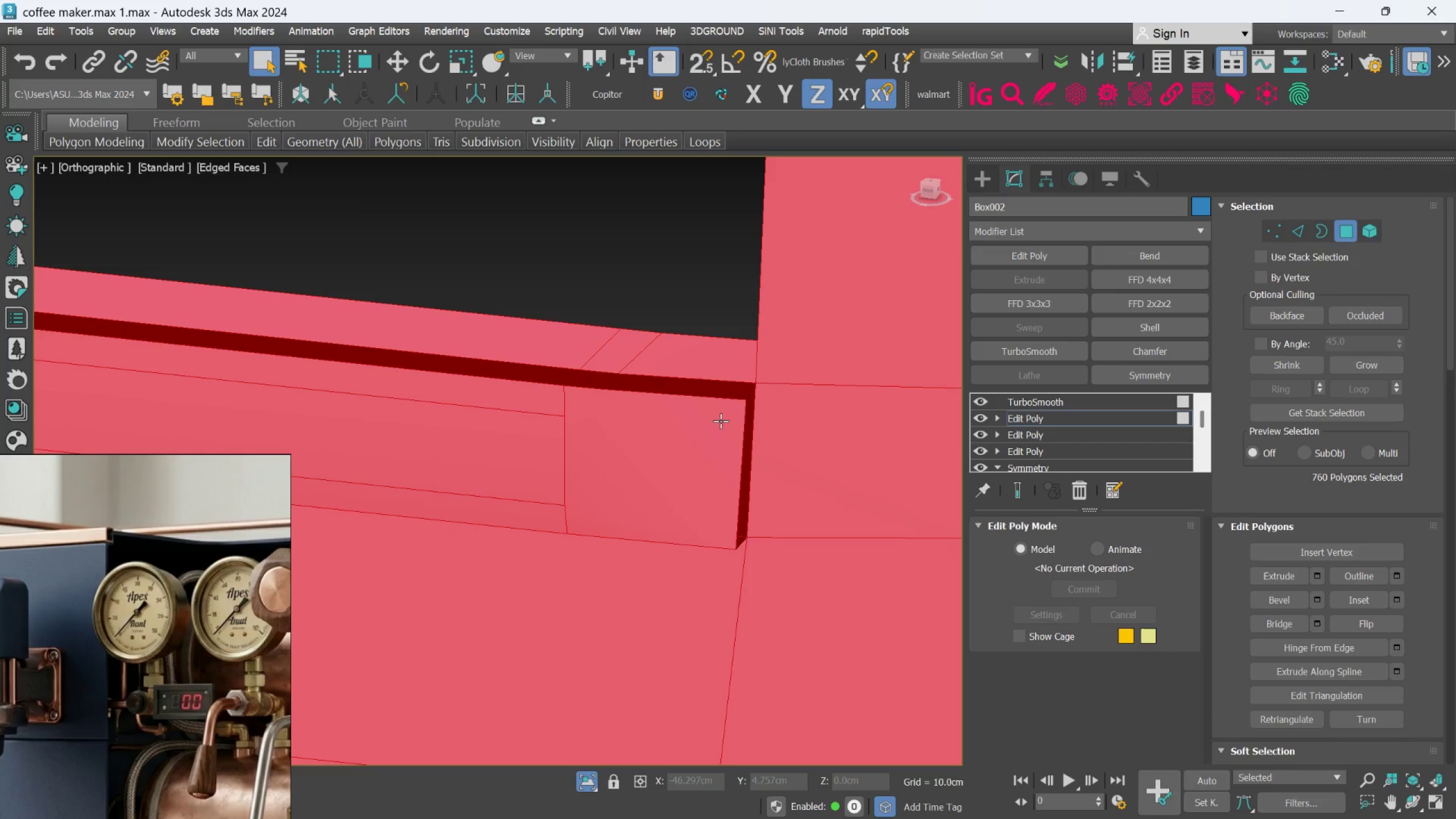 
left_click([693, 437])
 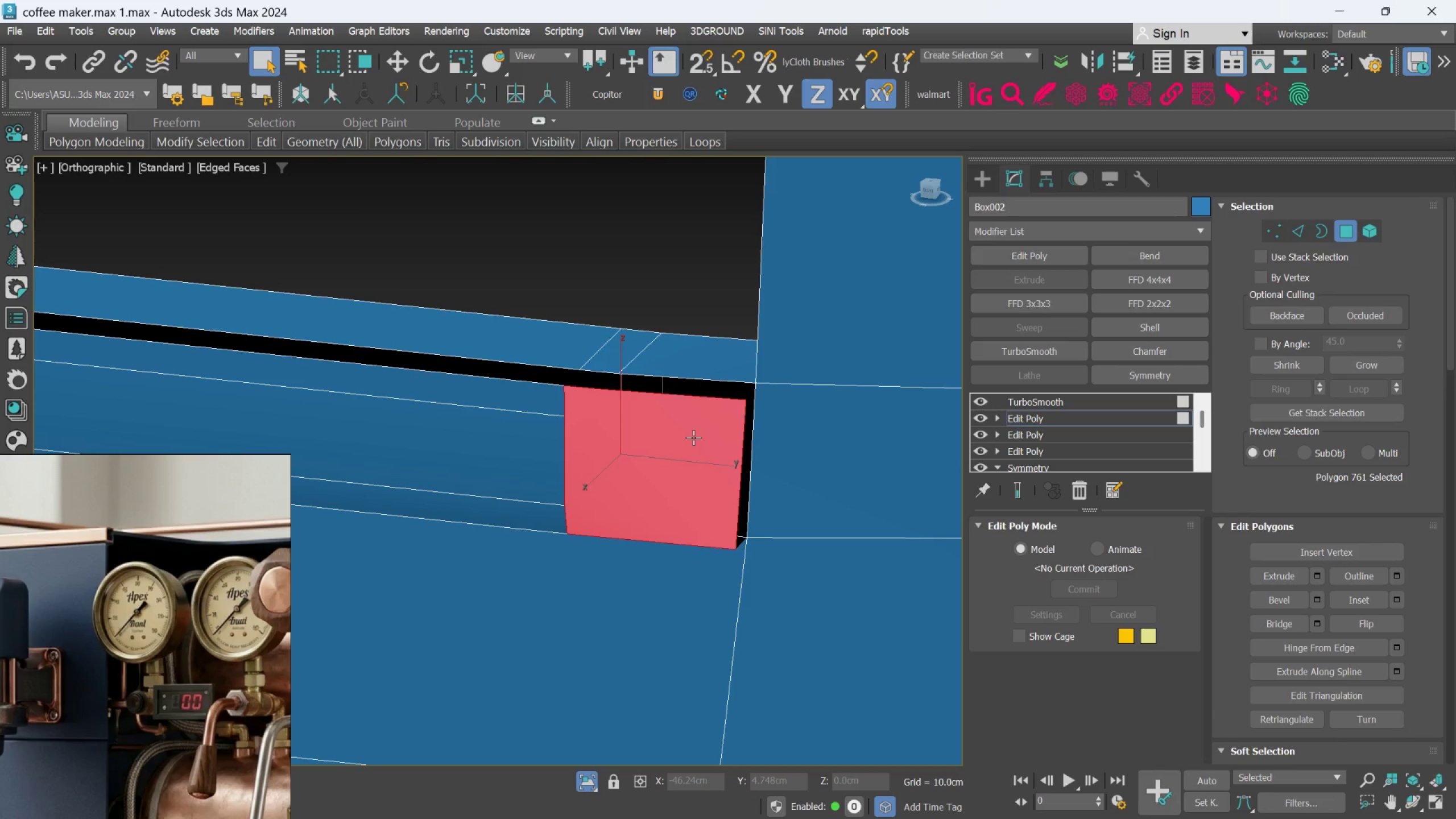 
hold_key(key=AltLeft, duration=1.54)
 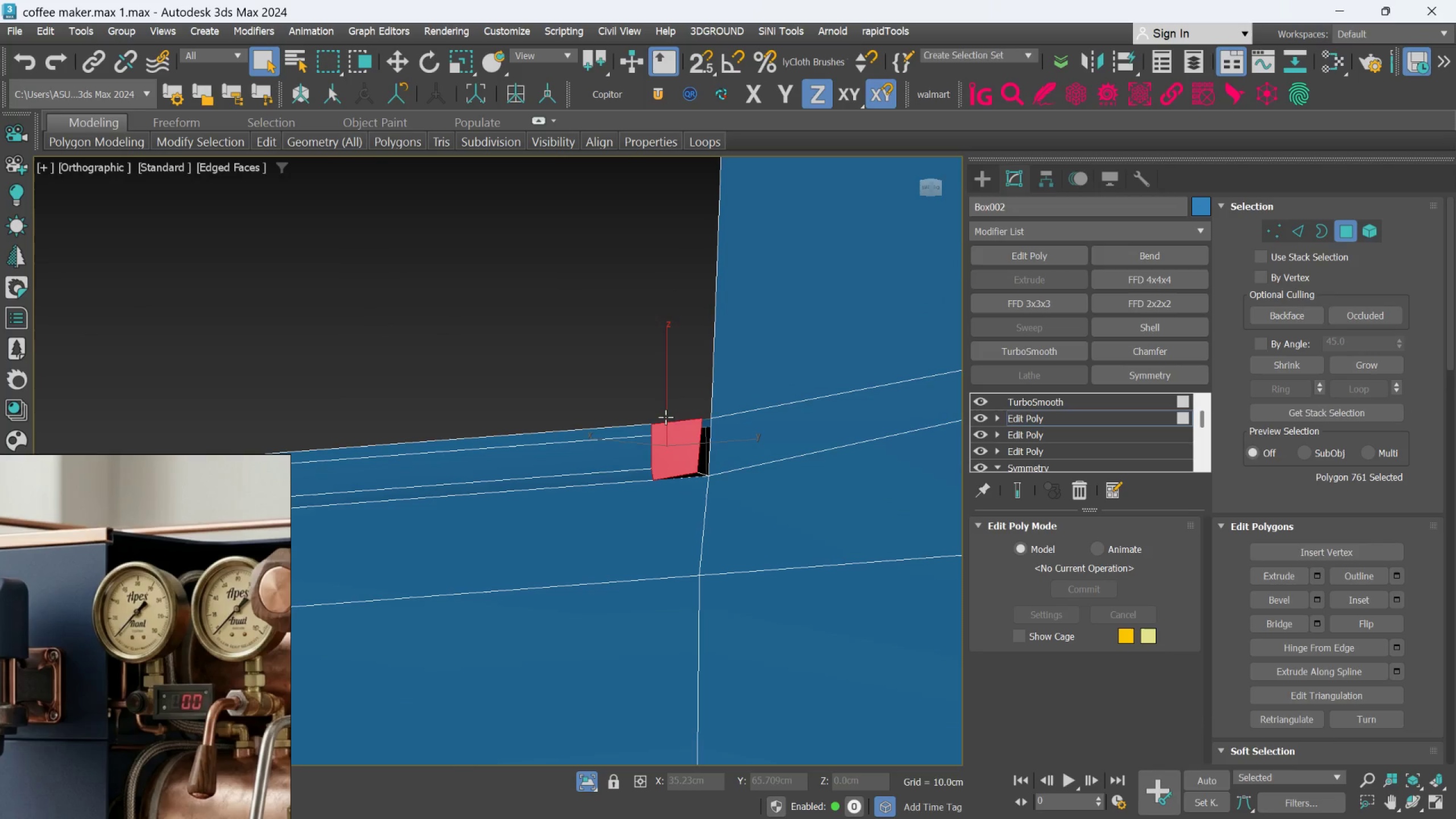 
scroll: coordinate [692, 442], scroll_direction: down, amount: 3.0
 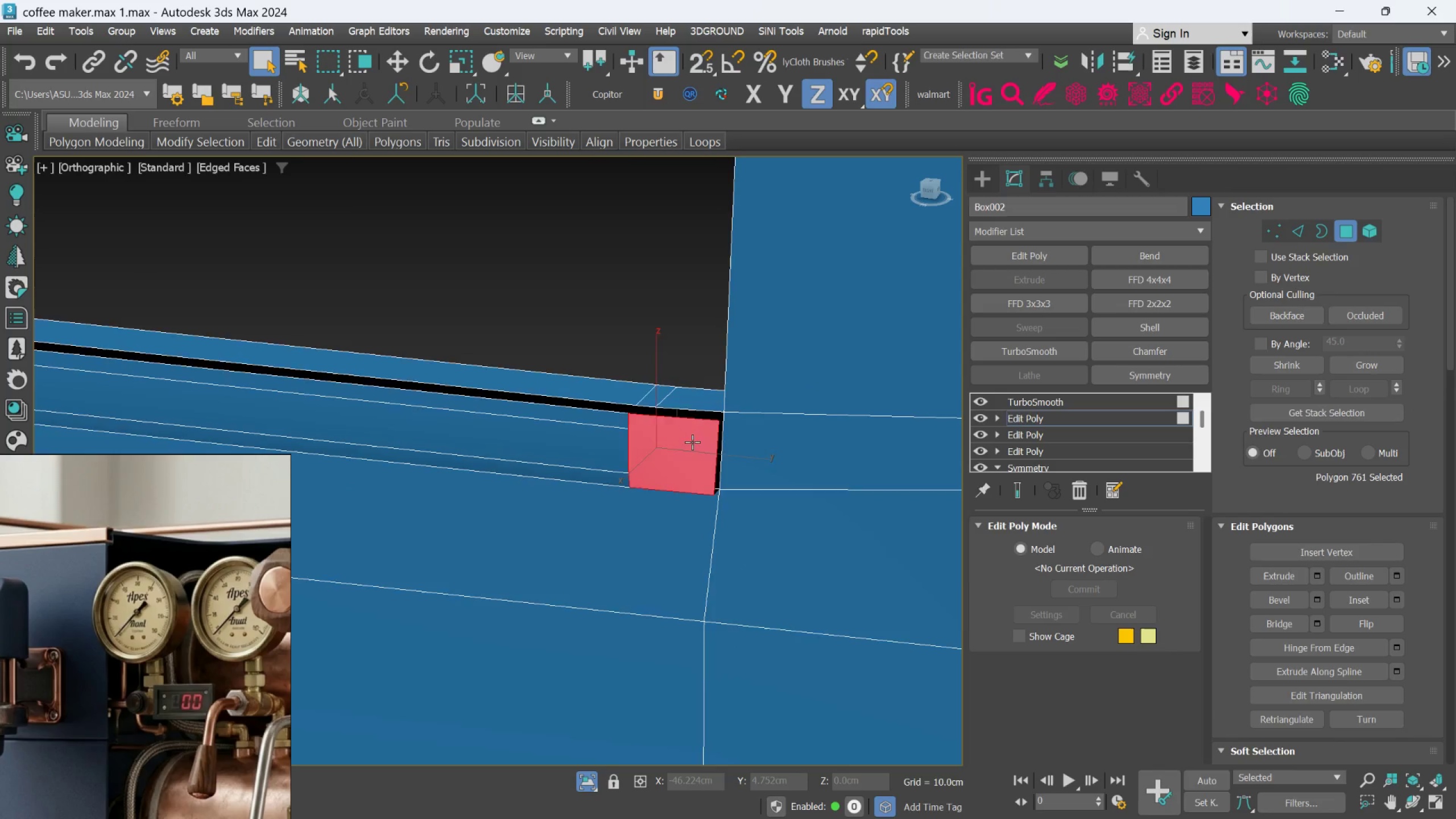 
key(Alt+AltLeft)
 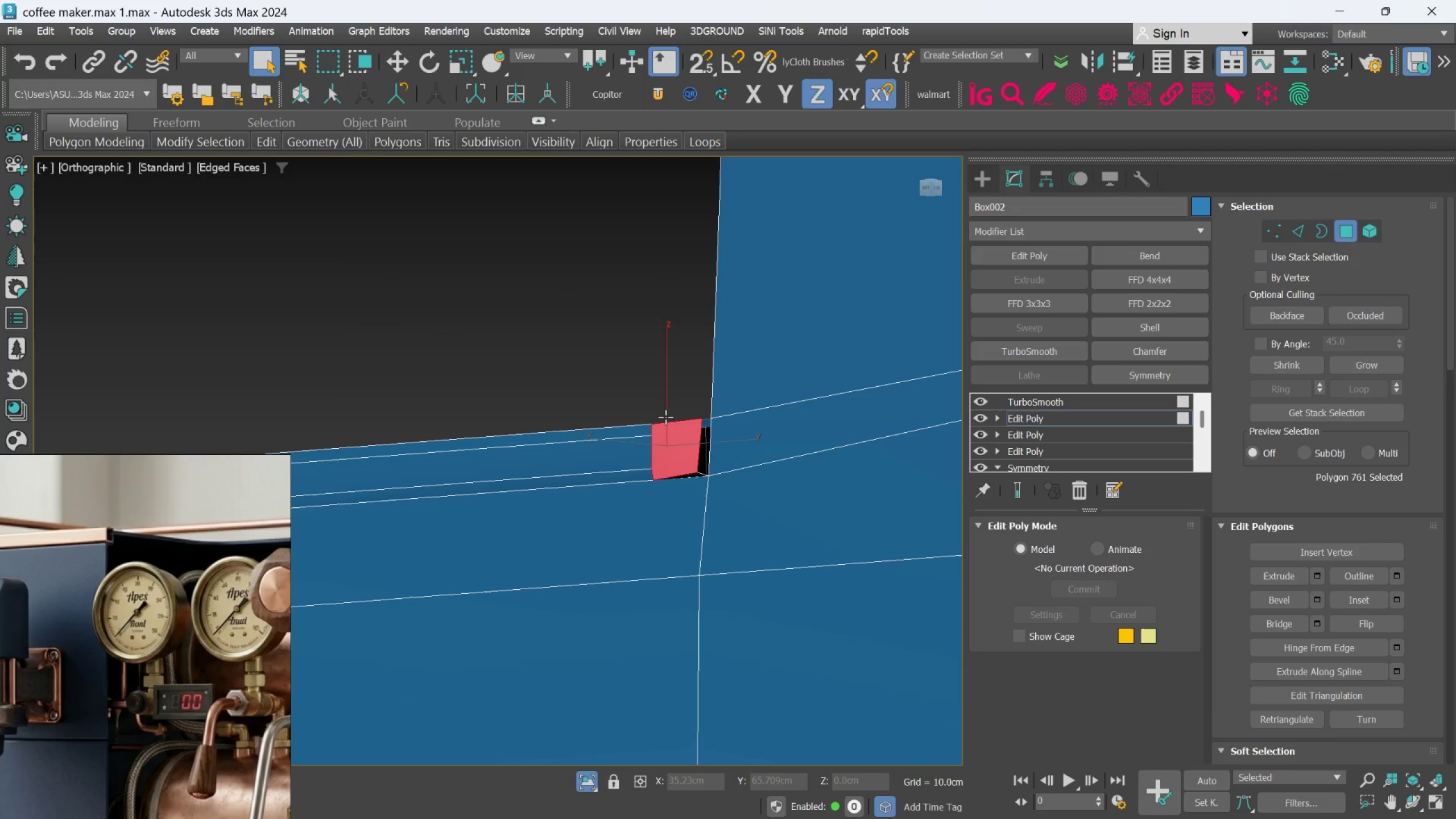 
key(Alt+AltLeft)
 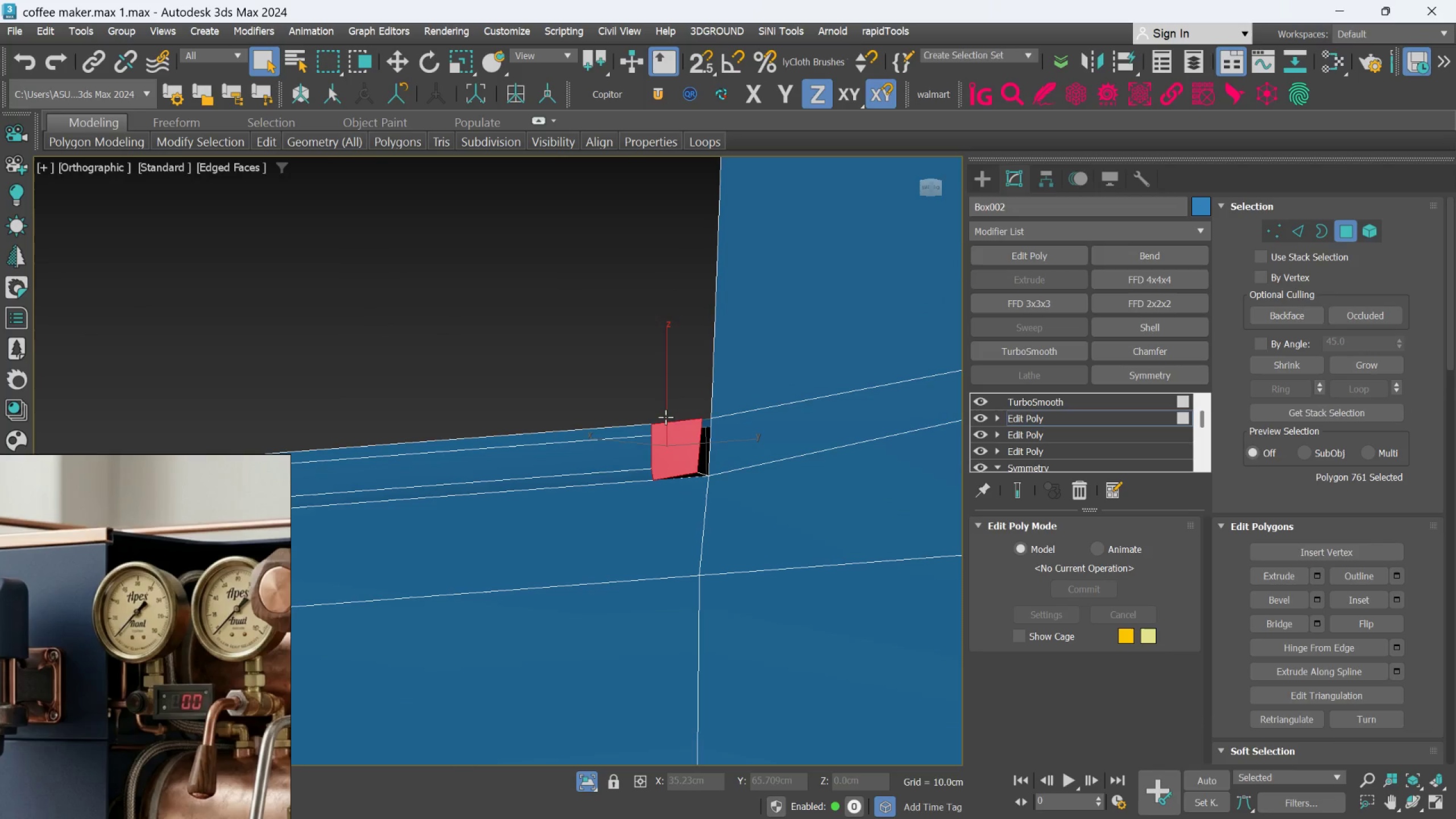 
key(Alt+AltLeft)
 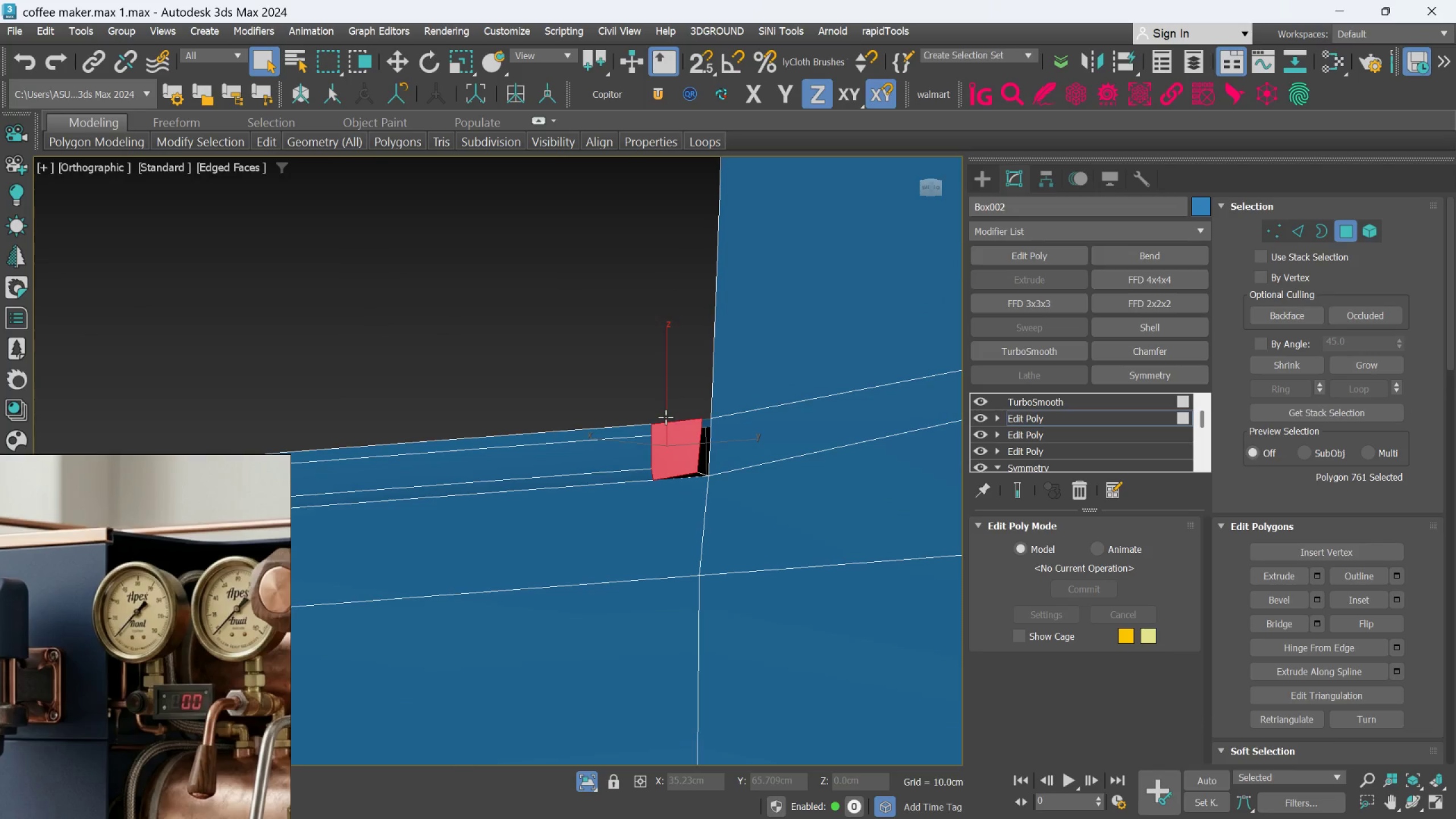 
key(Alt+AltLeft)
 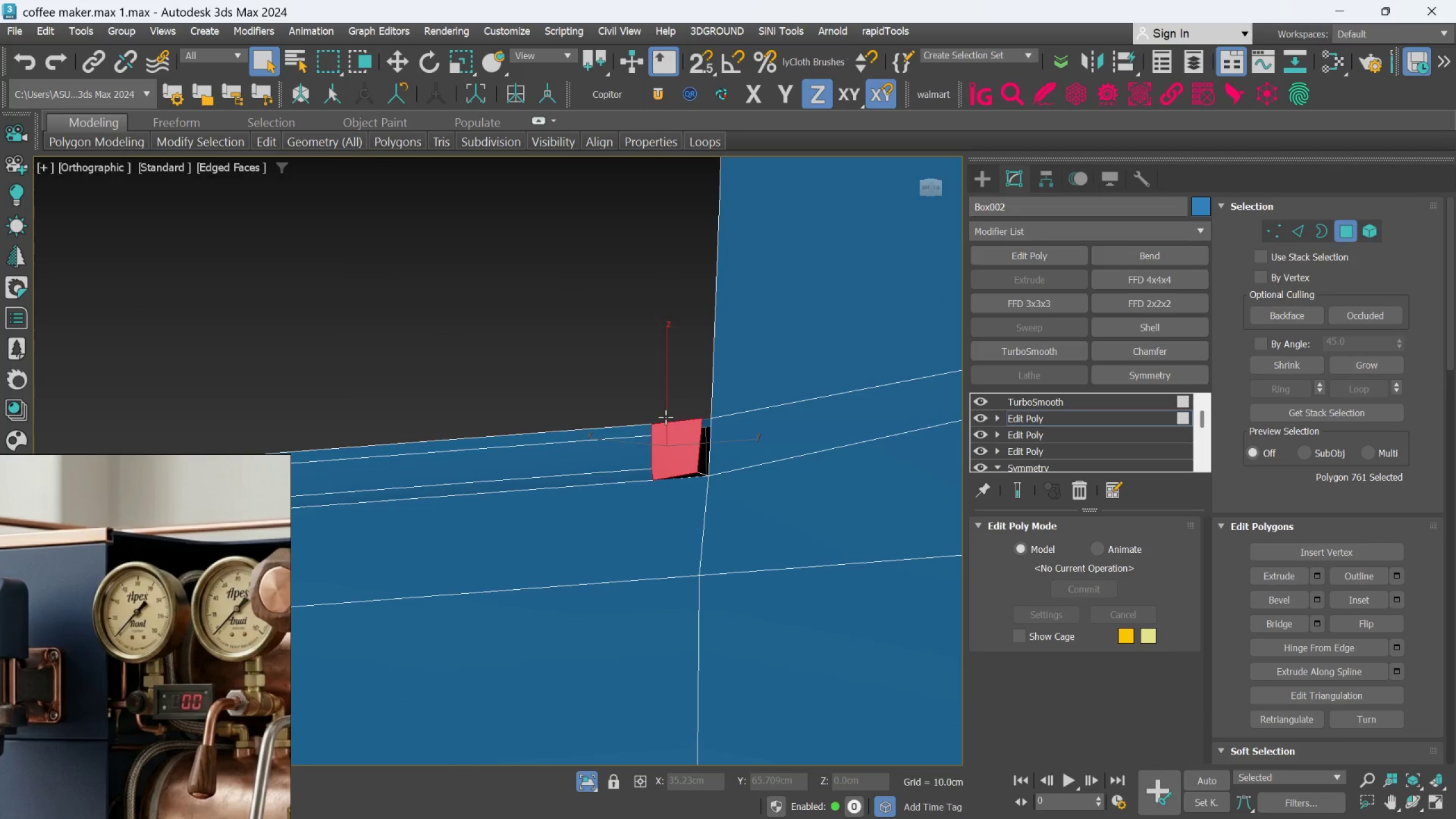 
key(Alt+AltLeft)
 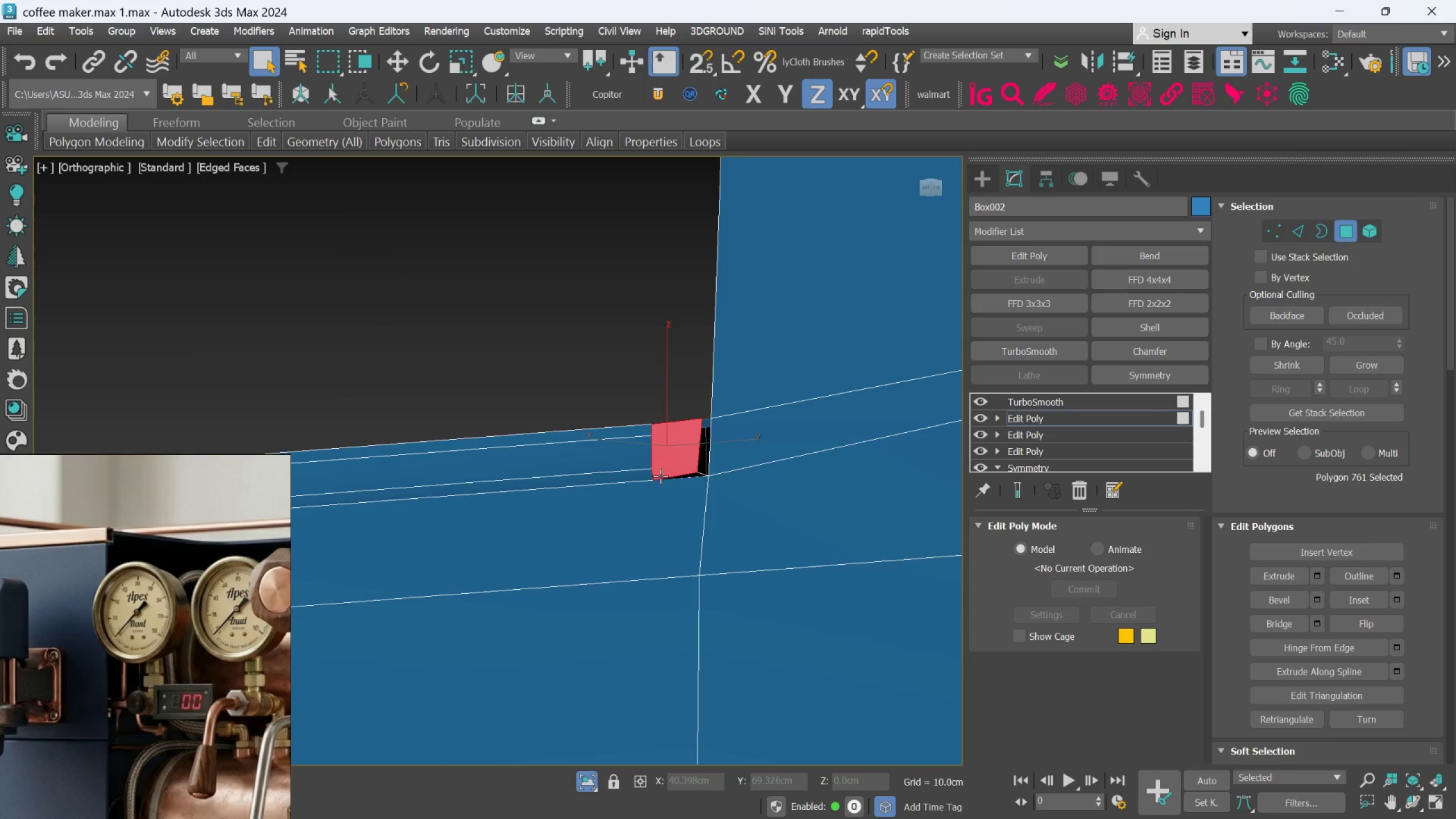 
scroll: coordinate [696, 465], scroll_direction: up, amount: 5.0
 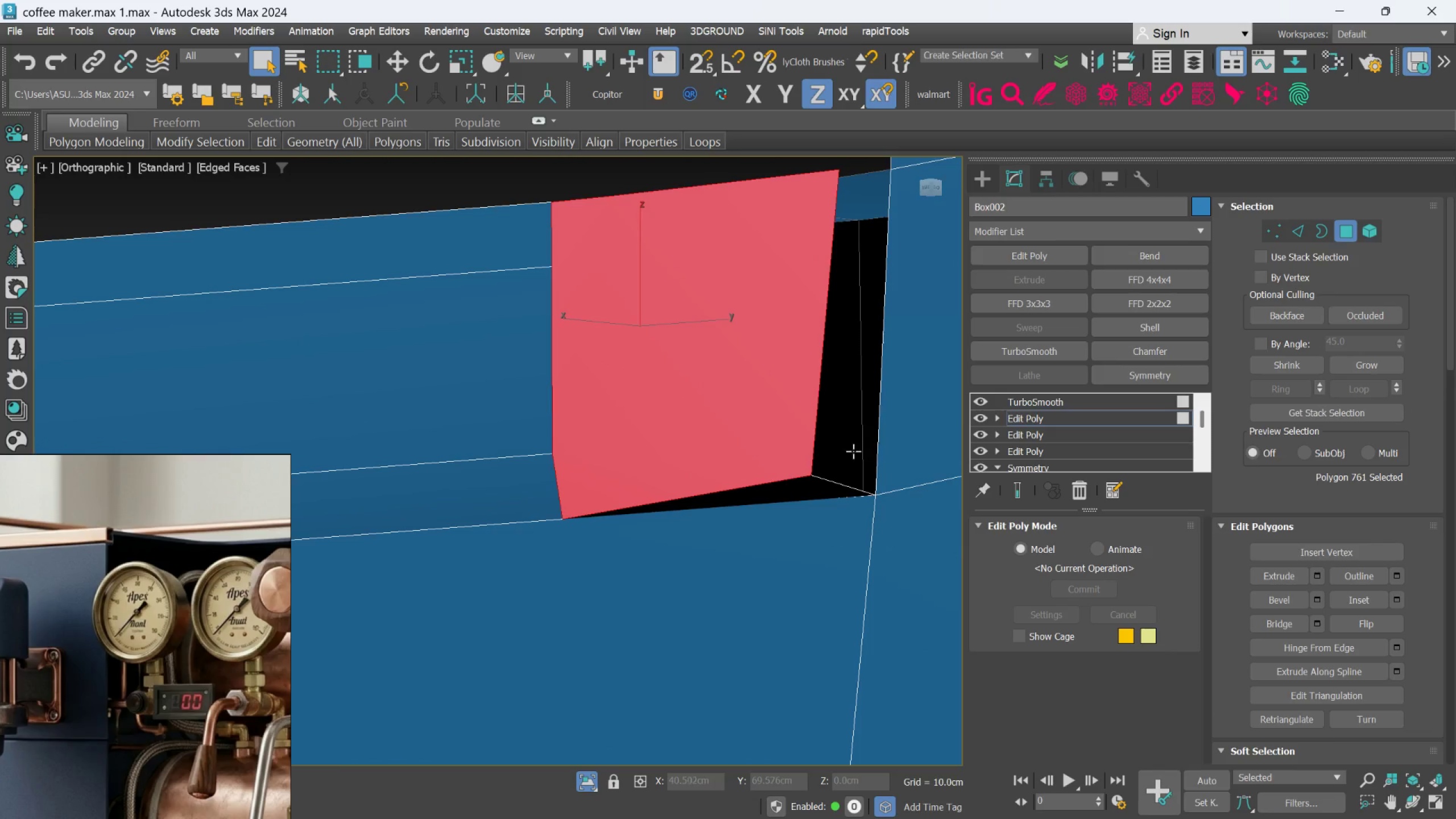 
left_click([815, 490])
 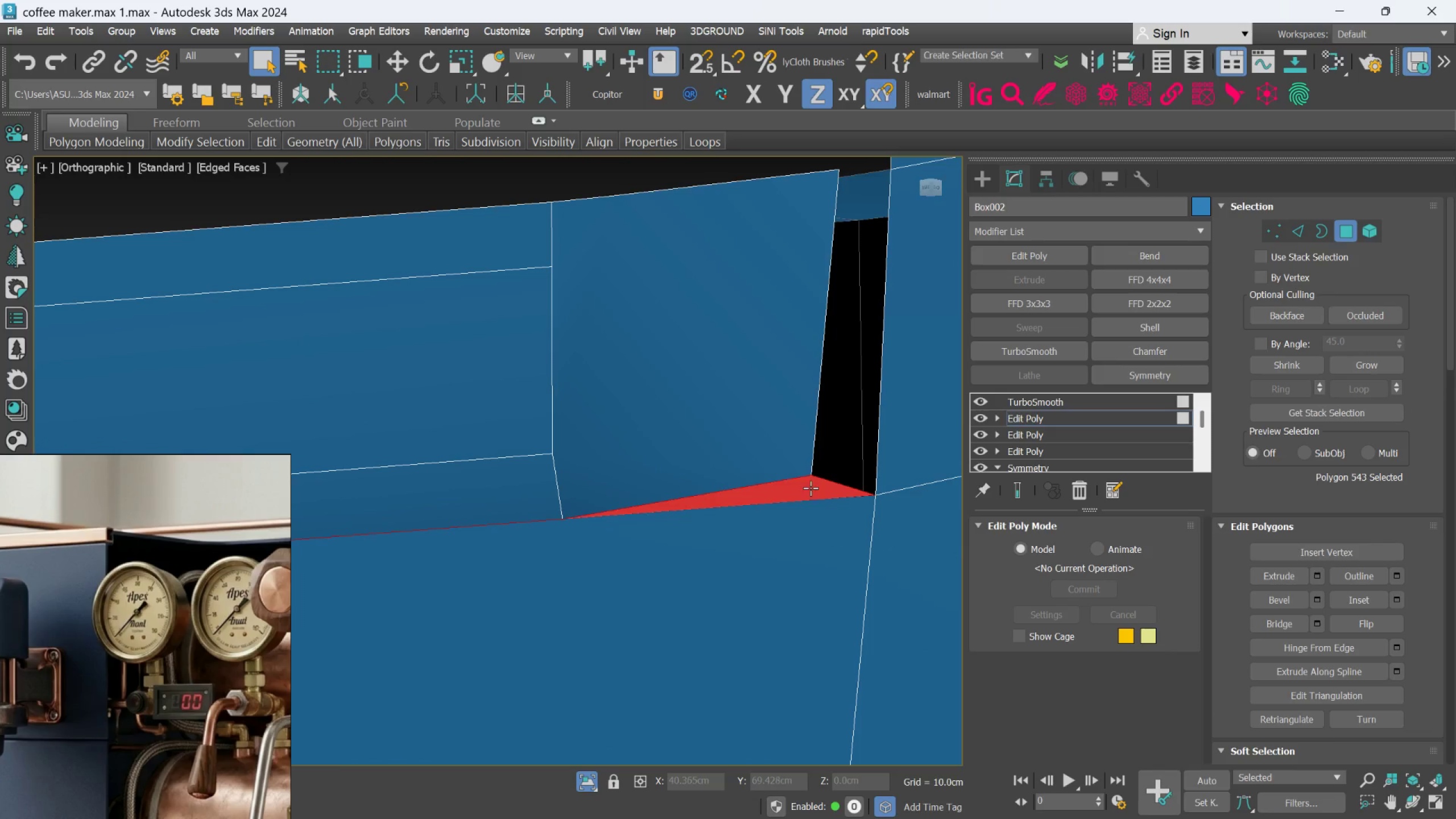 
middle_click([810, 488])
 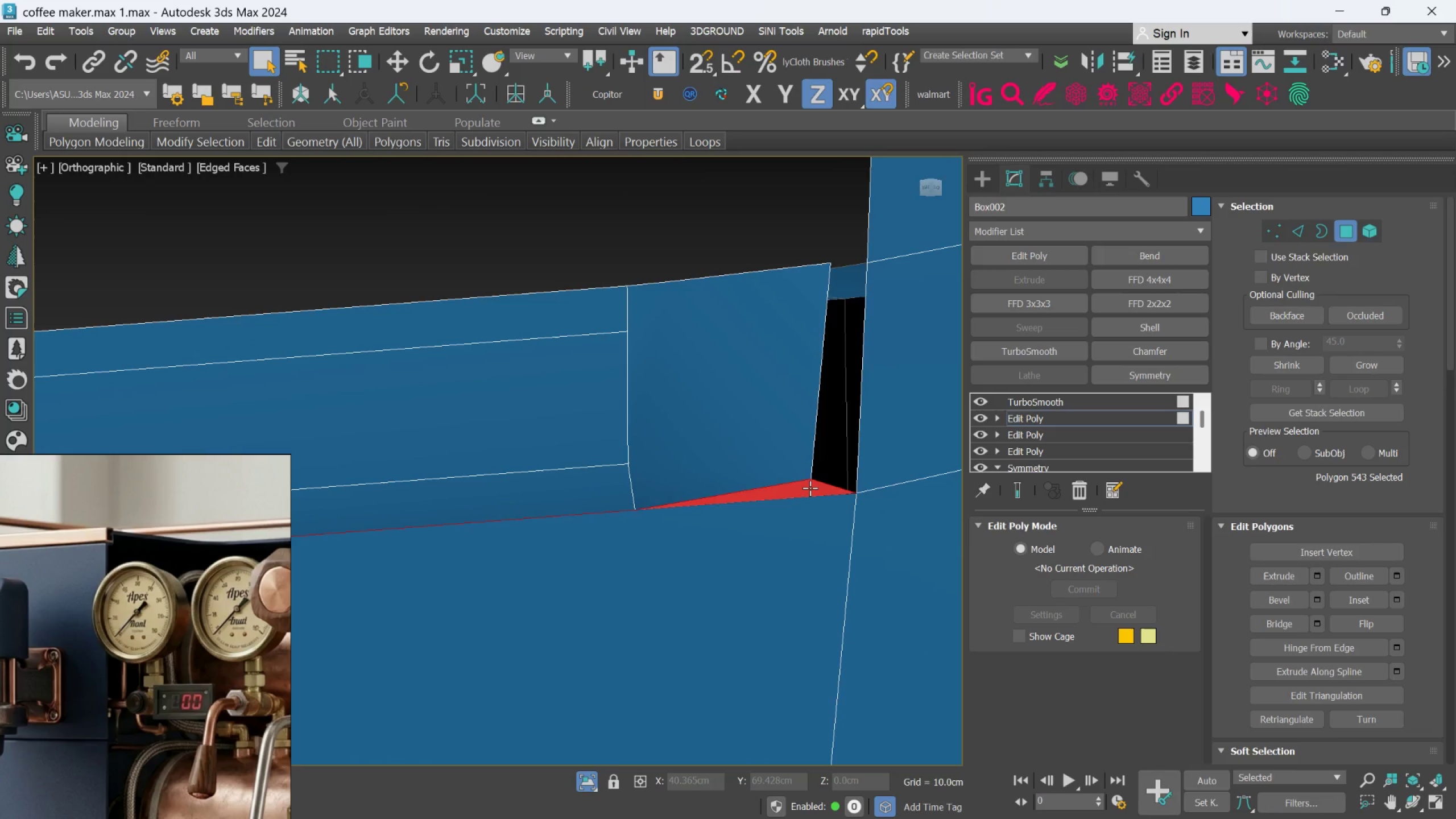 
key(Alt+AltLeft)
 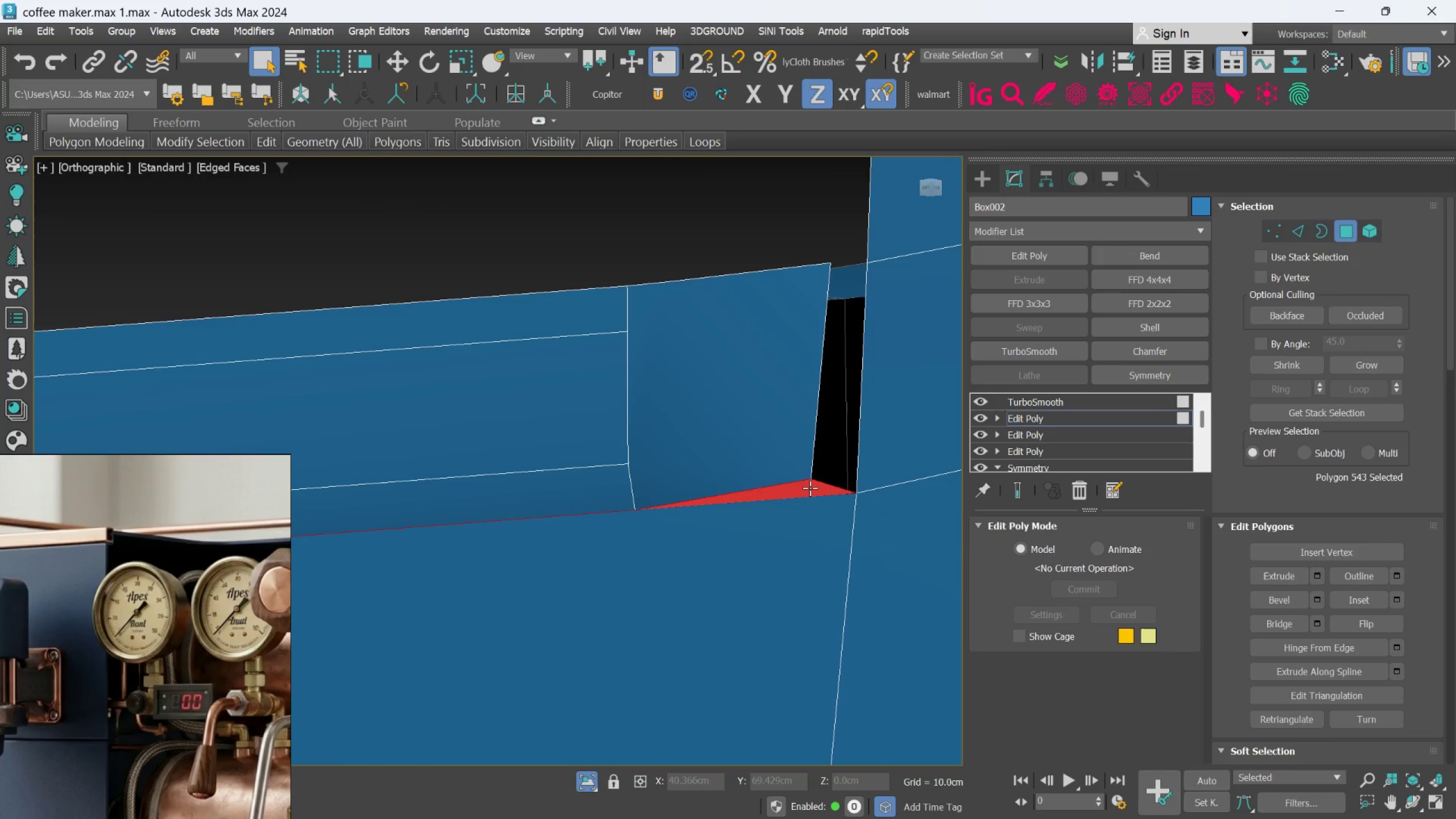 
scroll: coordinate [810, 488], scroll_direction: down, amount: 1.0
 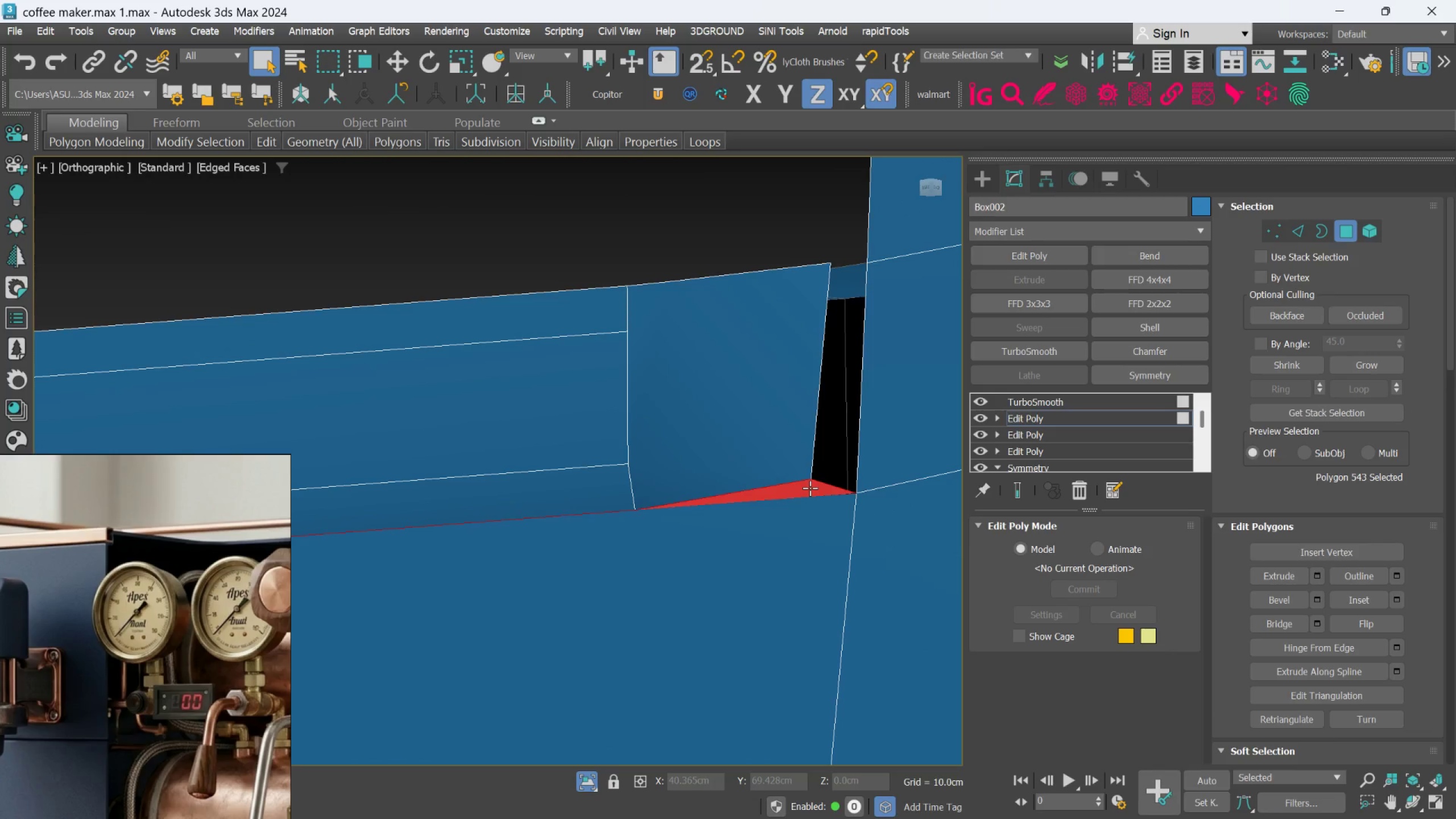 
key(Delete)
 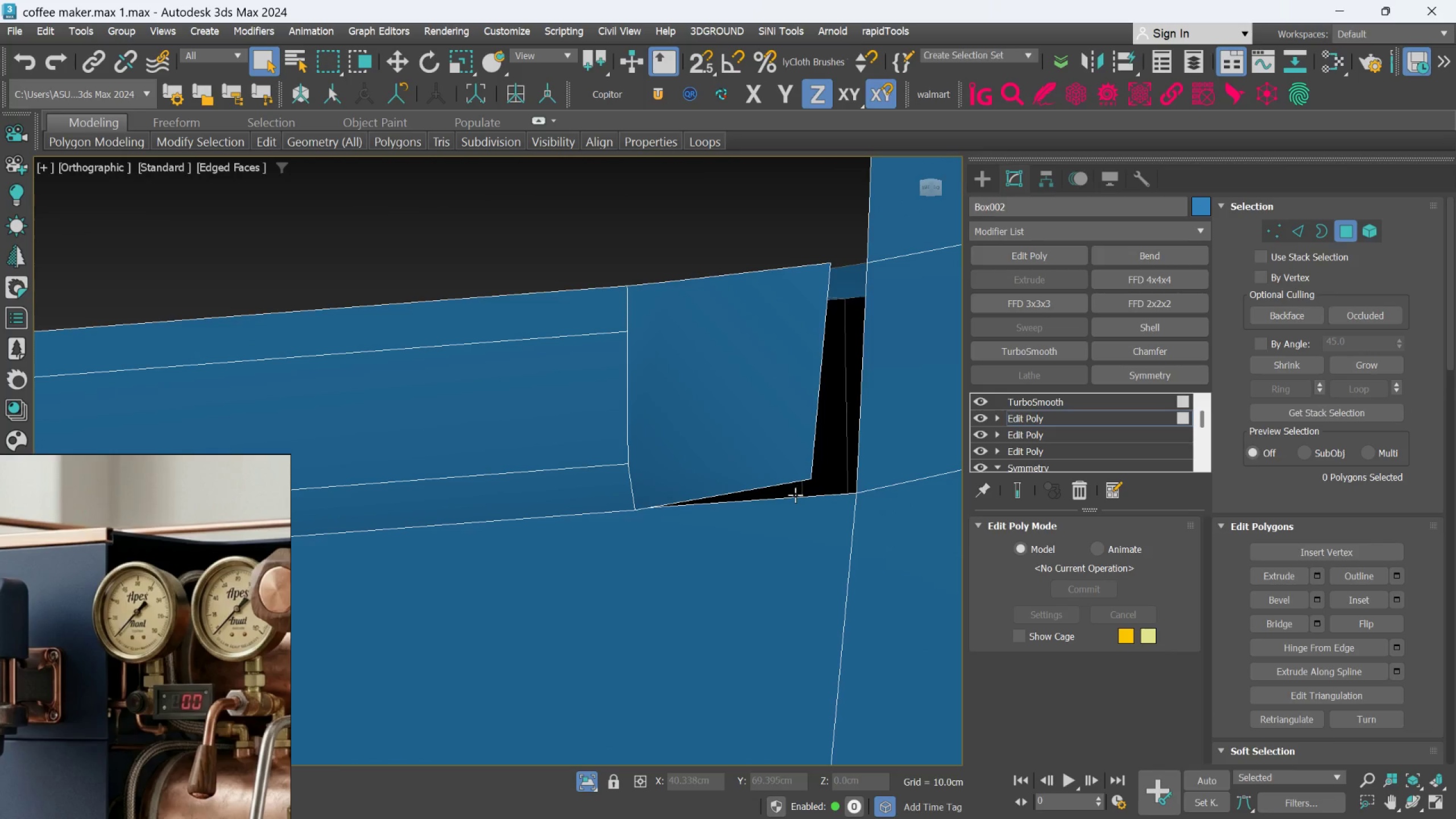 
scroll: coordinate [578, 351], scroll_direction: down, amount: 3.0
 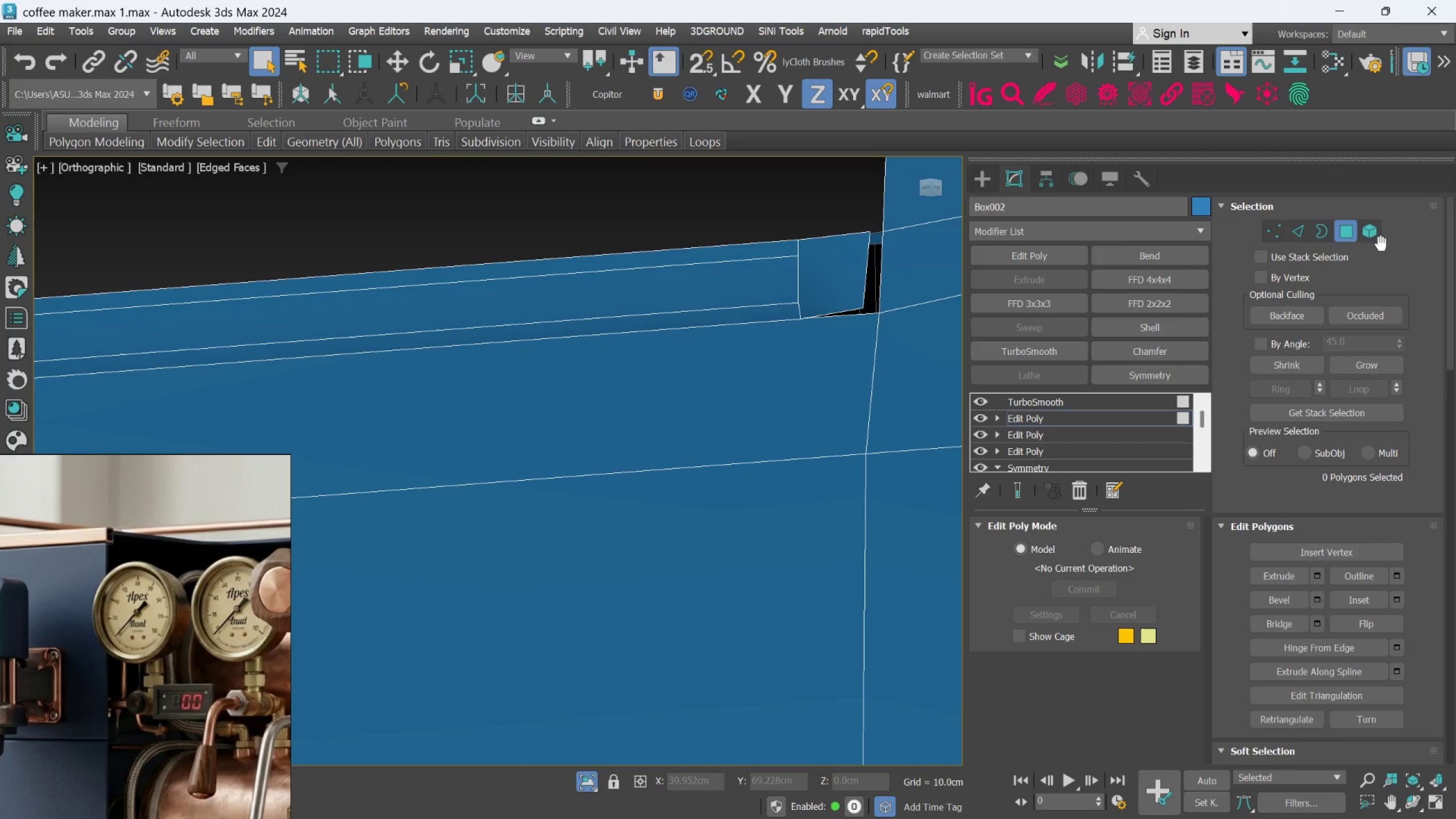 
left_click([1375, 229])
 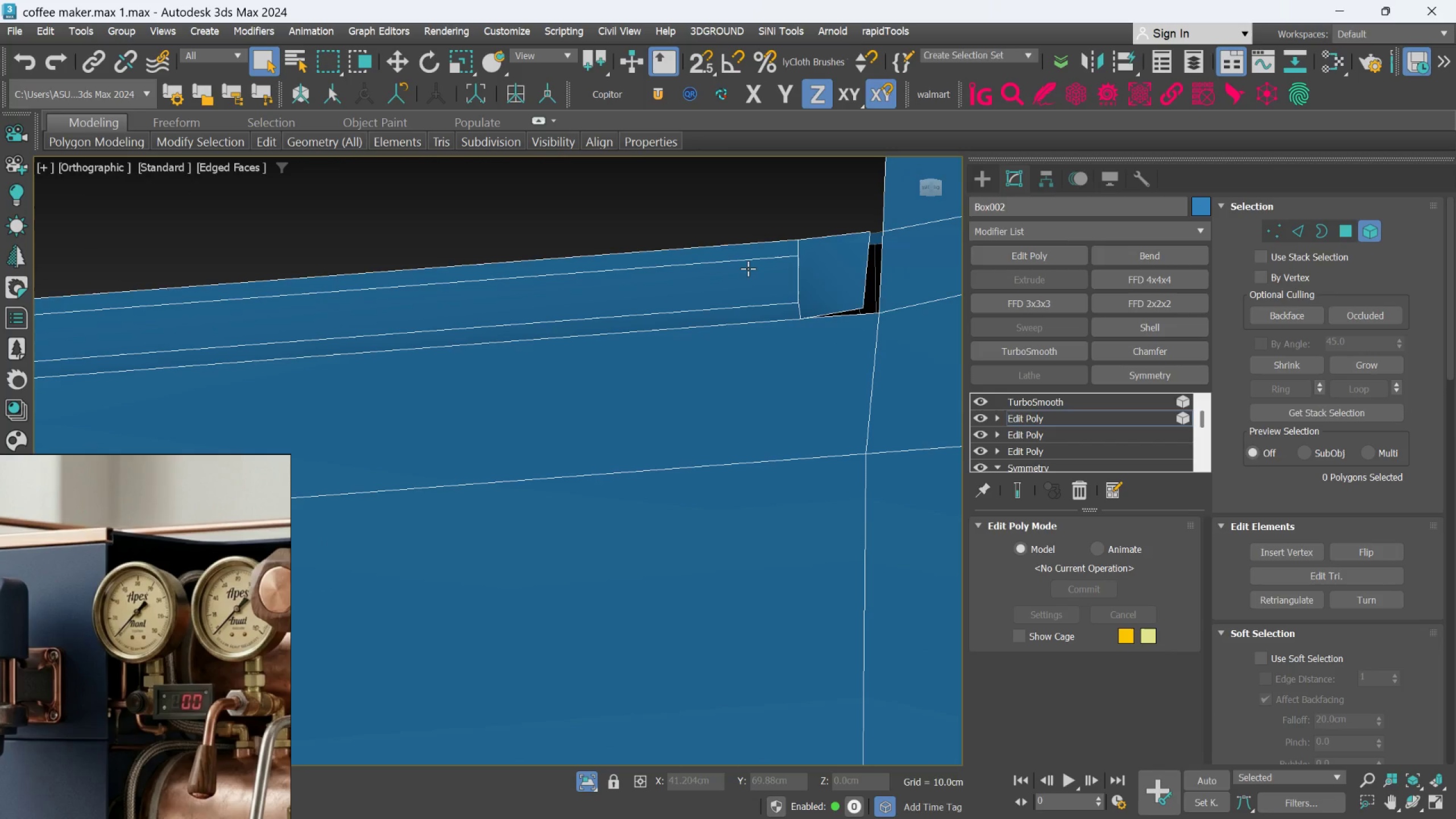 
left_click([747, 269])
 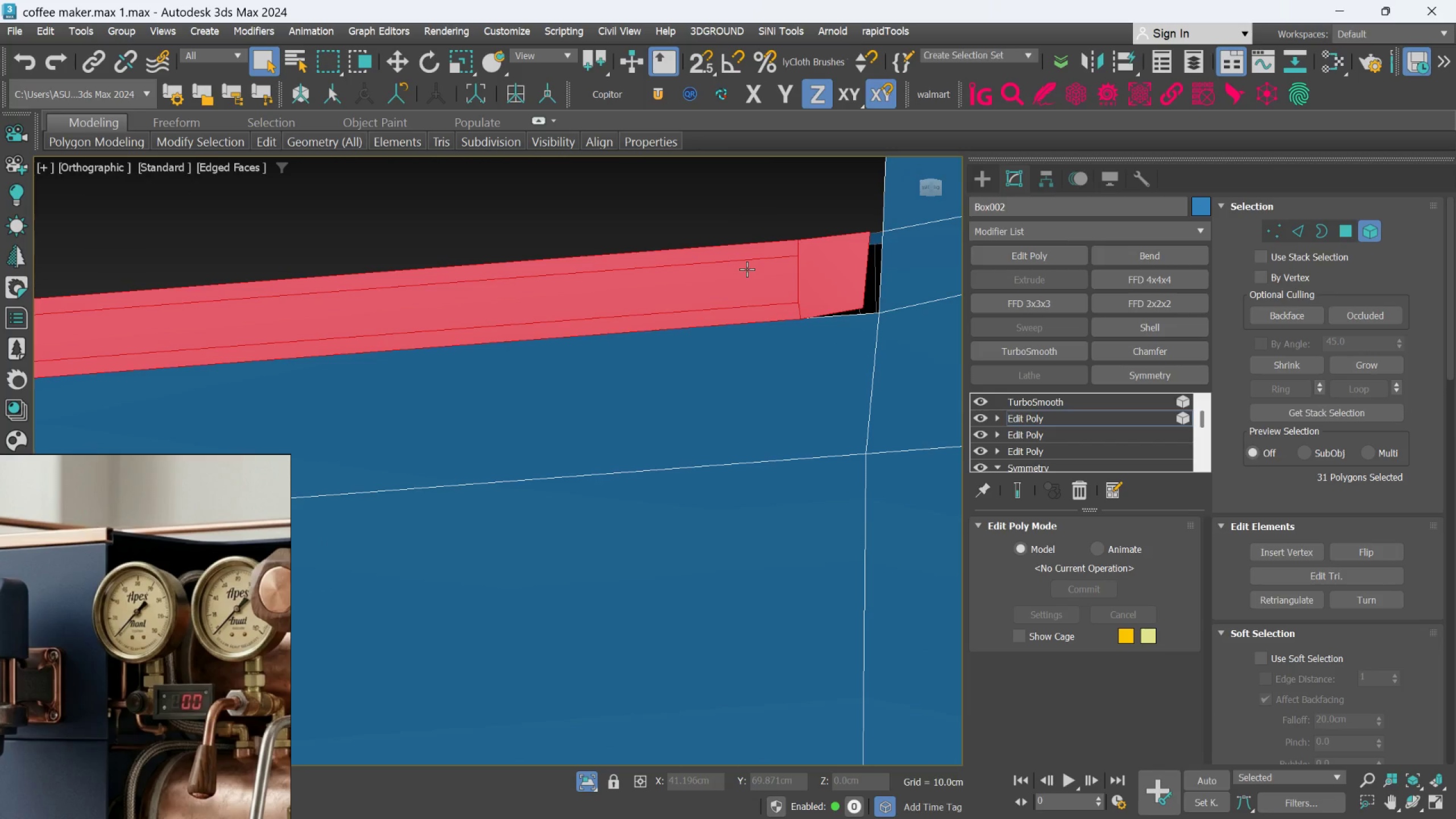 
scroll: coordinate [746, 271], scroll_direction: down, amount: 5.0
 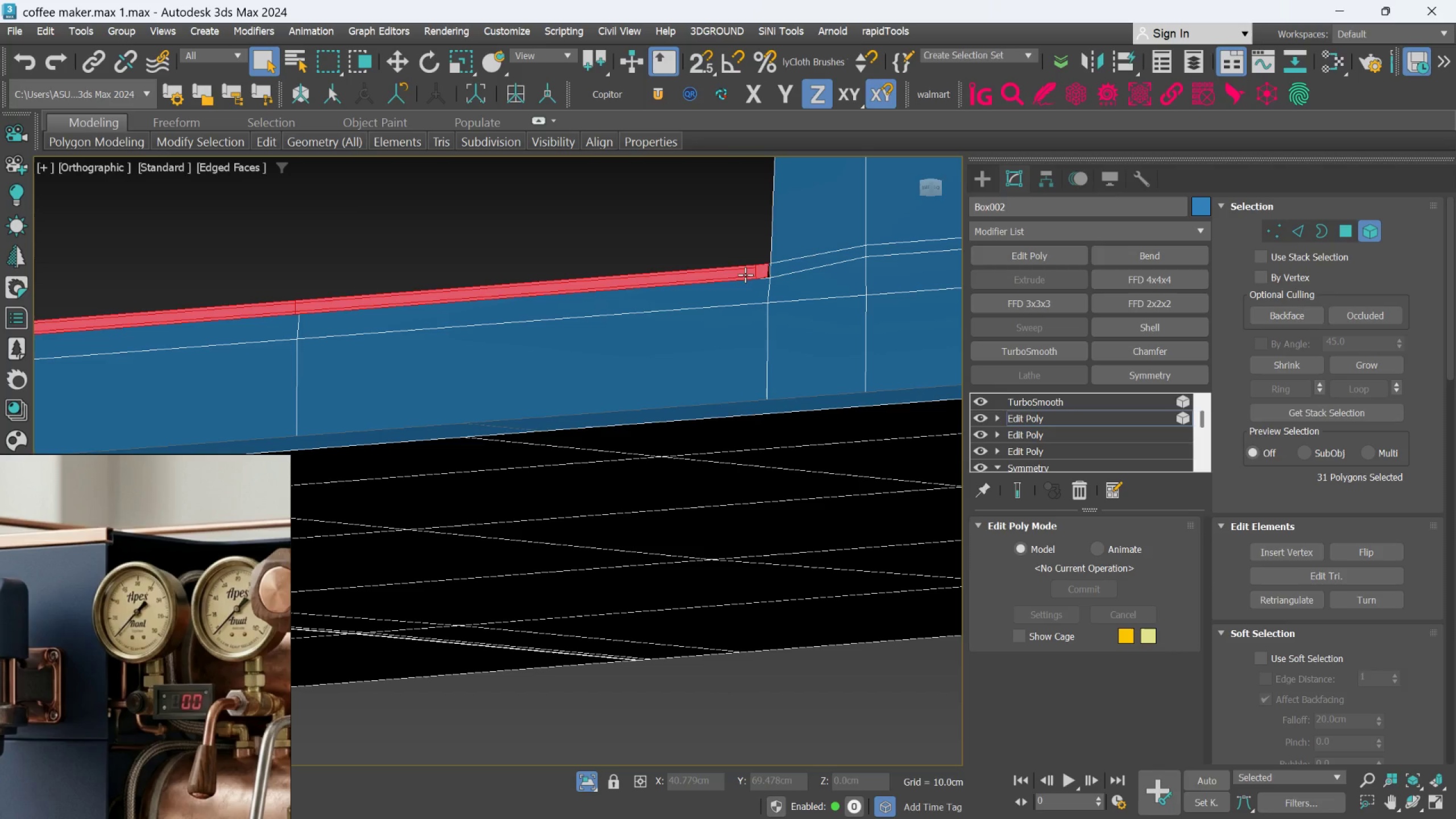 
key(Delete)
 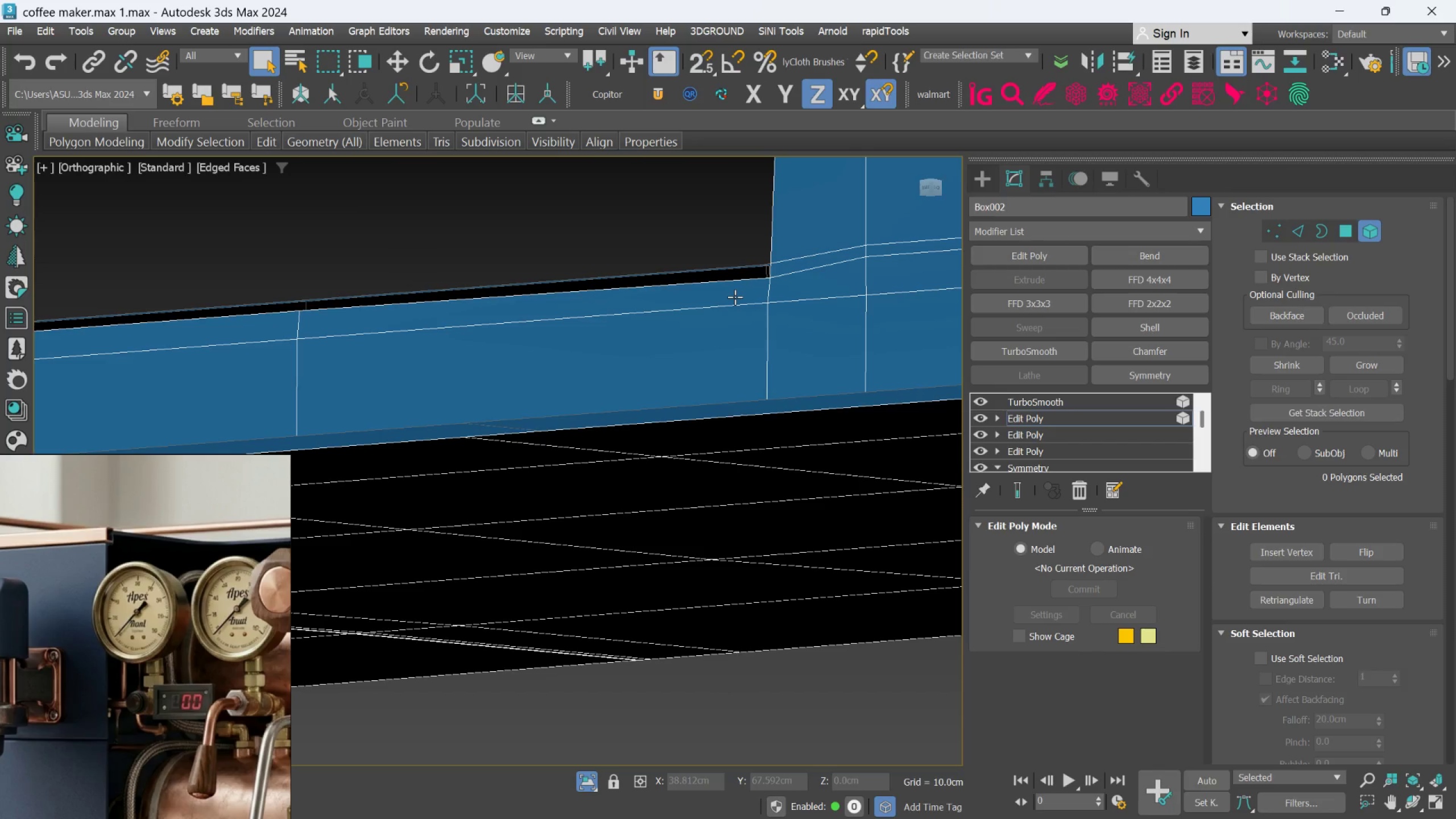 
scroll: coordinate [735, 296], scroll_direction: down, amount: 5.0
 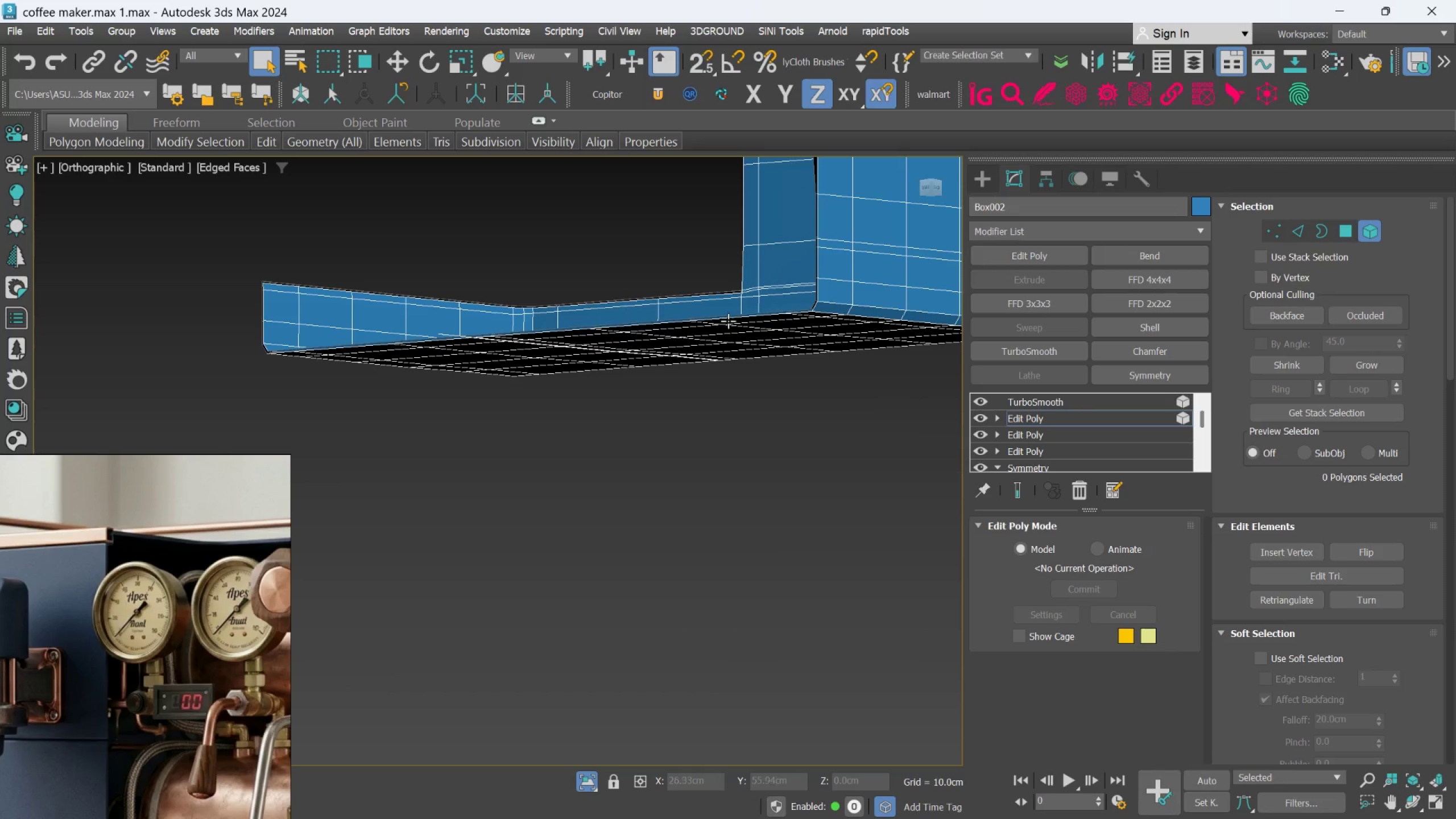 
hold_key(key=AltLeft, duration=0.45)
 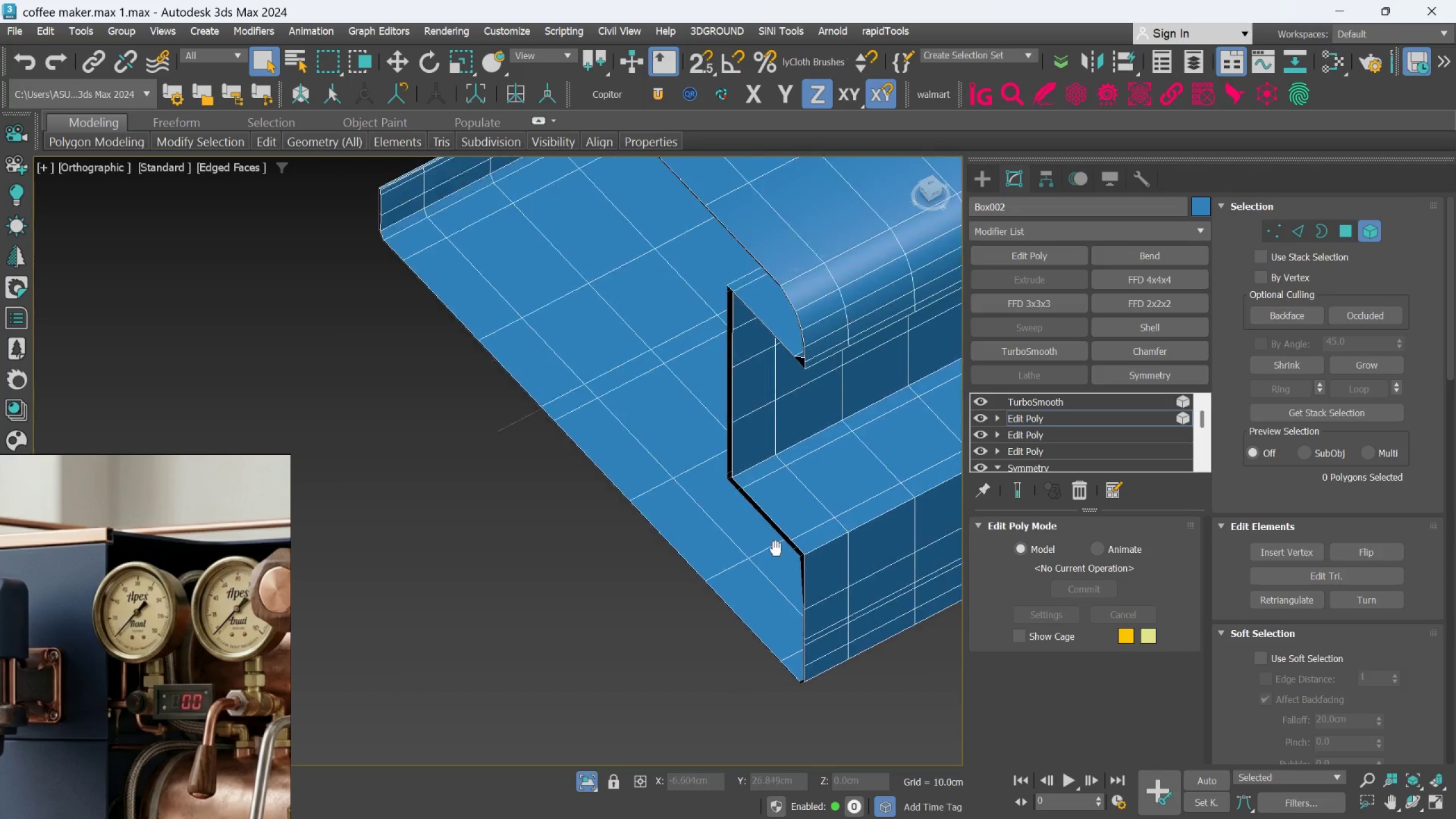 
hold_key(key=AltLeft, duration=0.39)
 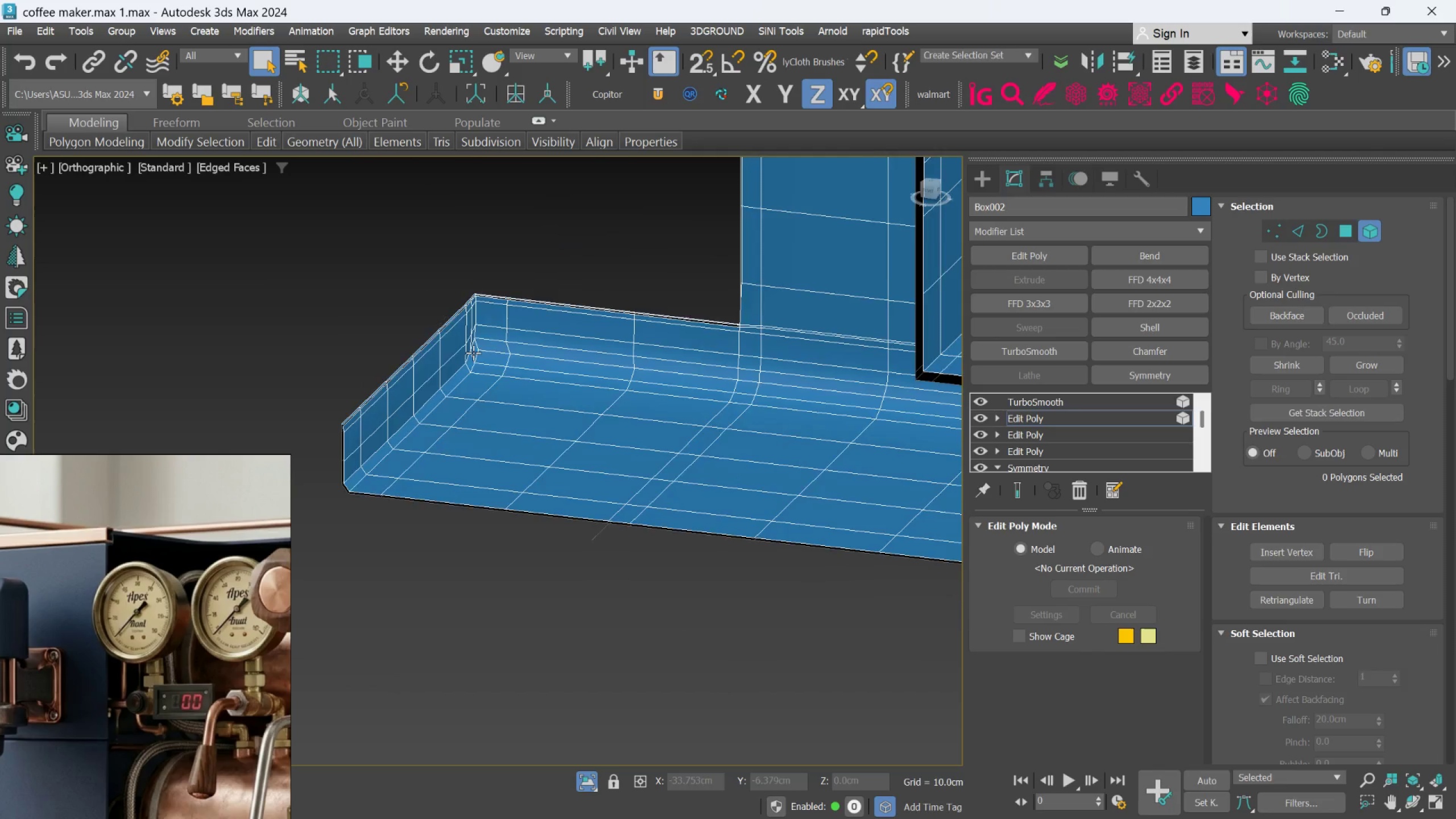 
scroll: coordinate [540, 266], scroll_direction: up, amount: 6.0
 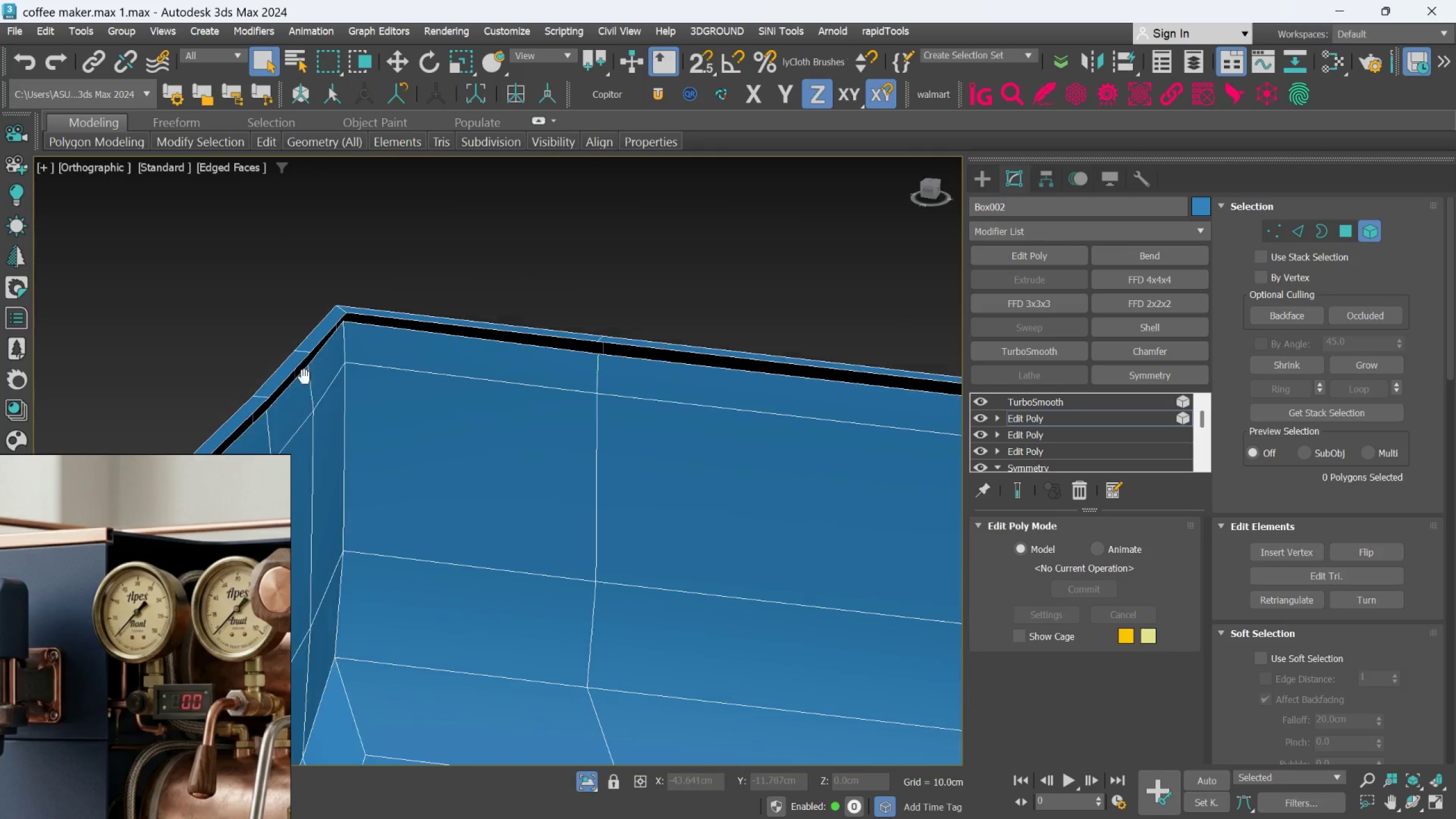 
hold_key(key=AltLeft, duration=0.45)
 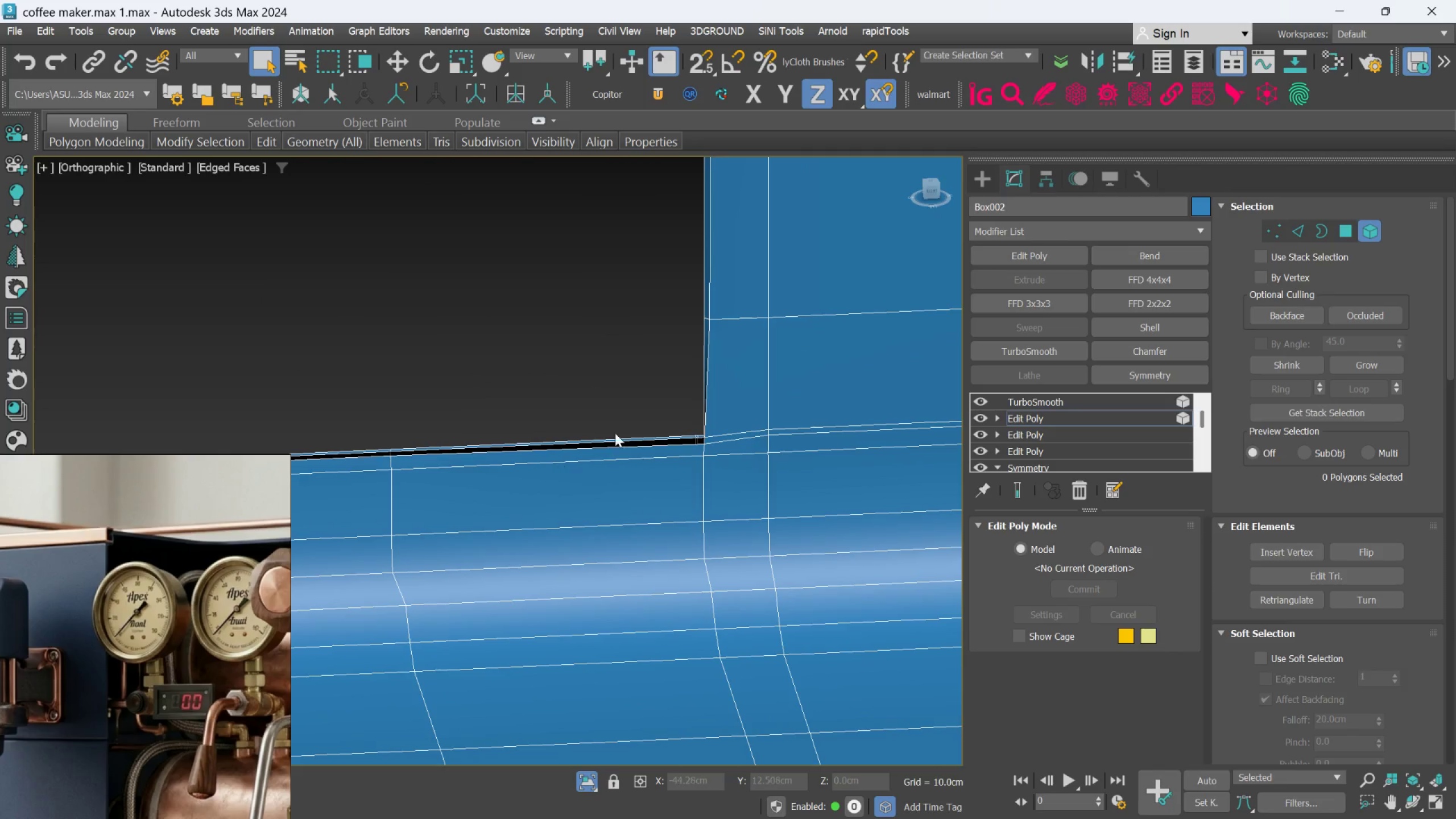 
scroll: coordinate [644, 417], scroll_direction: down, amount: 3.0
 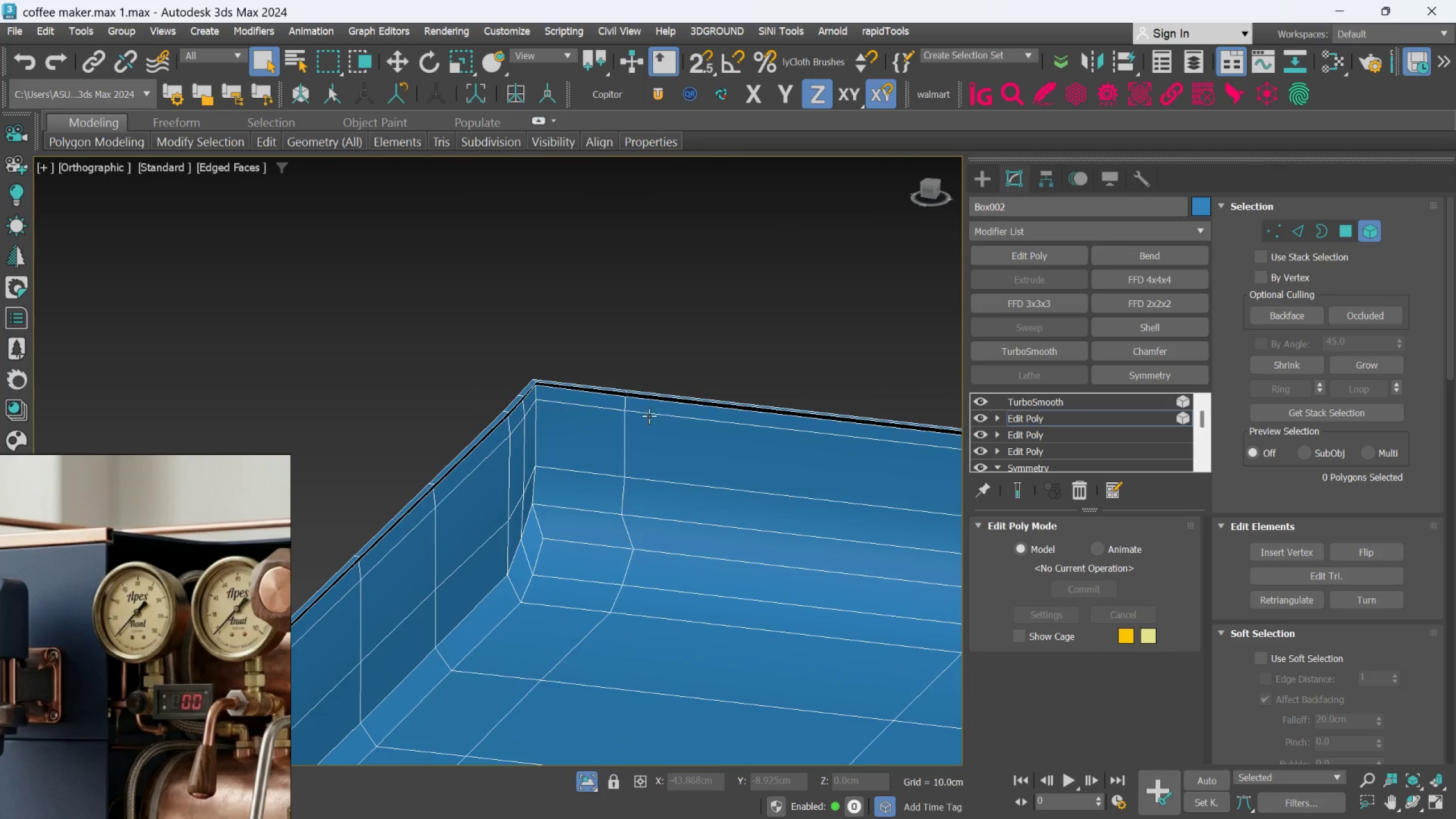 
scroll: coordinate [775, 419], scroll_direction: up, amount: 4.0
 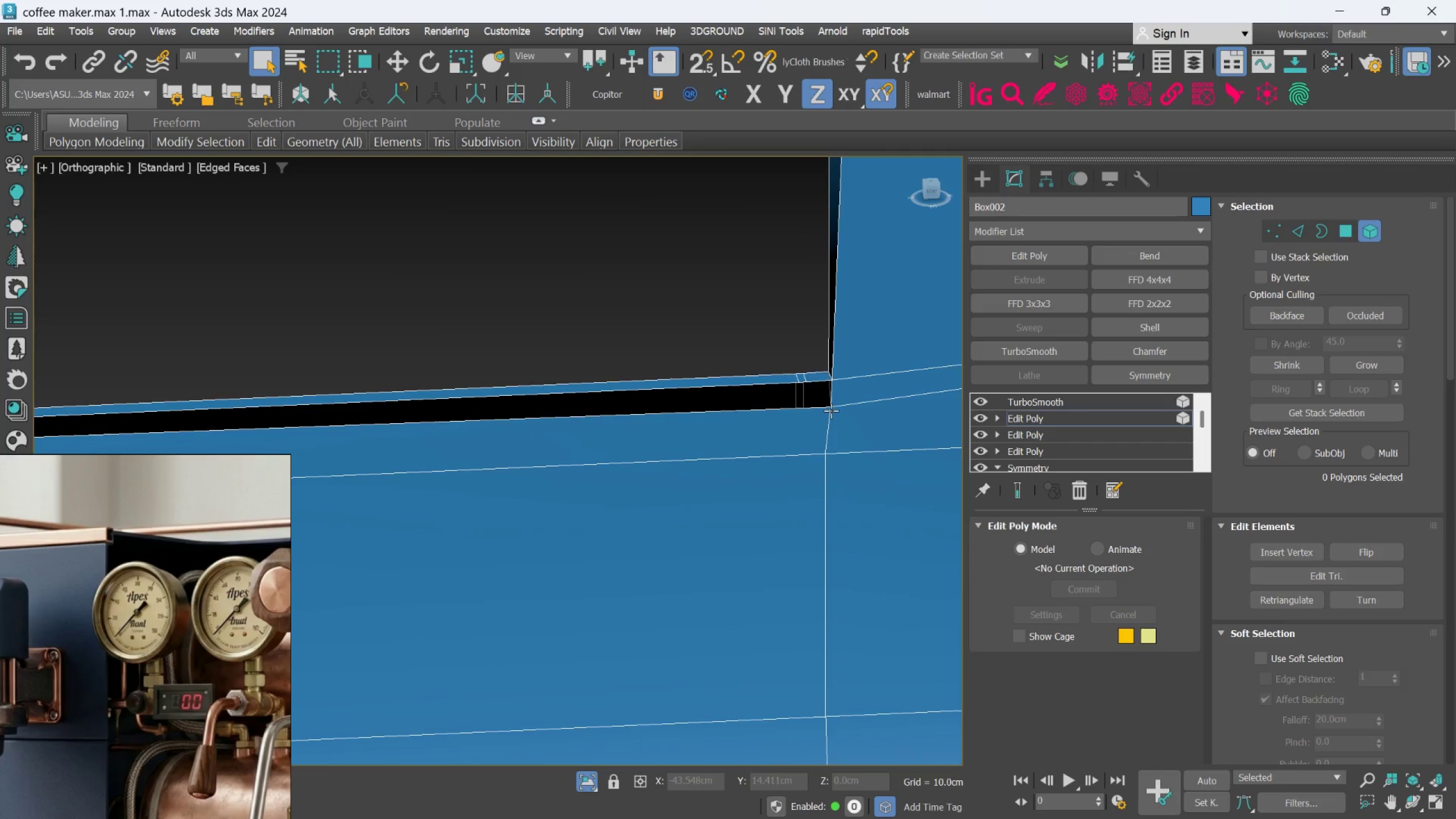 
scroll: coordinate [825, 411], scroll_direction: down, amount: 2.0
 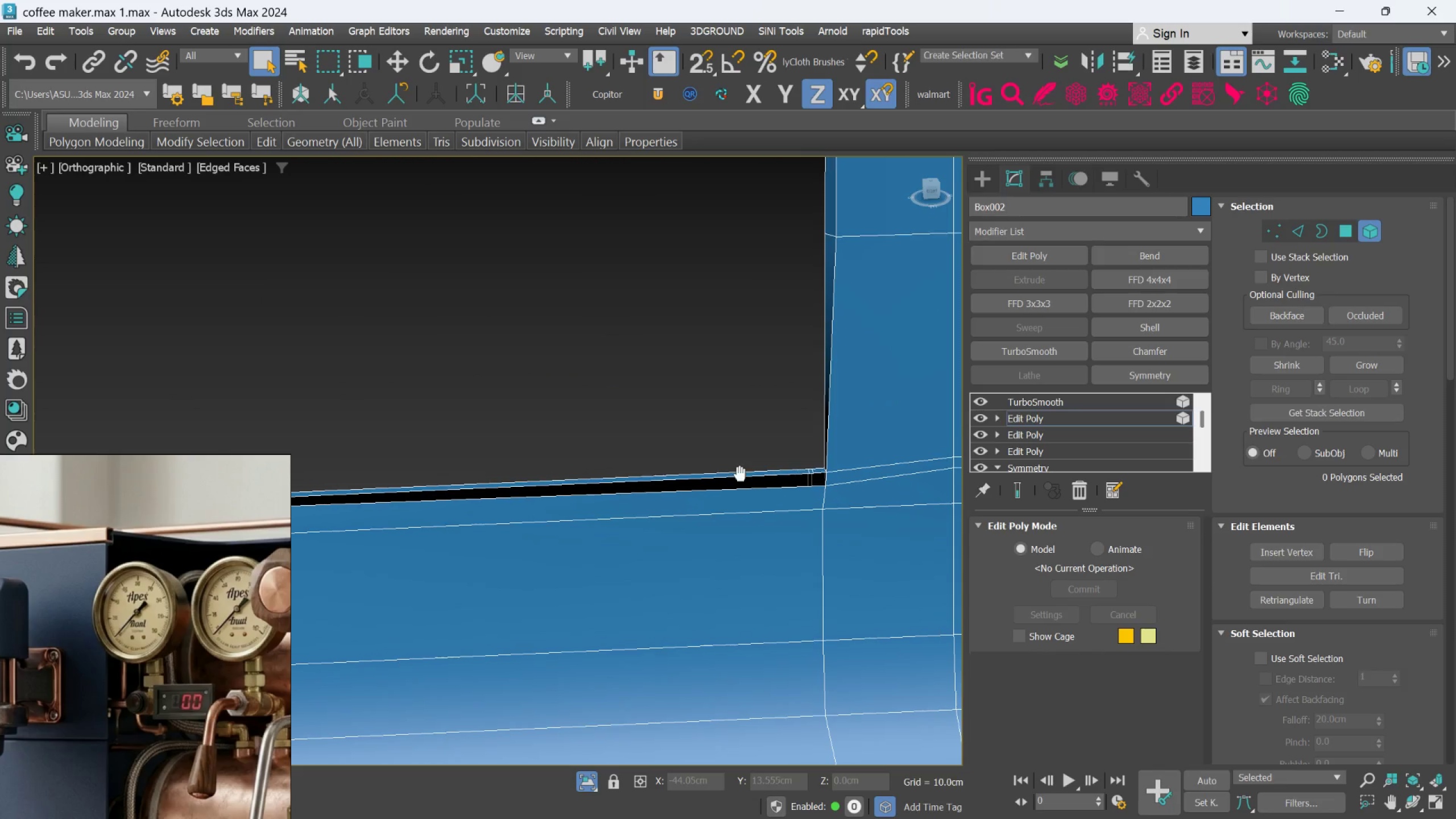 
scroll: coordinate [823, 472], scroll_direction: up, amount: 6.0
 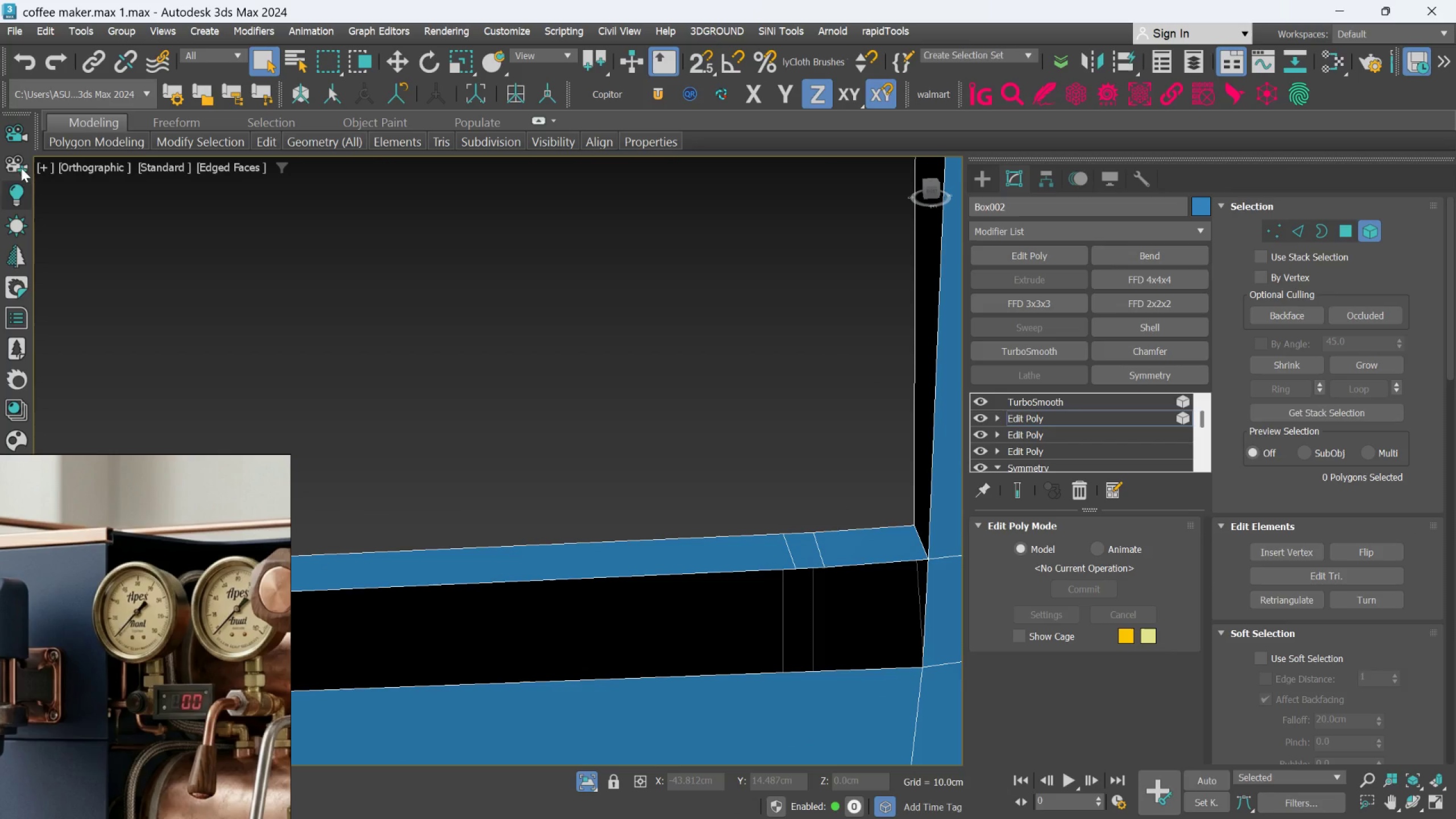 
wait(7.06)
 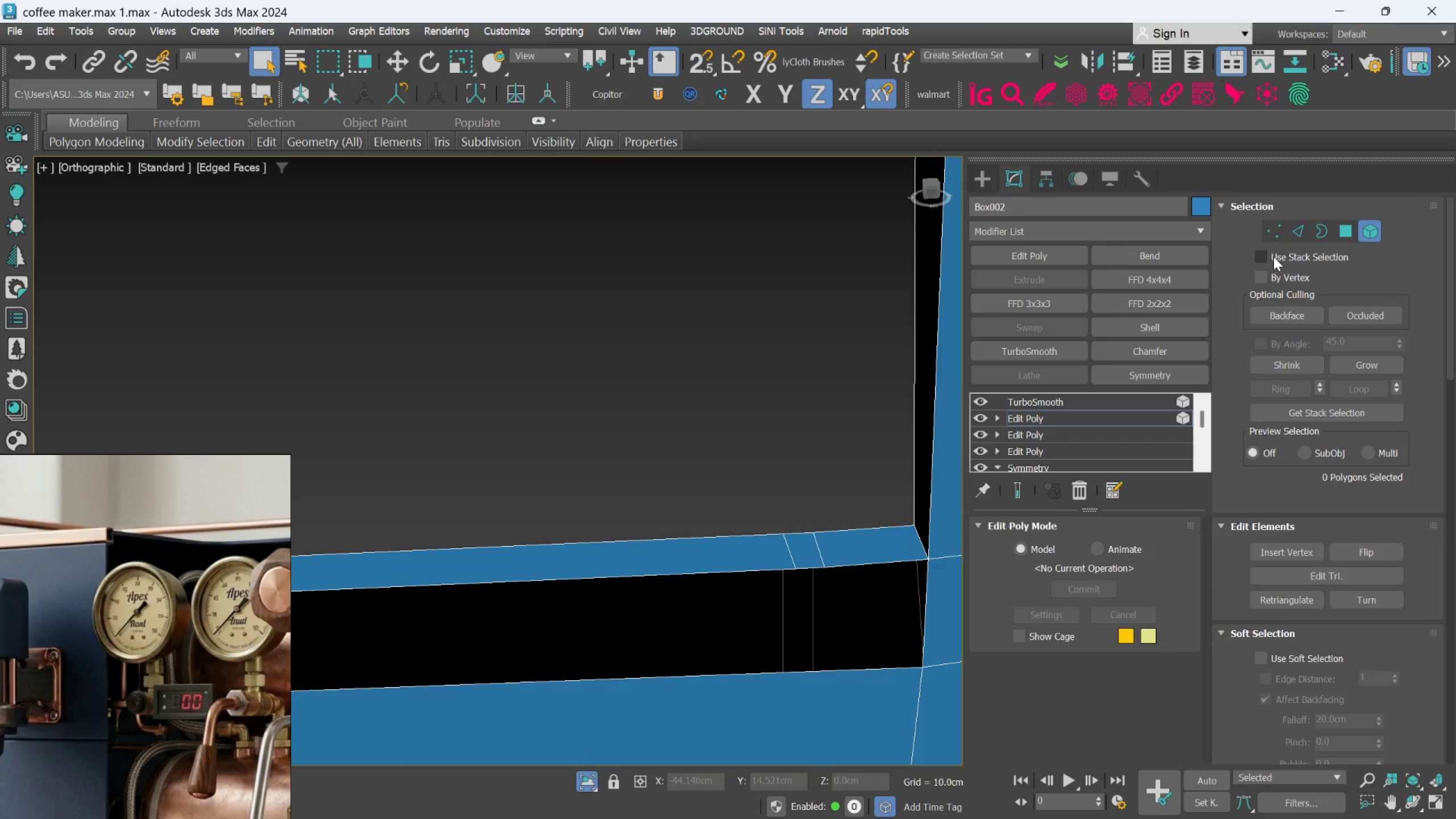 
left_click([1352, 225])
 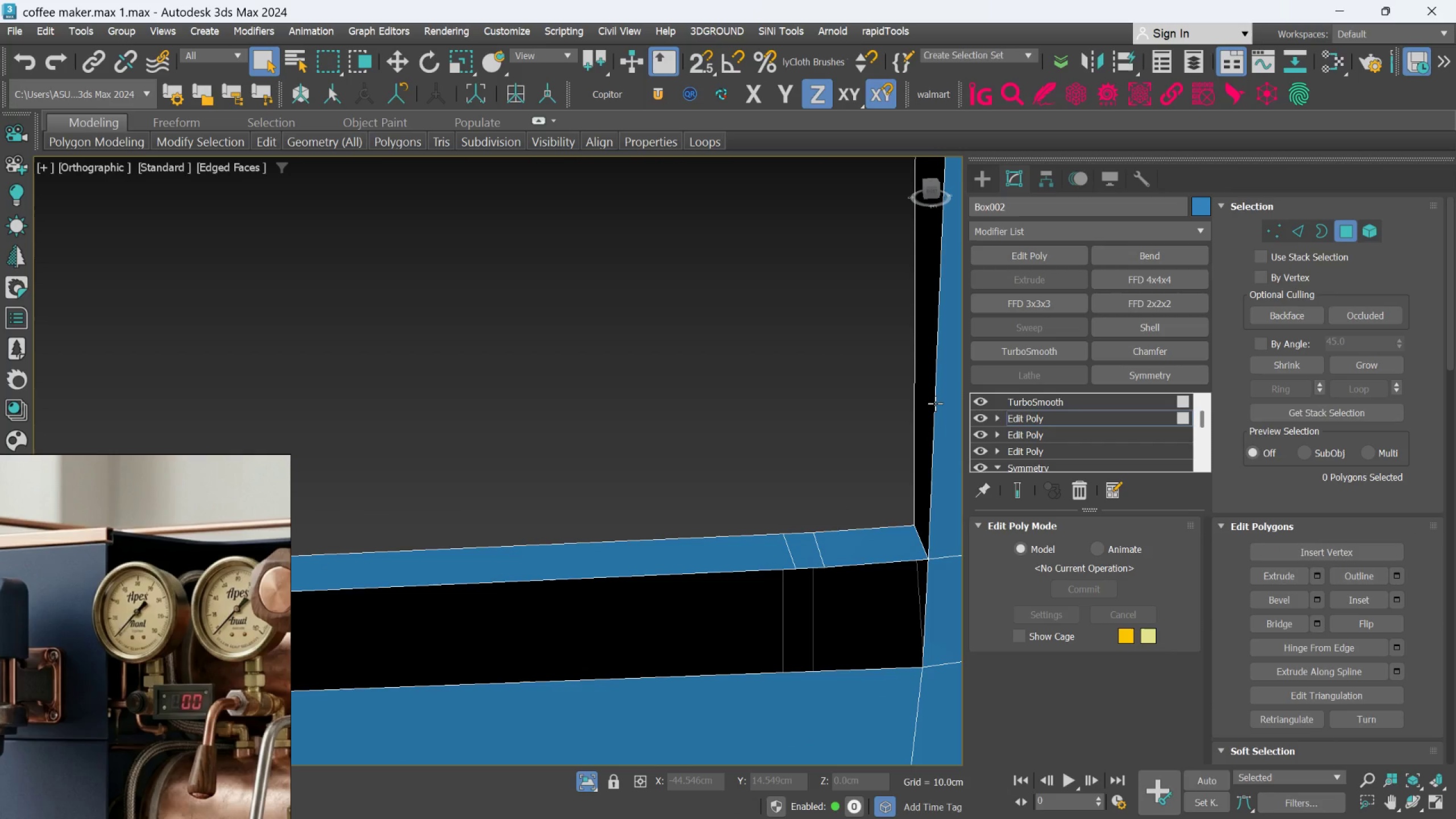 
left_click([935, 403])
 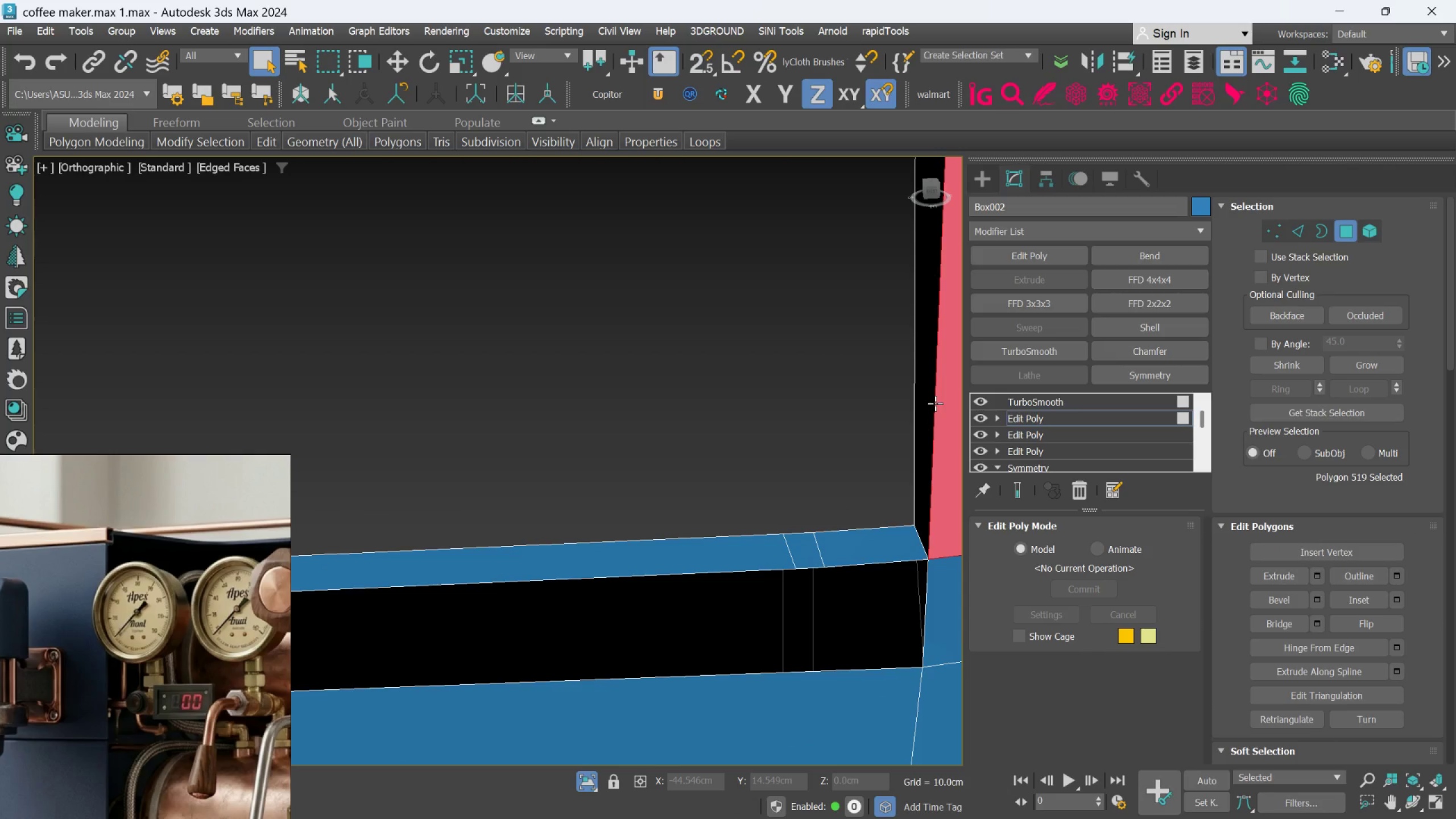 
hold_key(key=AltLeft, duration=0.67)
 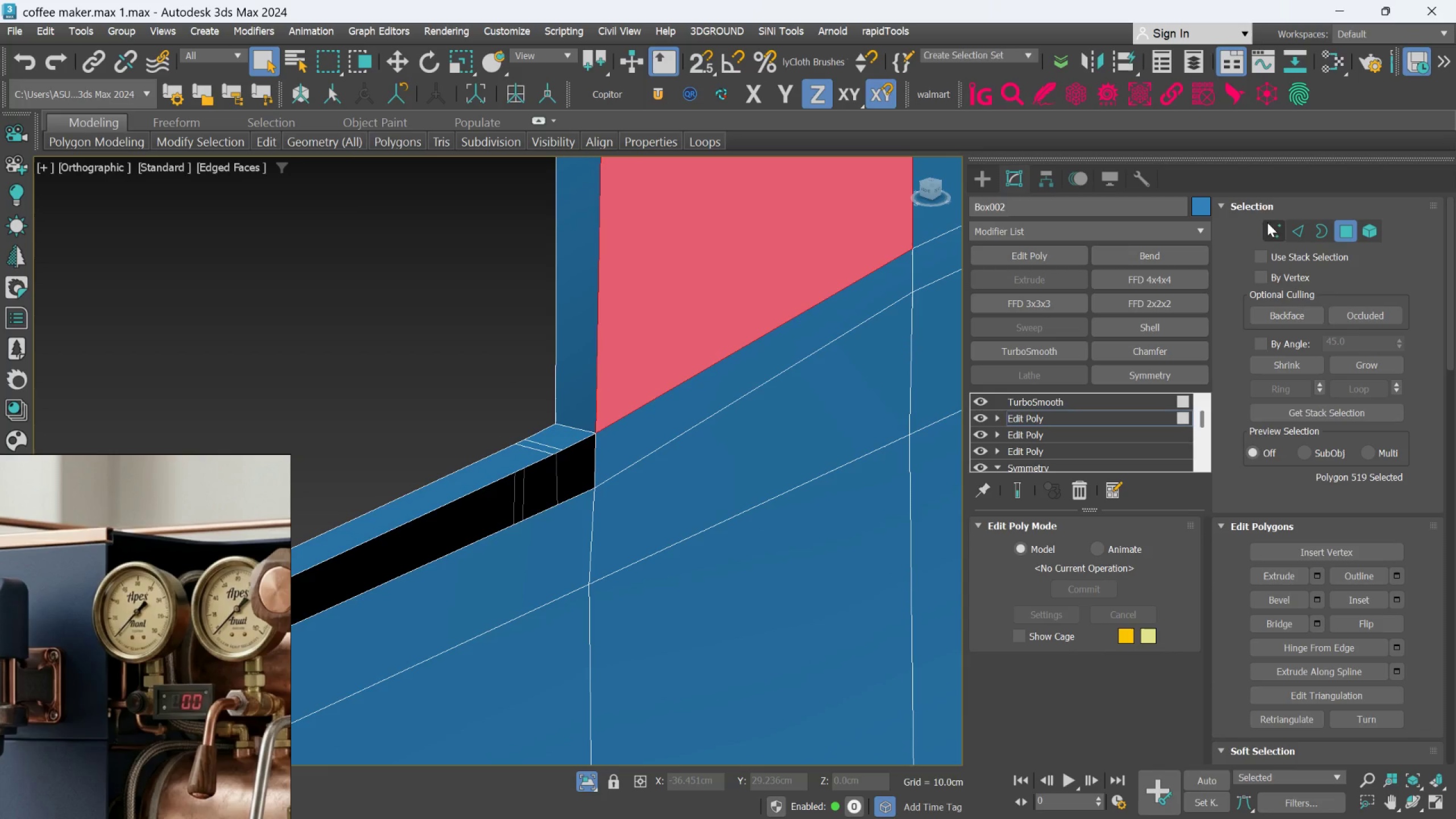 
scroll: coordinate [935, 403], scroll_direction: down, amount: 2.0
 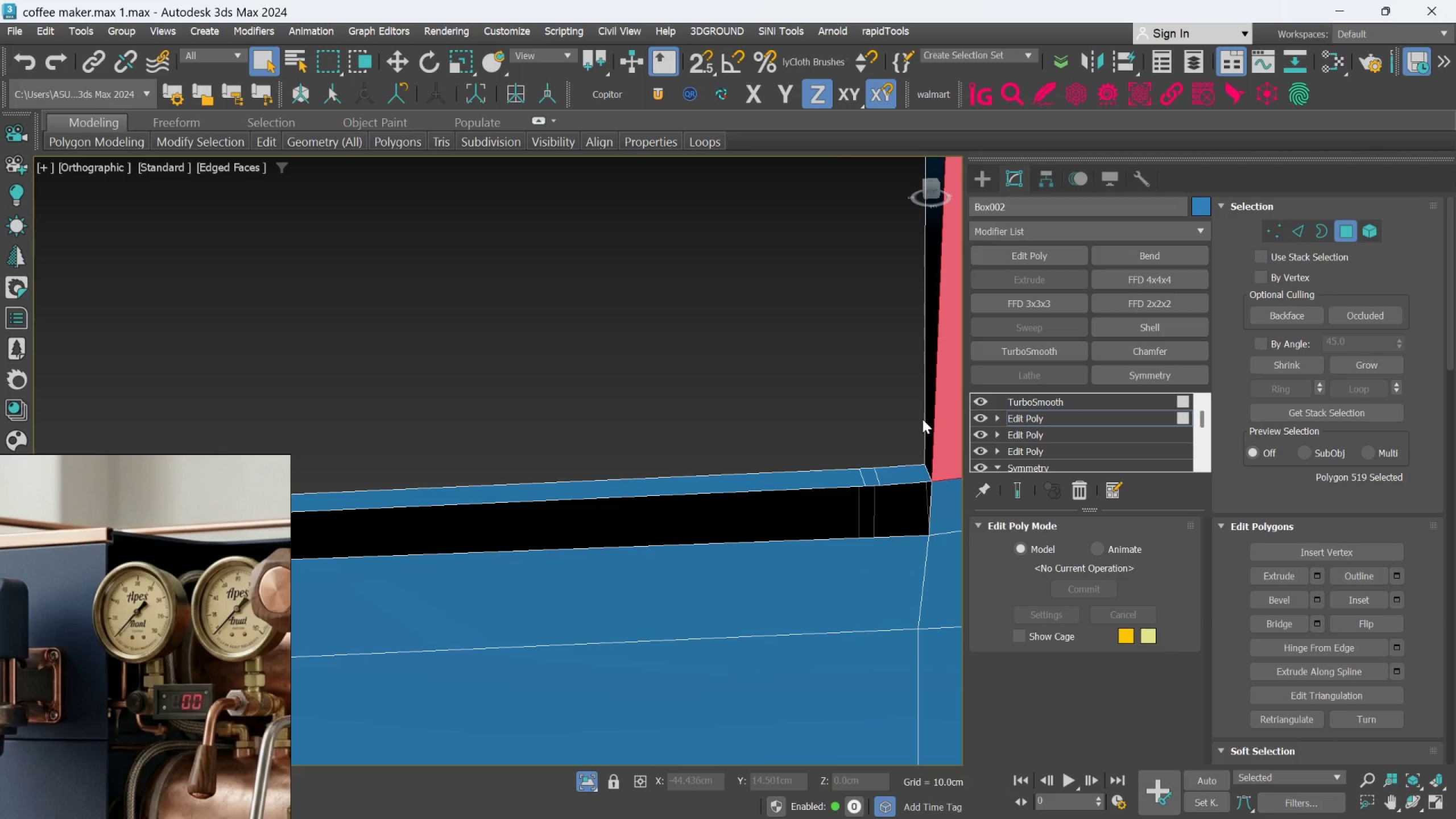 
left_click([1304, 225])
 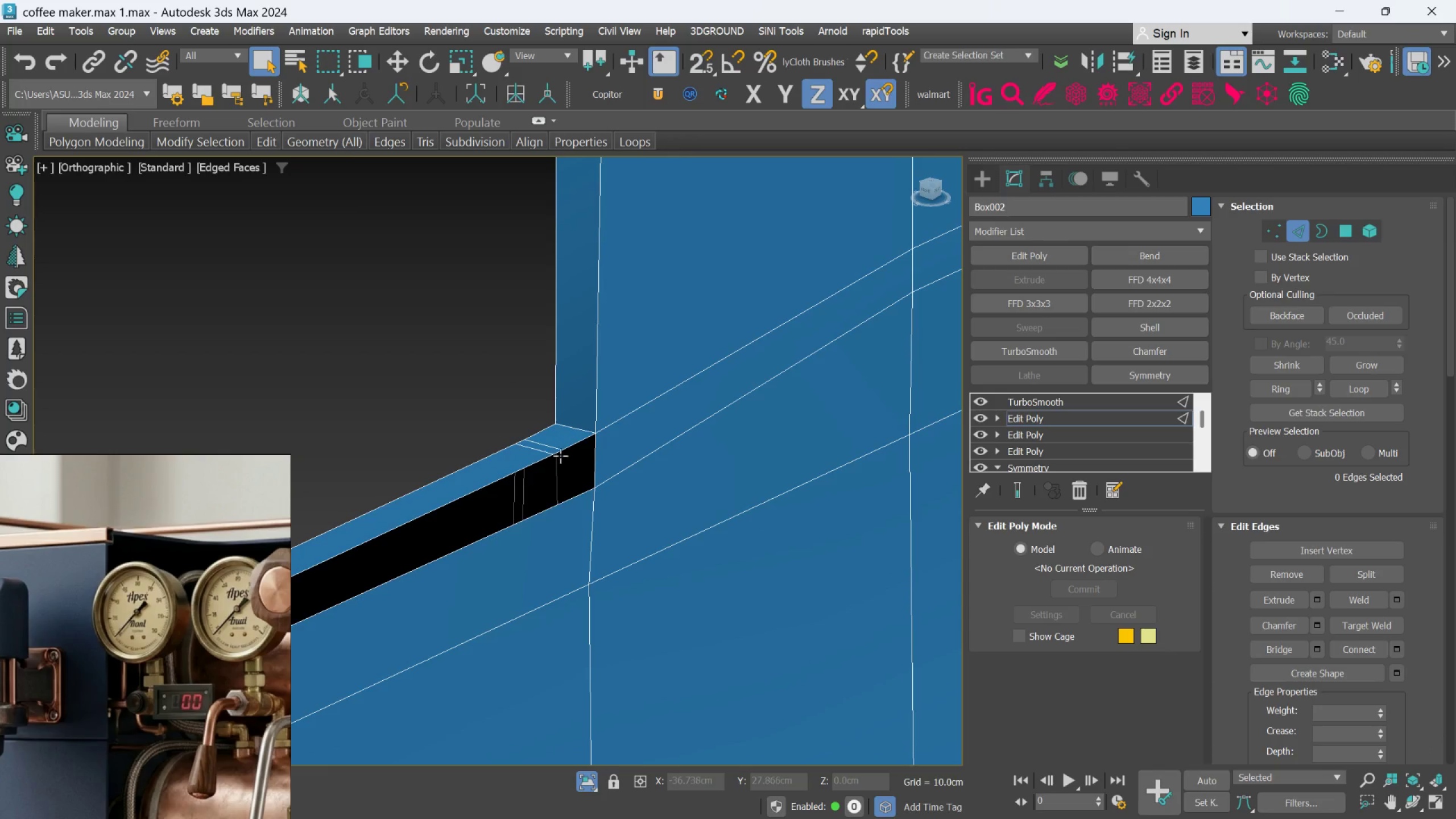 
scroll: coordinate [514, 437], scroll_direction: up, amount: 1.0
 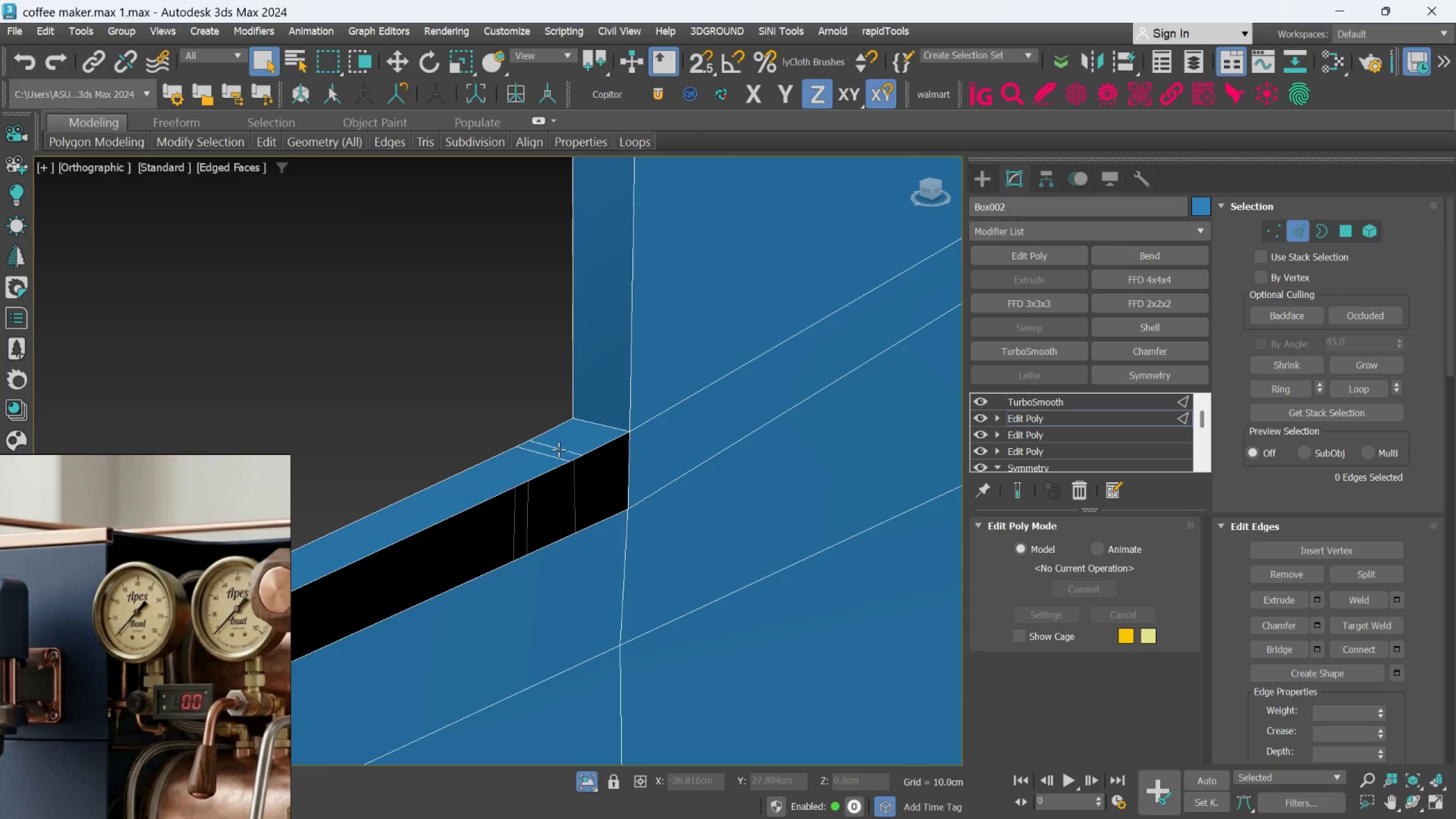 
double_click([559, 449])
 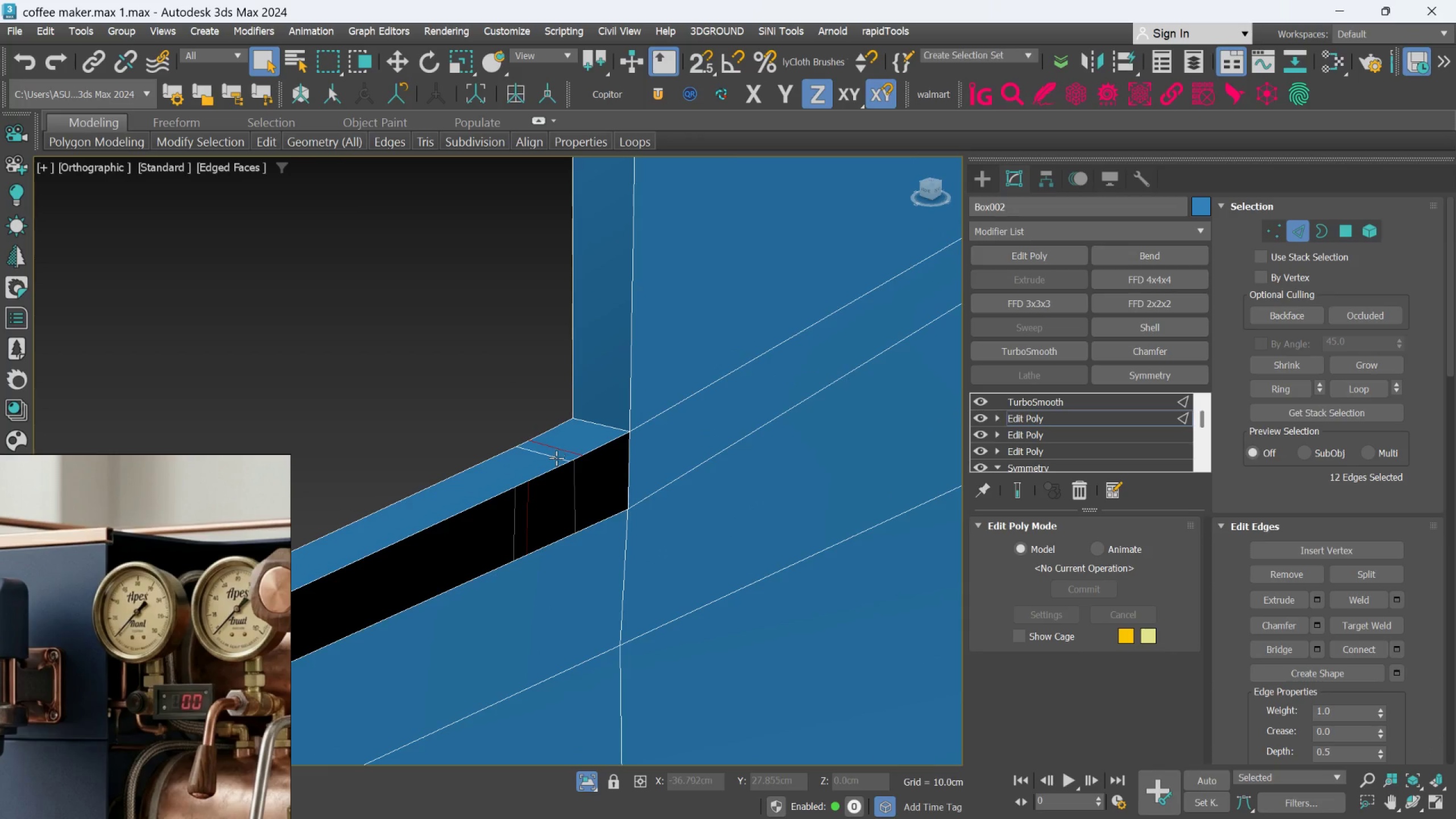 
hold_key(key=ControlLeft, duration=0.66)
double_click([555, 460])
 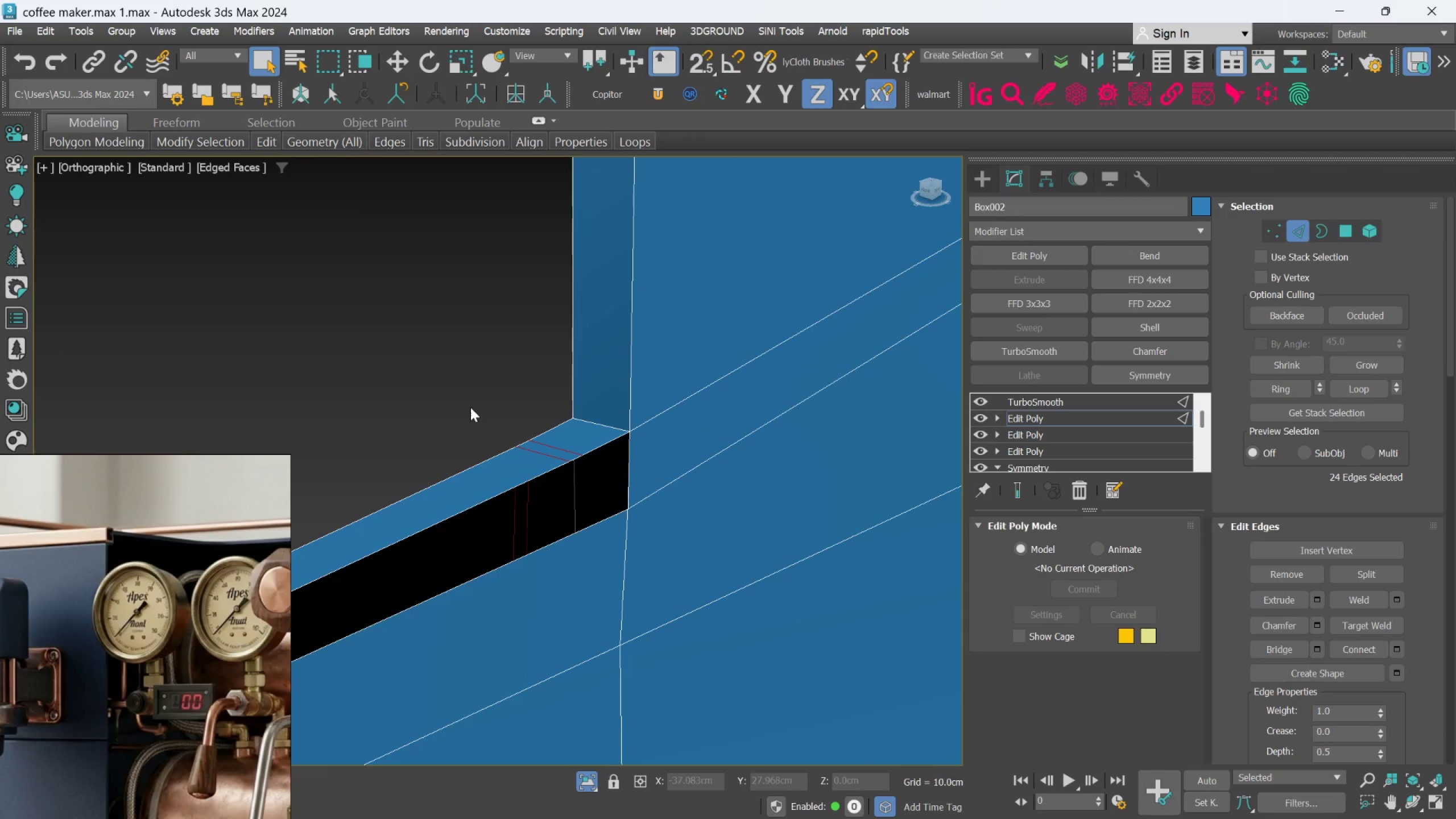 
key(Control+Backspace)
 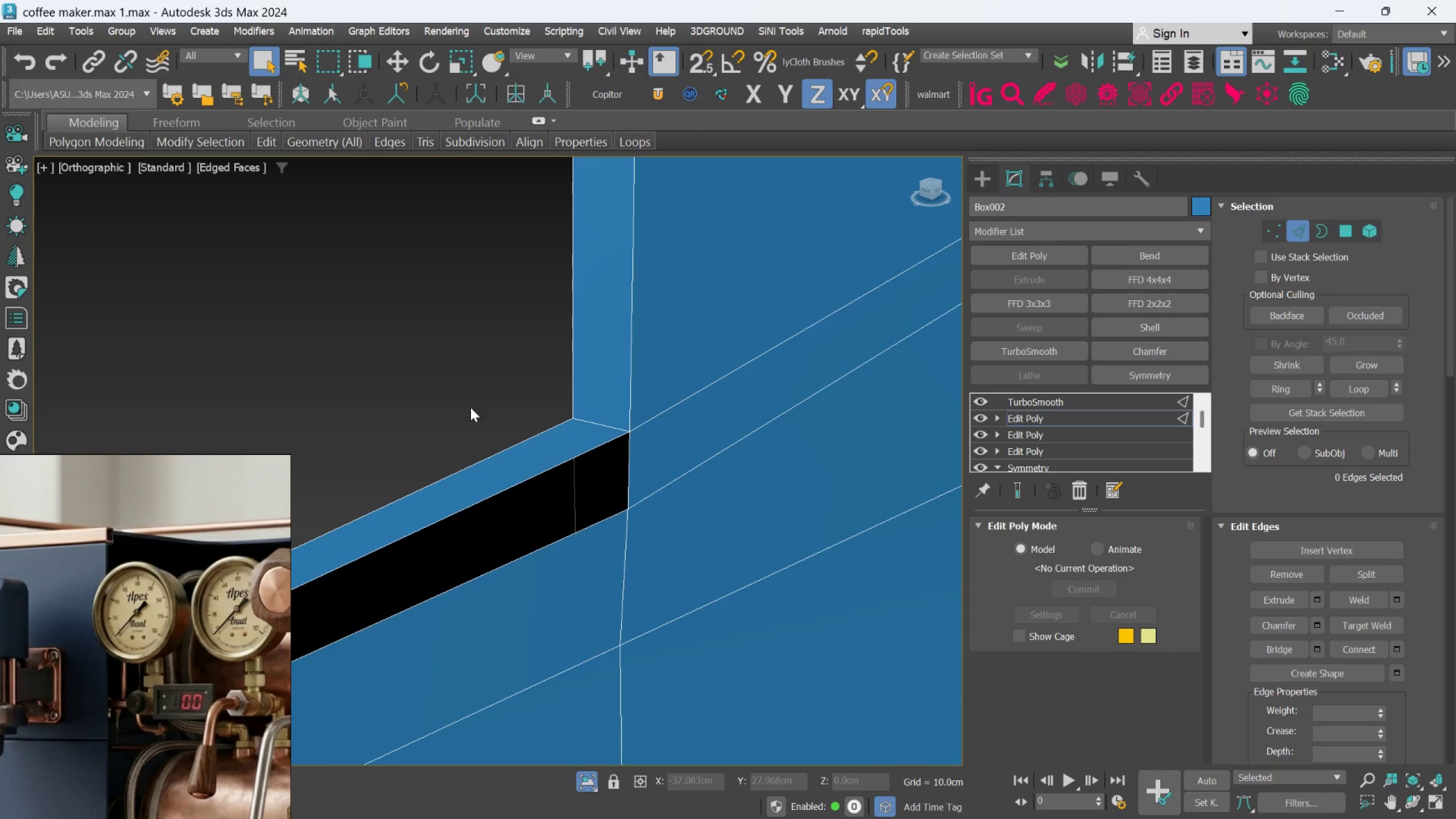 
scroll: coordinate [653, 403], scroll_direction: down, amount: 6.0
 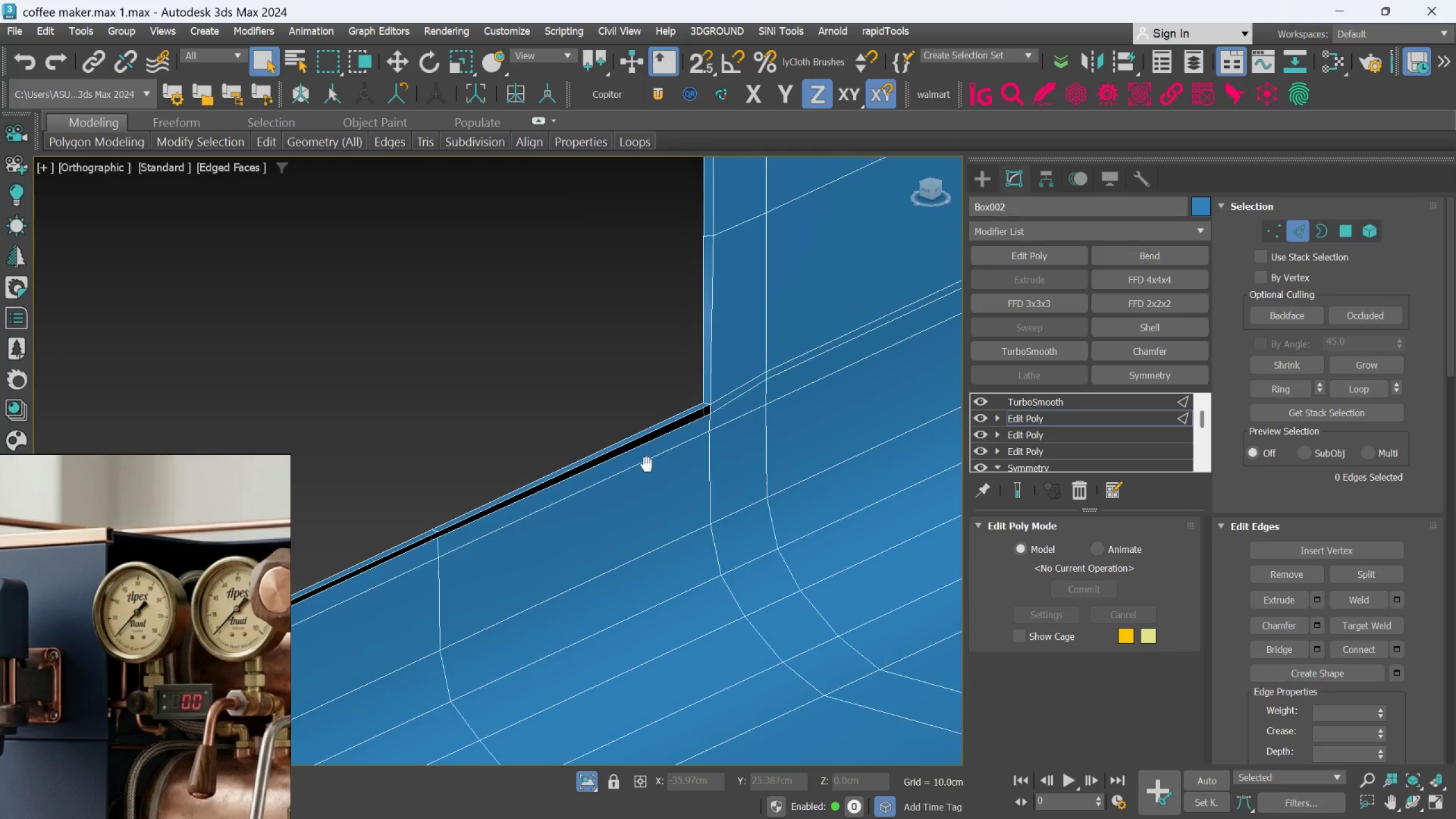 
scroll: coordinate [870, 300], scroll_direction: up, amount: 4.0
 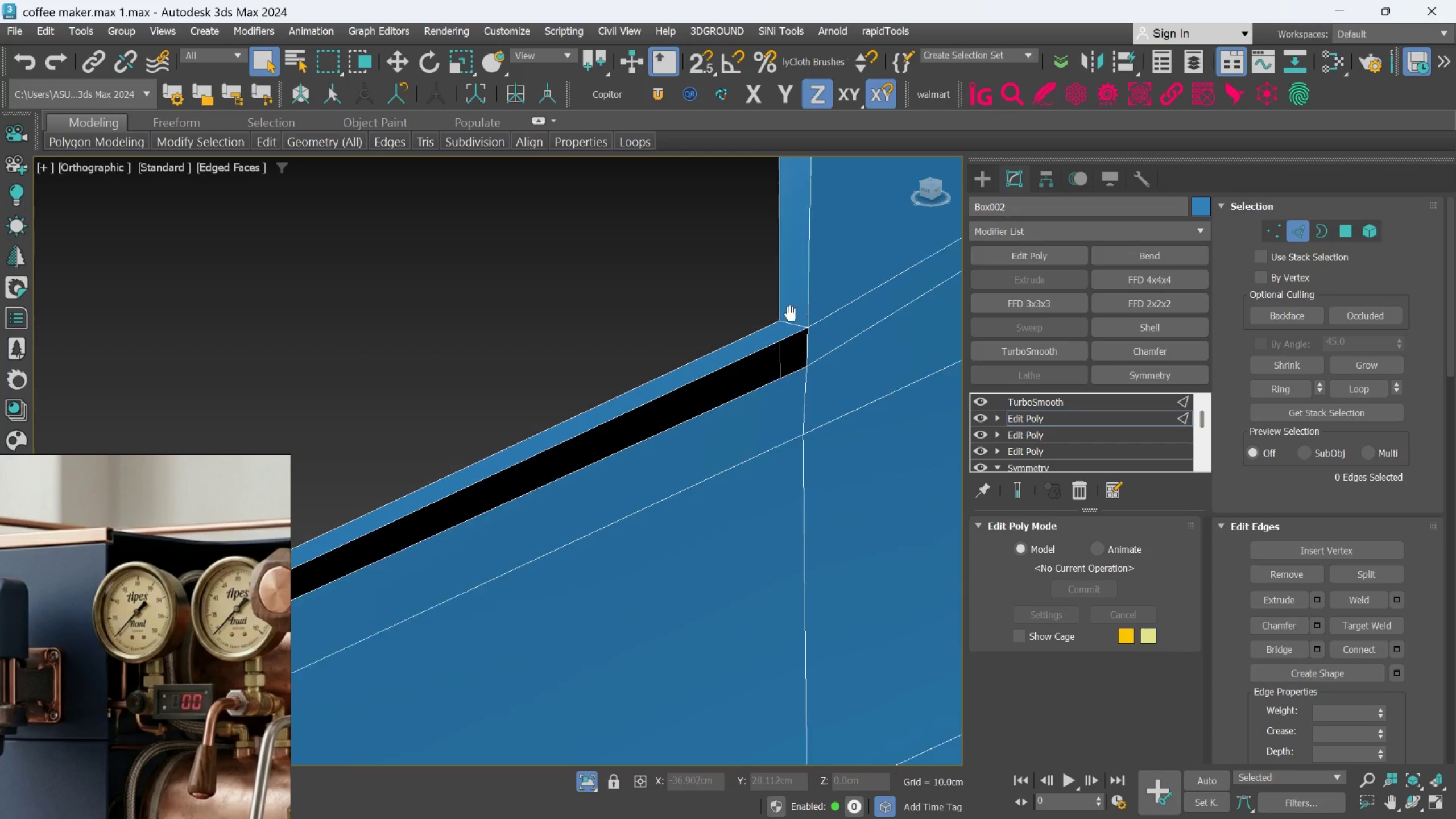 
scroll: coordinate [789, 313], scroll_direction: down, amount: 1.0
 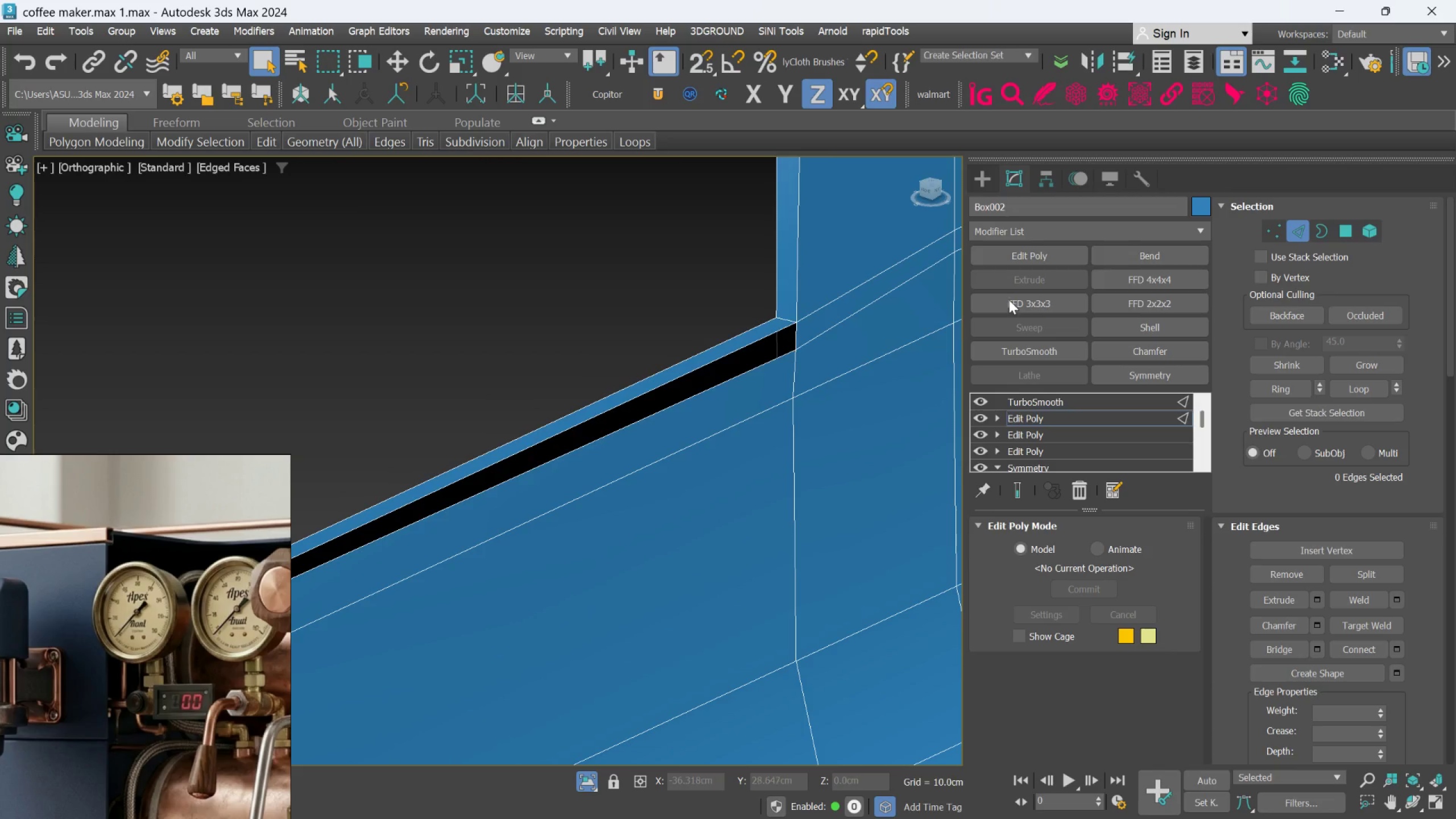 
left_click([710, 356])
 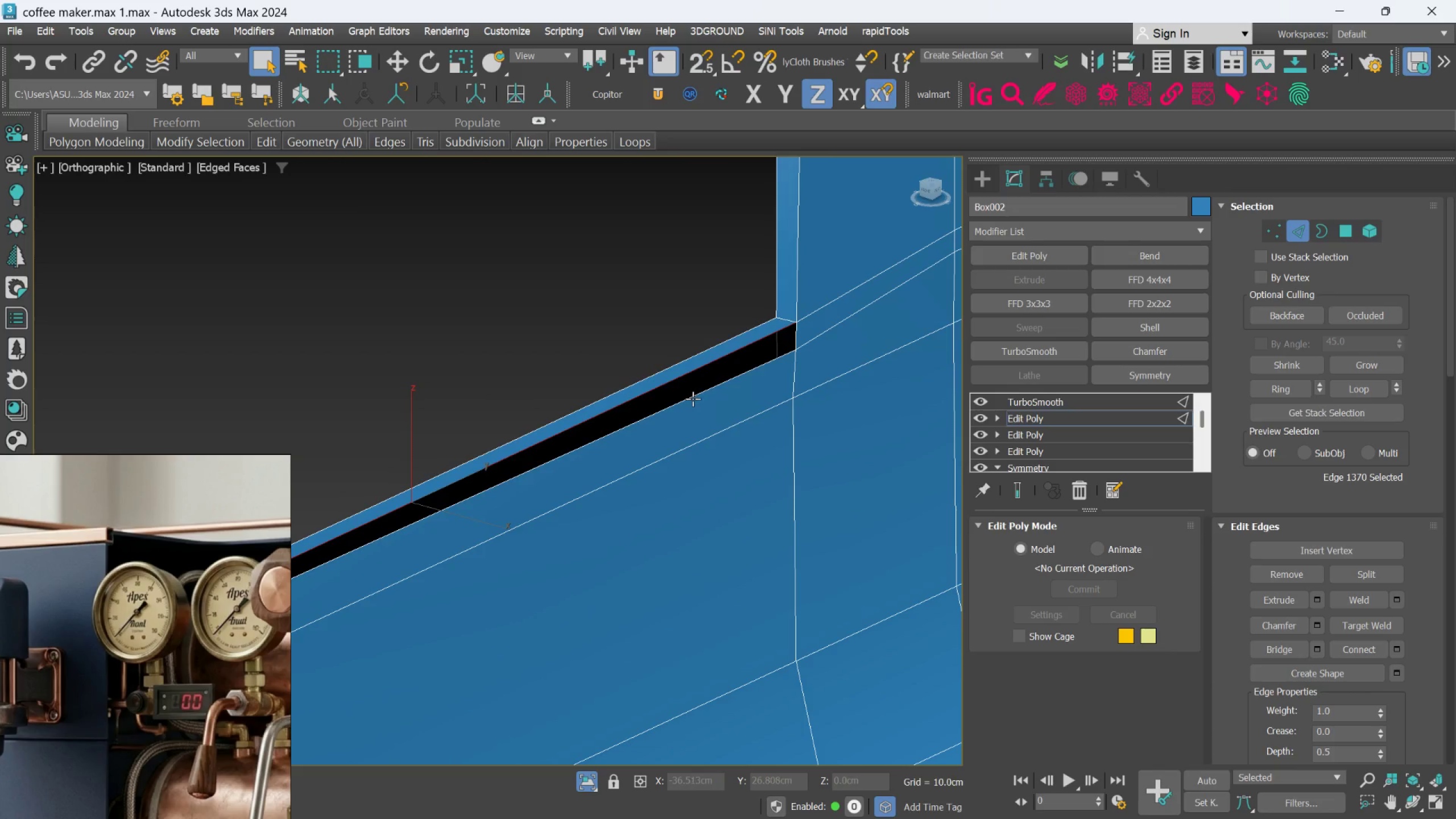 
hold_key(key=ControlLeft, duration=0.54)
left_click([680, 408])
 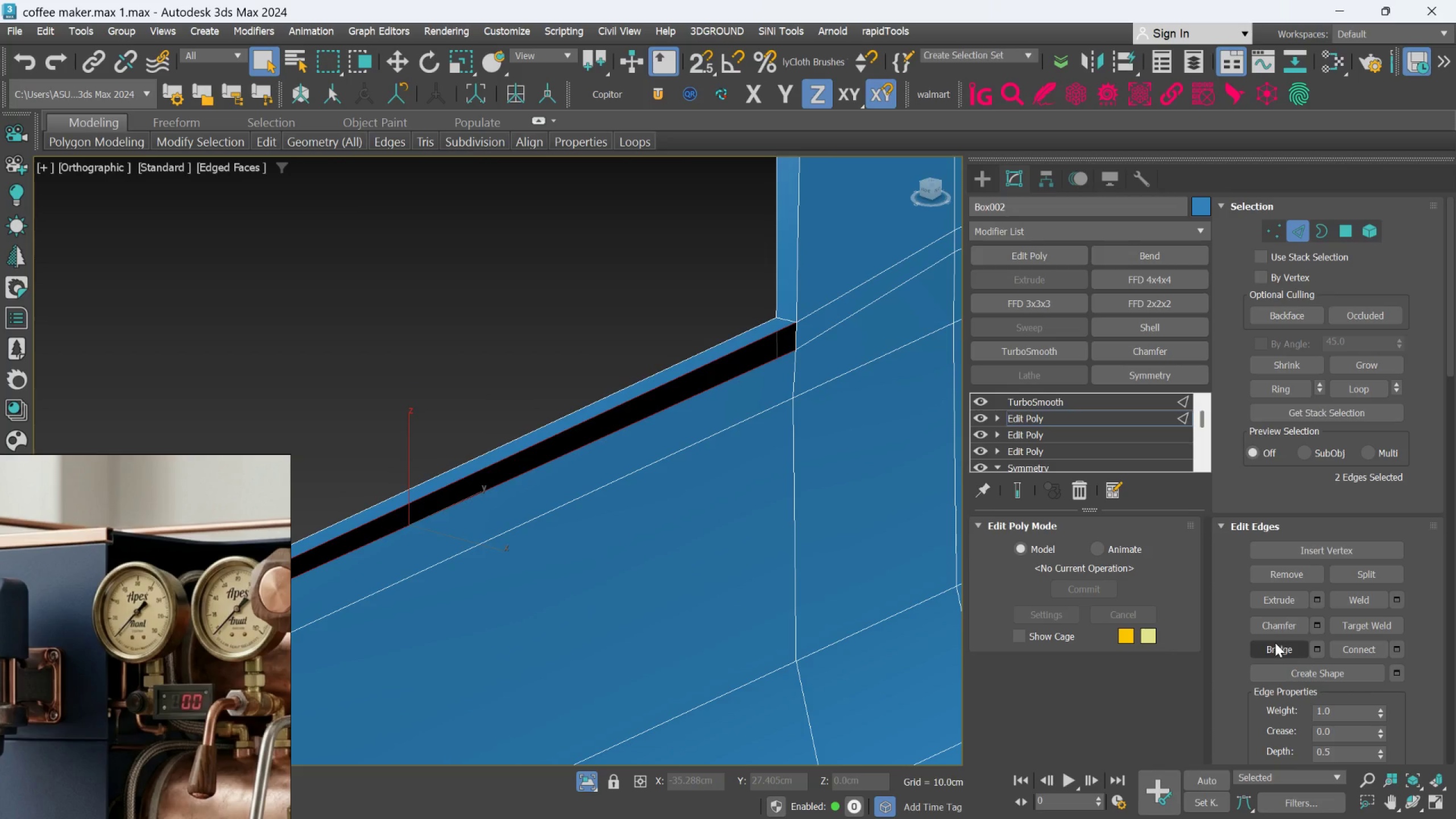 
scroll: coordinate [648, 522], scroll_direction: down, amount: 3.0
 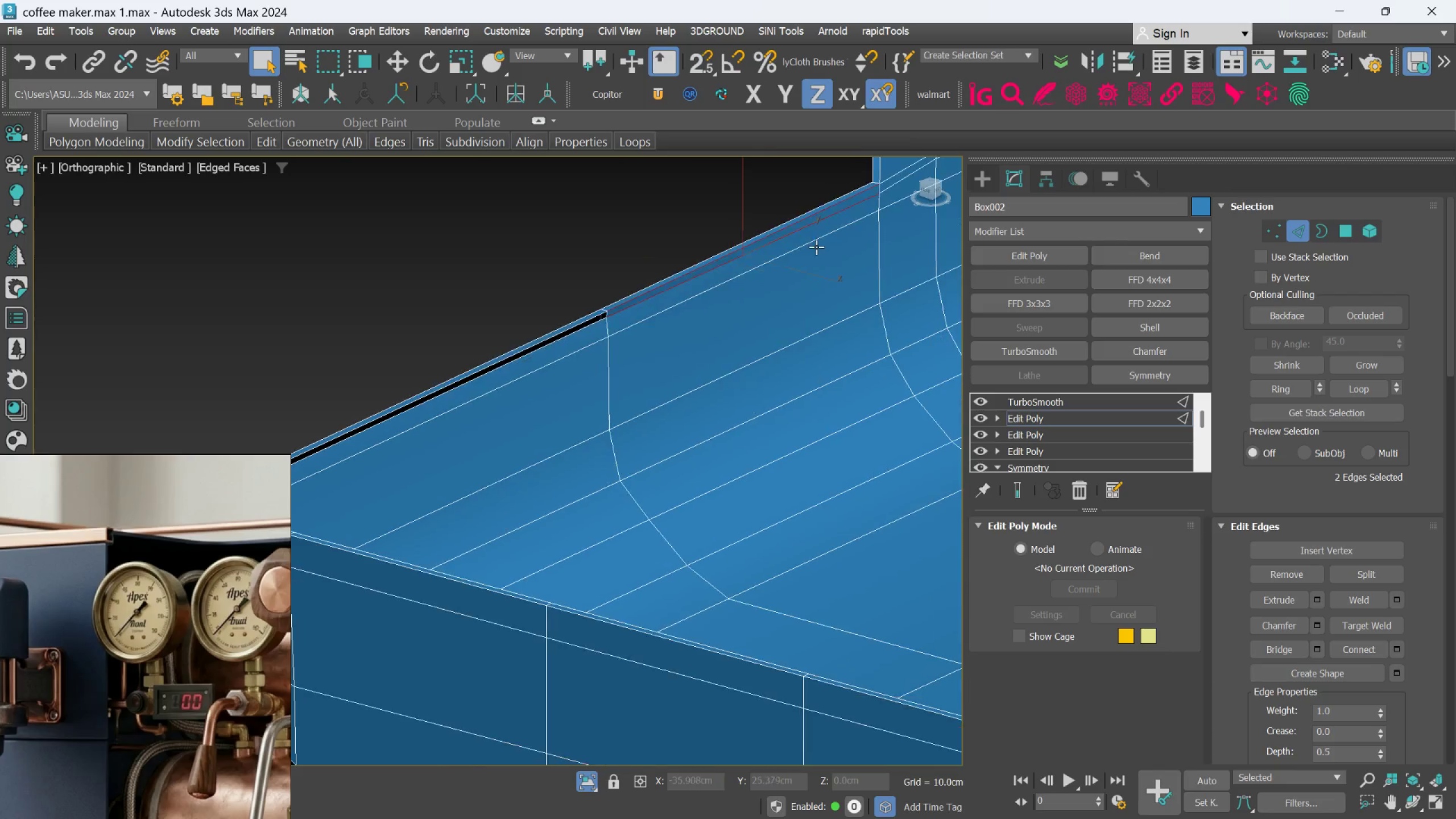 
scroll: coordinate [592, 350], scroll_direction: up, amount: 2.0
 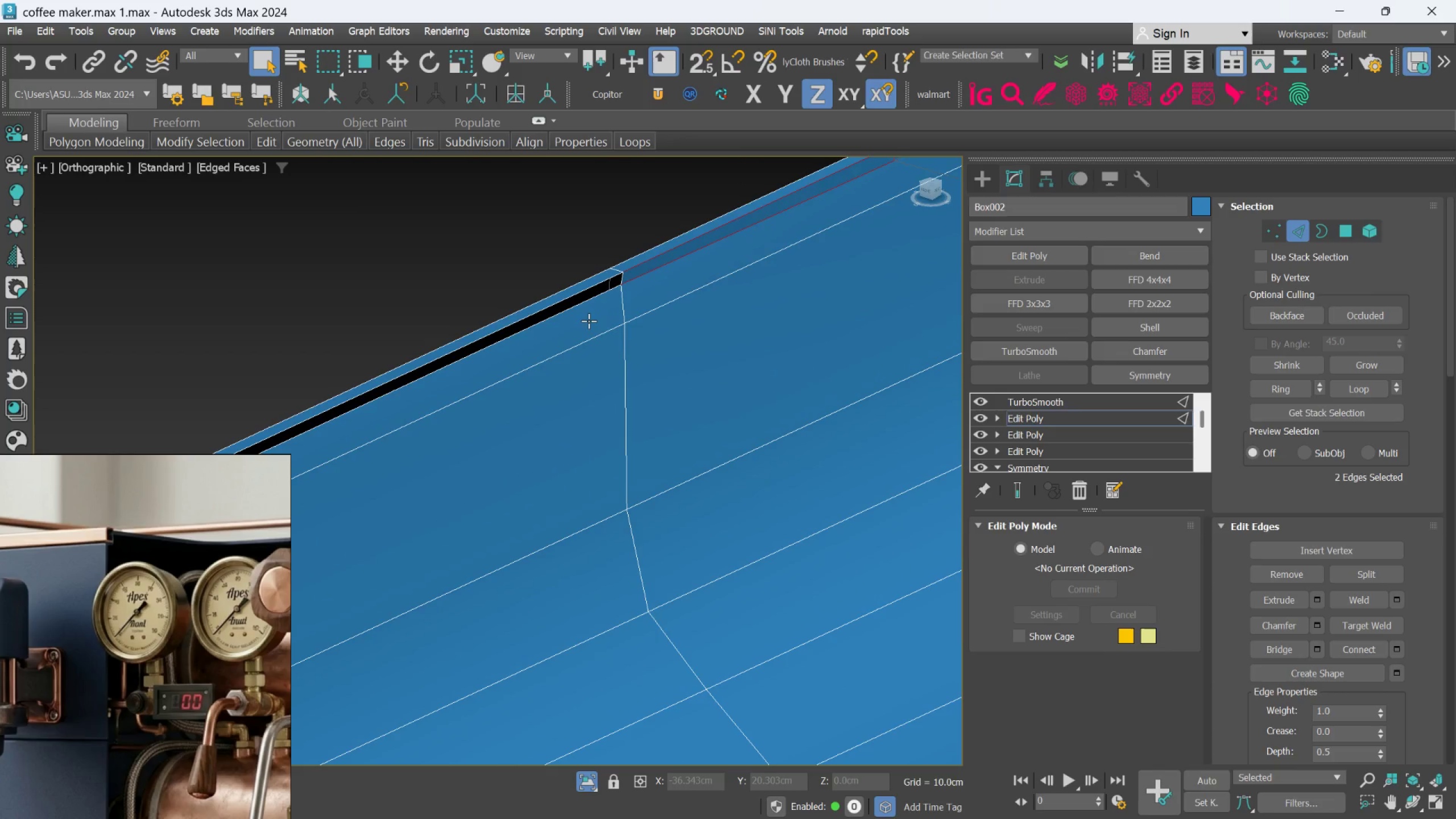 
hold_key(key=ControlLeft, duration=1.52)
 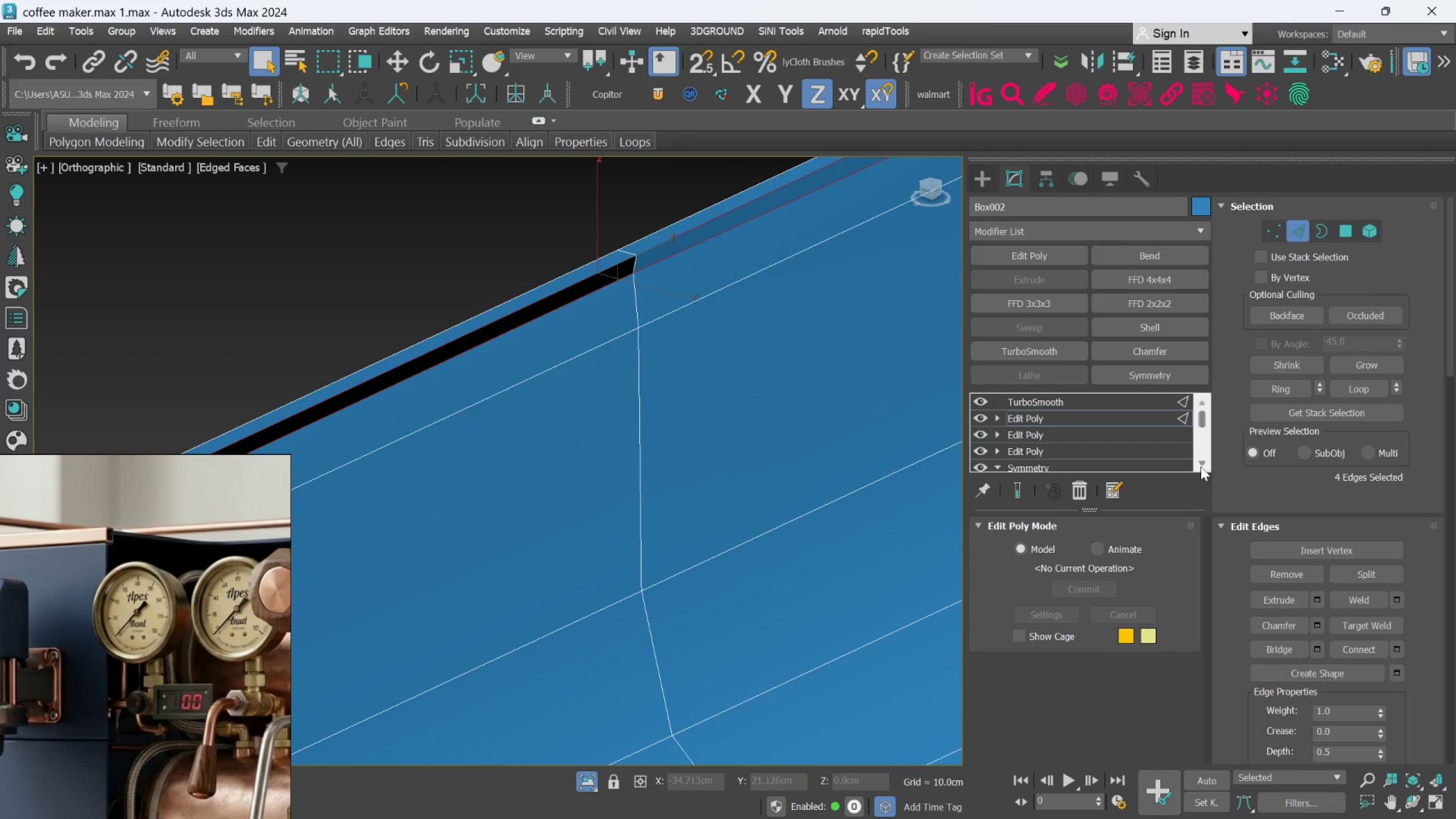 
scroll: coordinate [591, 312], scroll_direction: up, amount: 1.0
 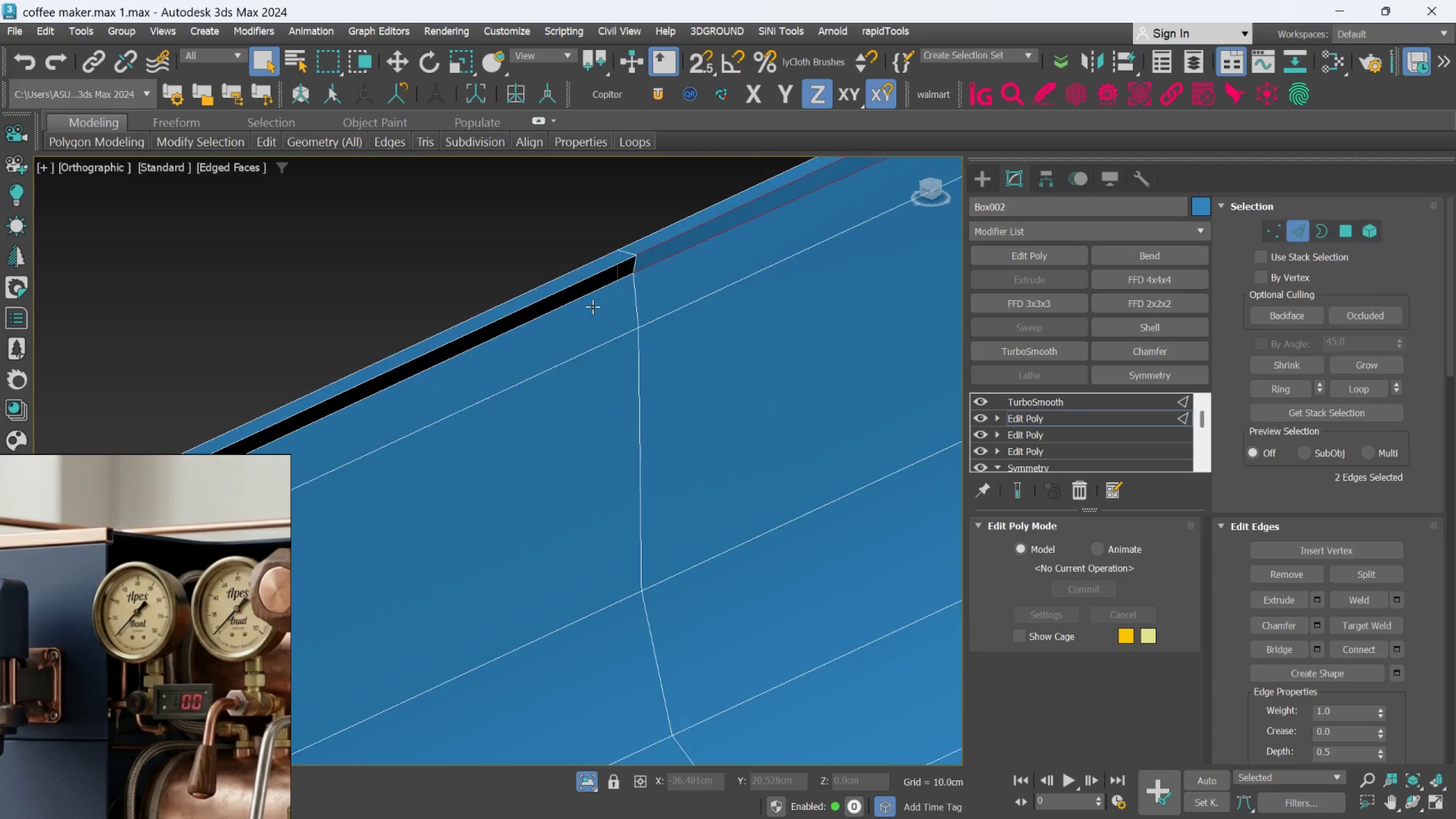 
left_click([597, 293])
 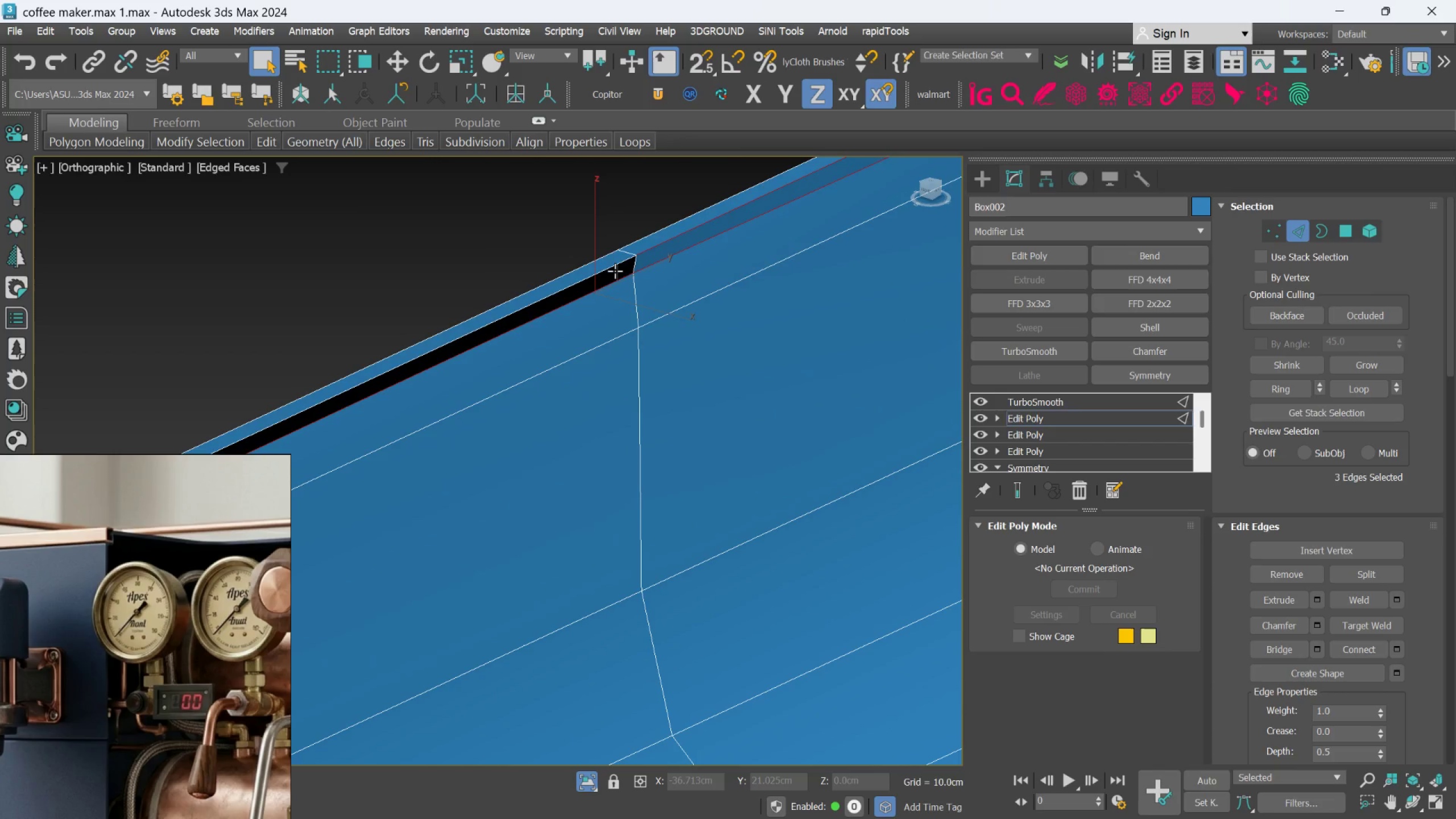 
left_click([615, 268])
 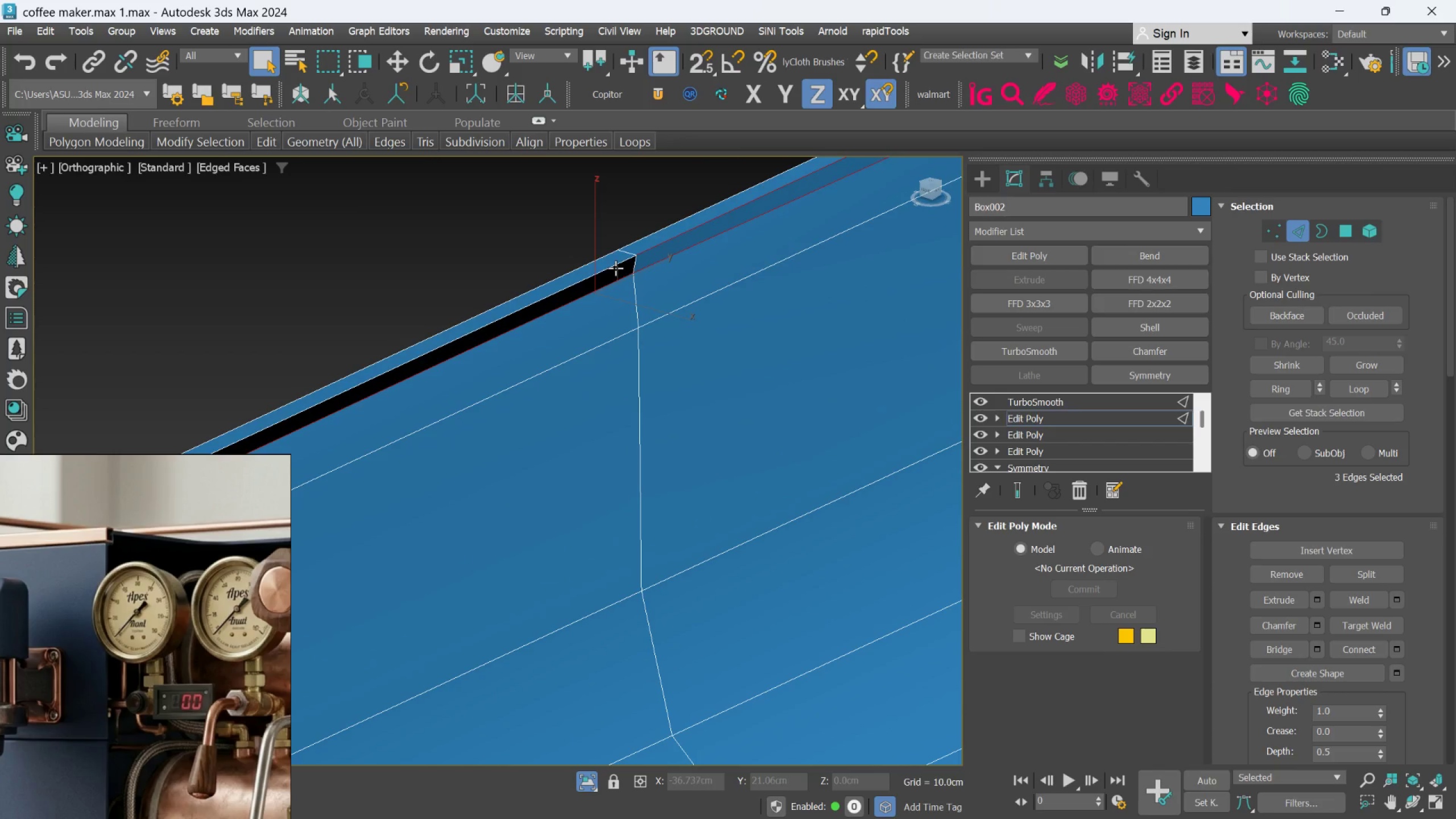 
key(Control+ControlLeft)
 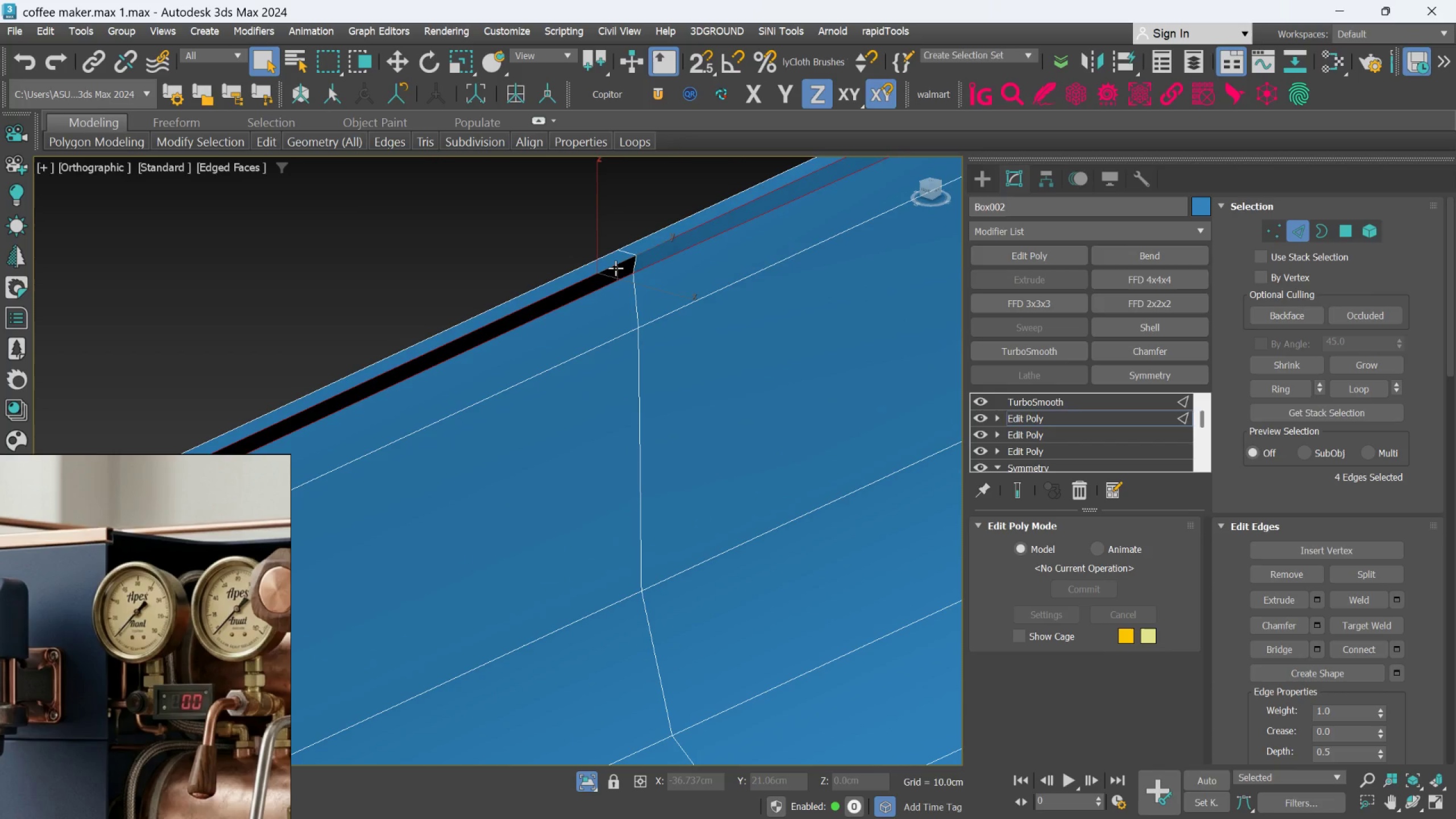 
key(Control+ControlLeft)
 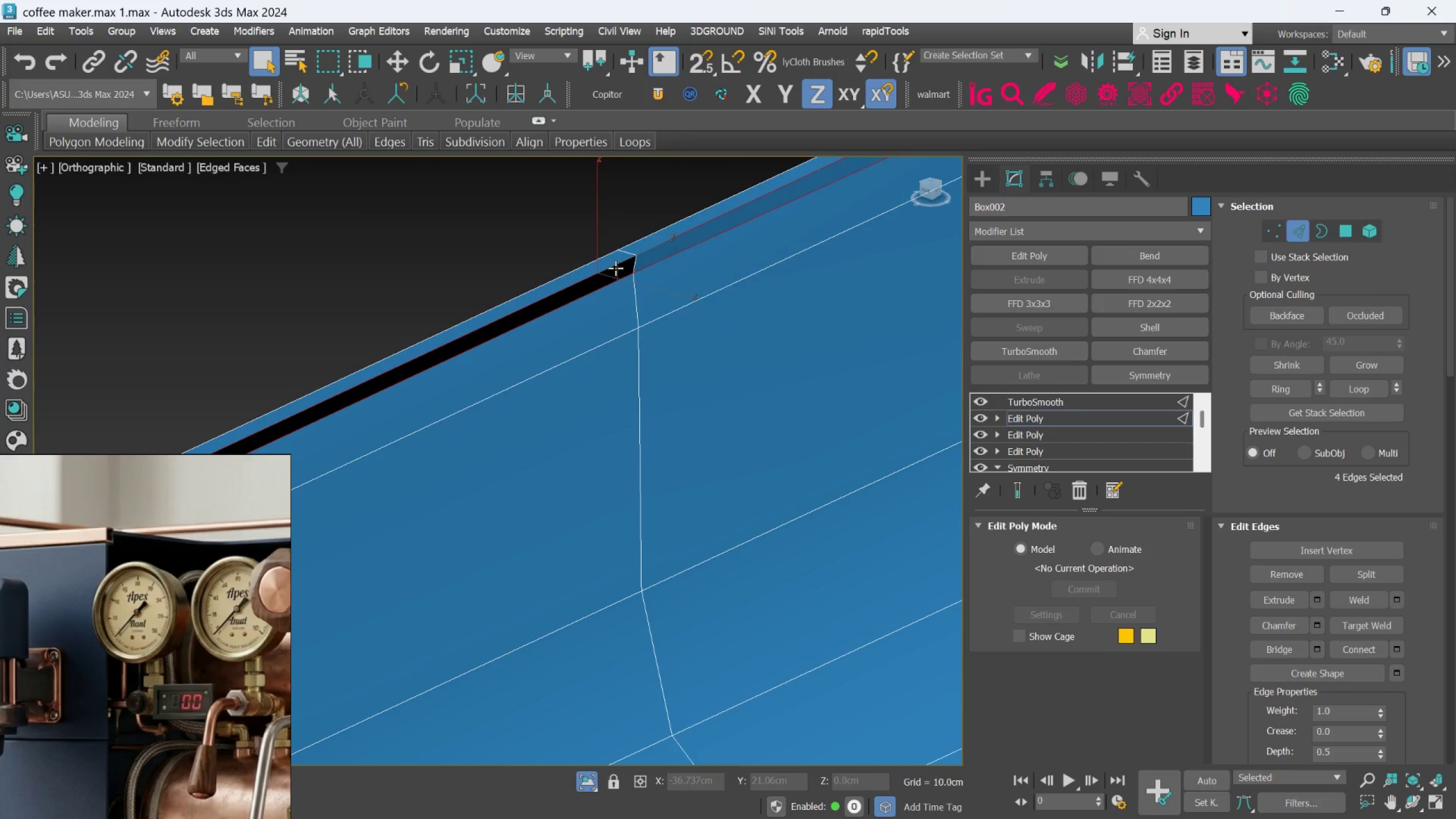 
key(Control+ControlLeft)
 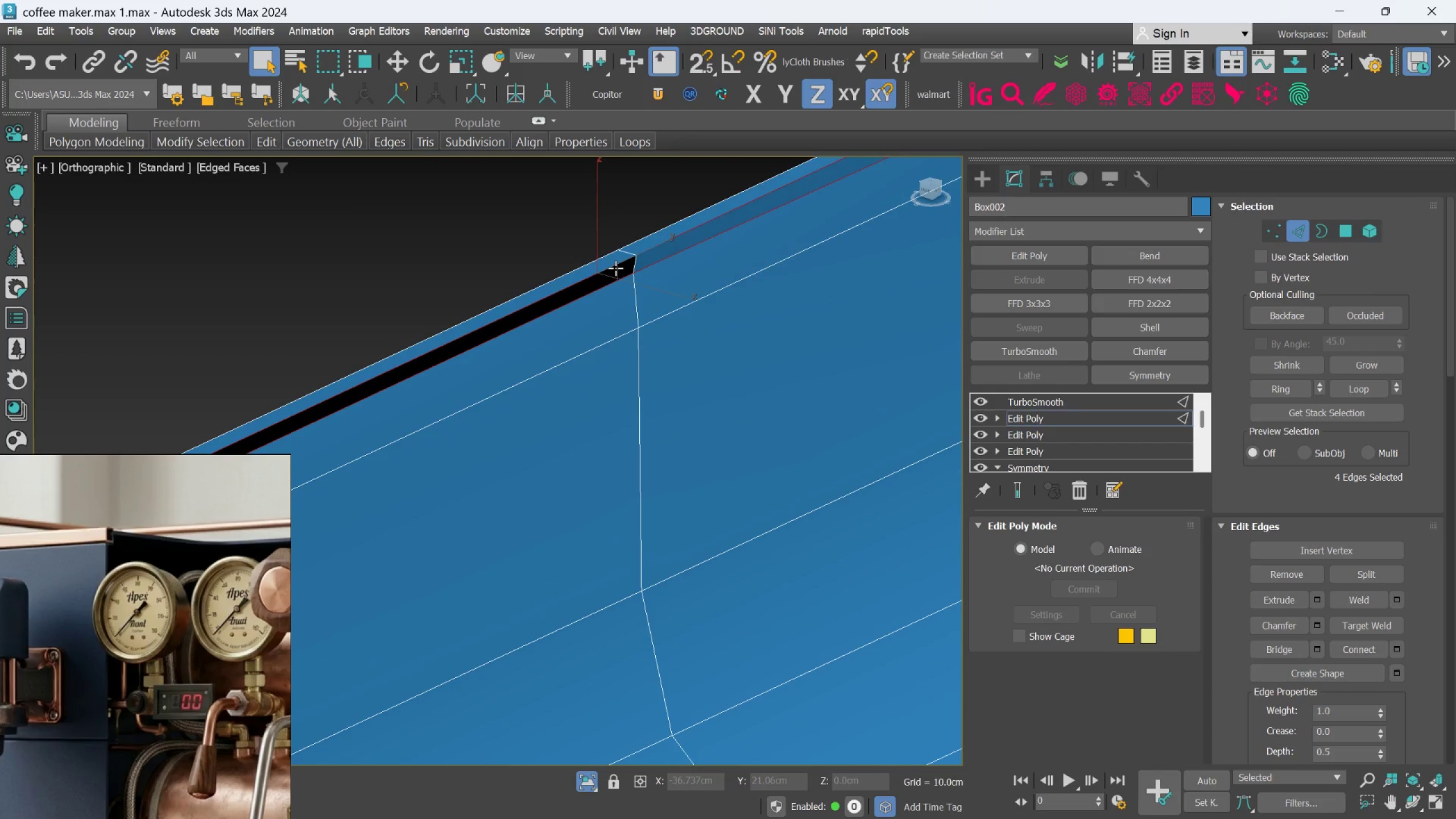 
key(Control+ControlLeft)
 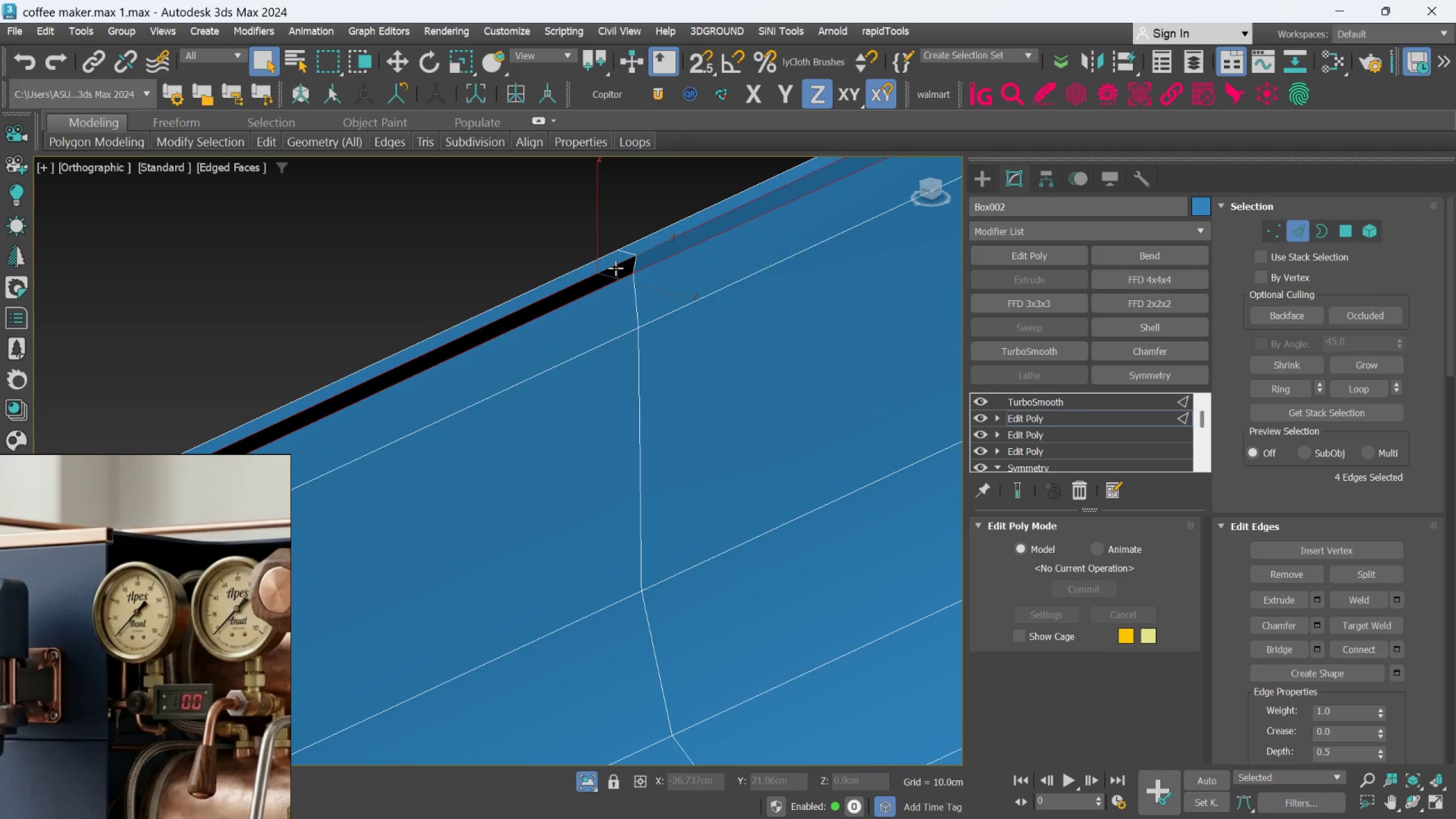 
key(Control+ControlLeft)
 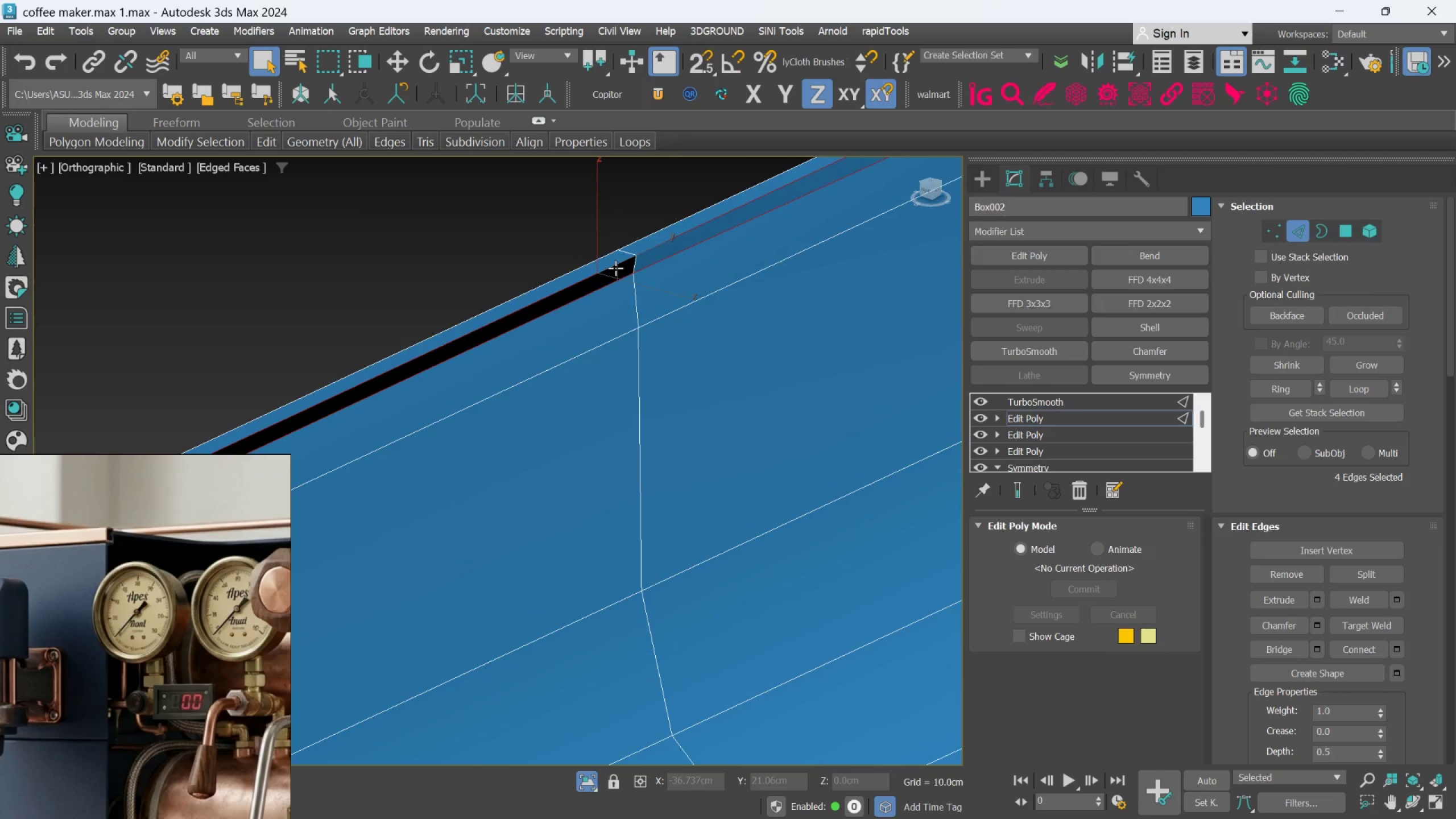 
key(Control+ControlLeft)
 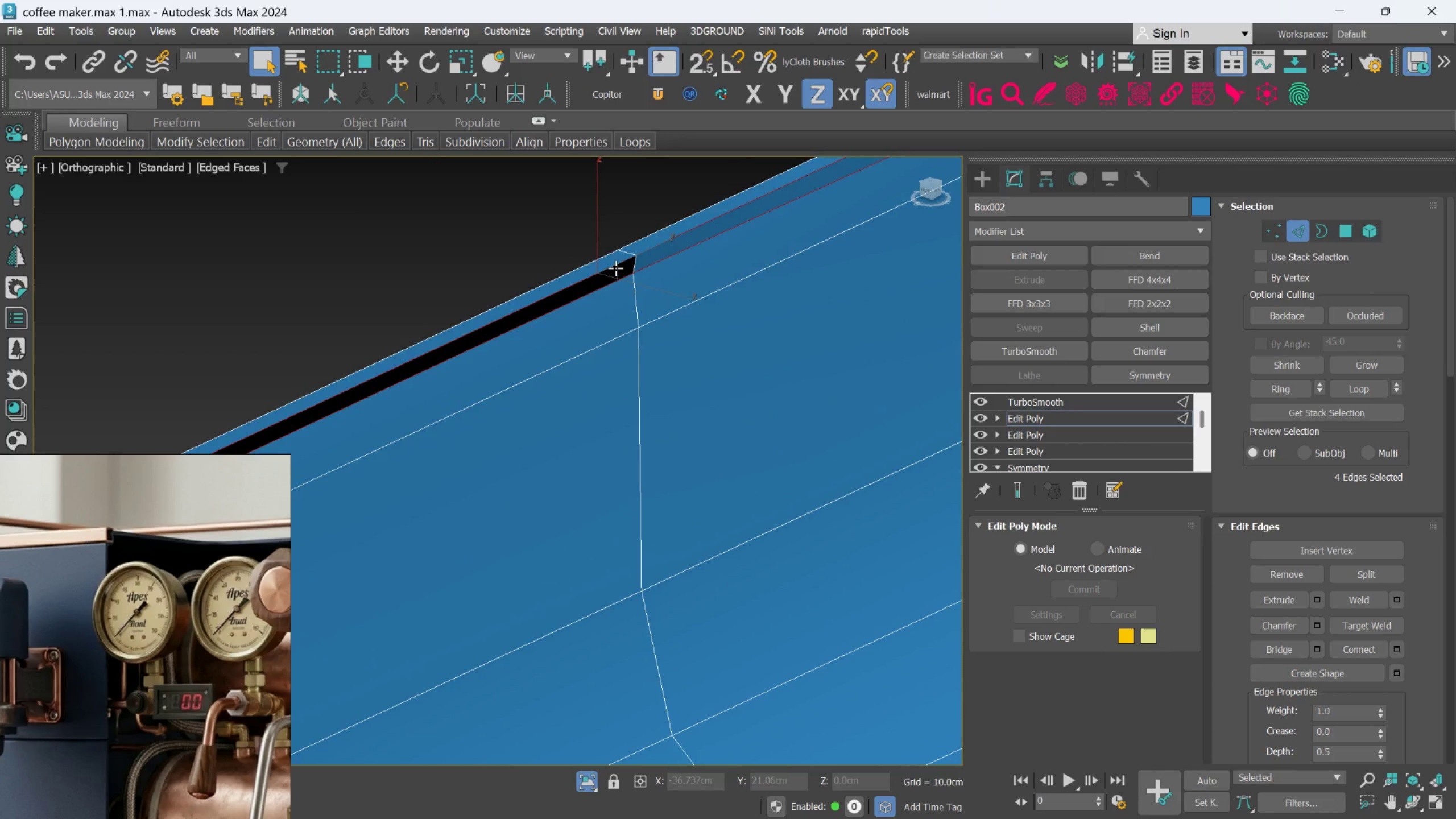 
key(Control+ControlLeft)
 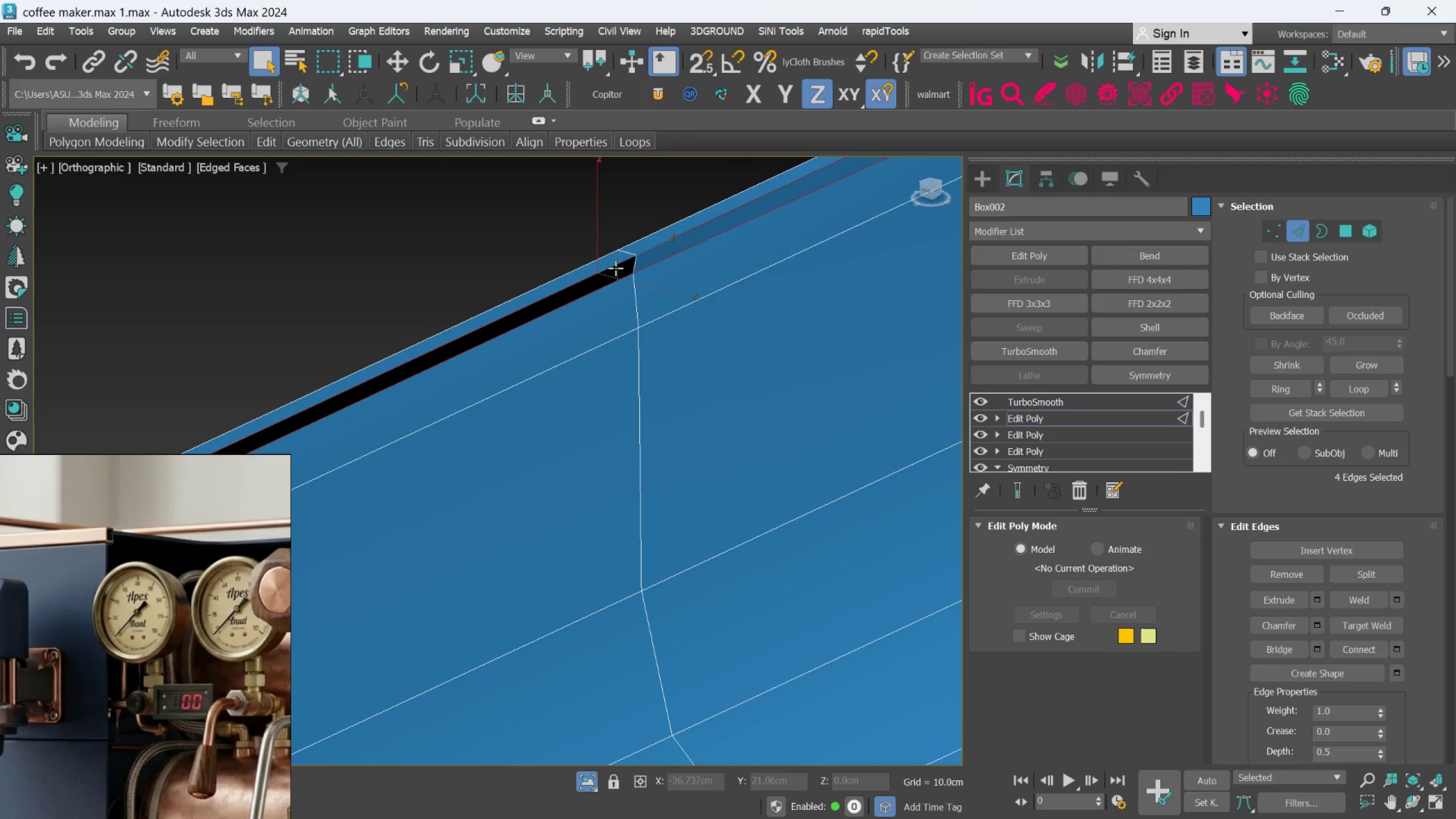 
key(Control+ControlLeft)
 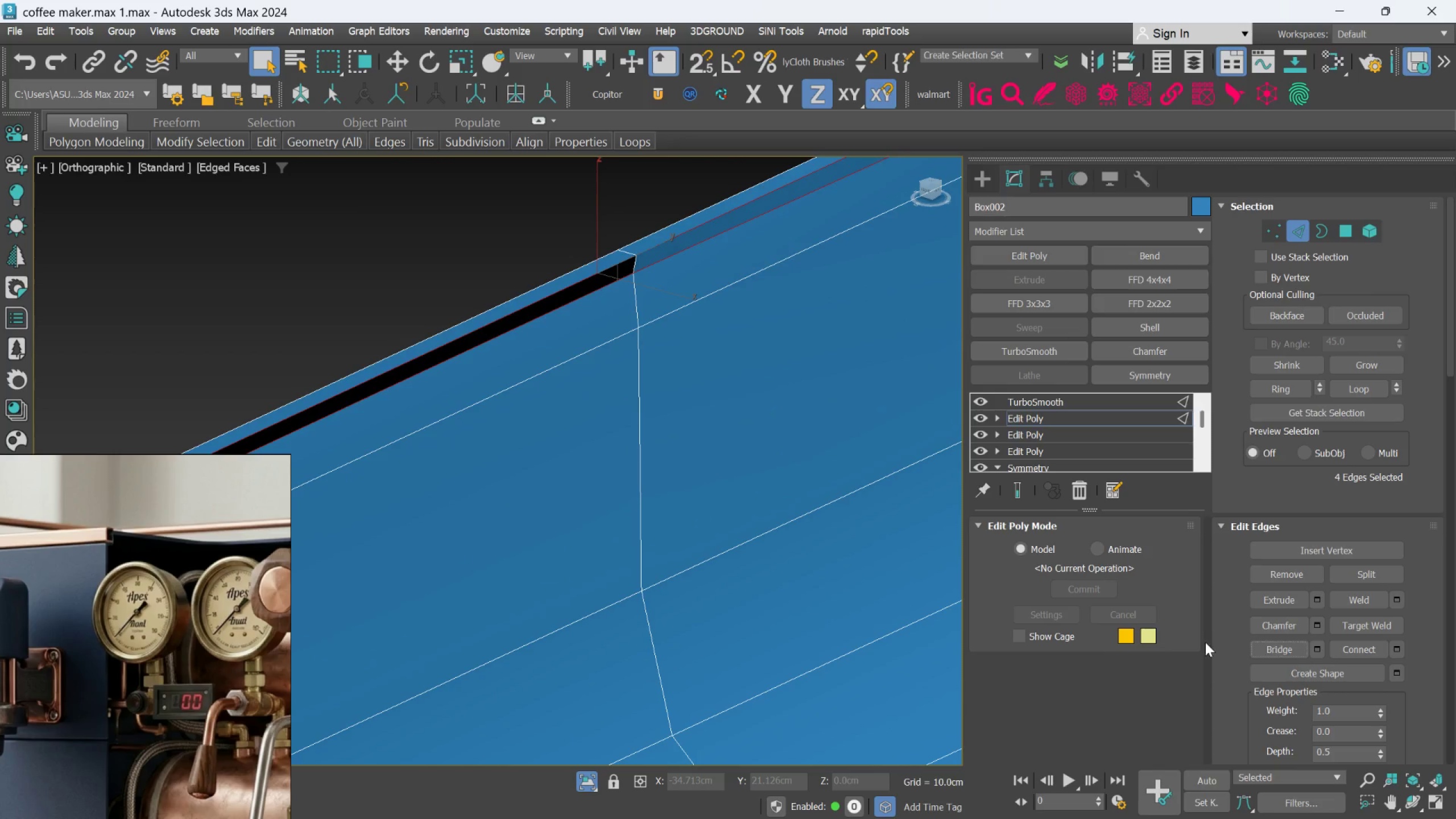 
left_click([688, 437])
 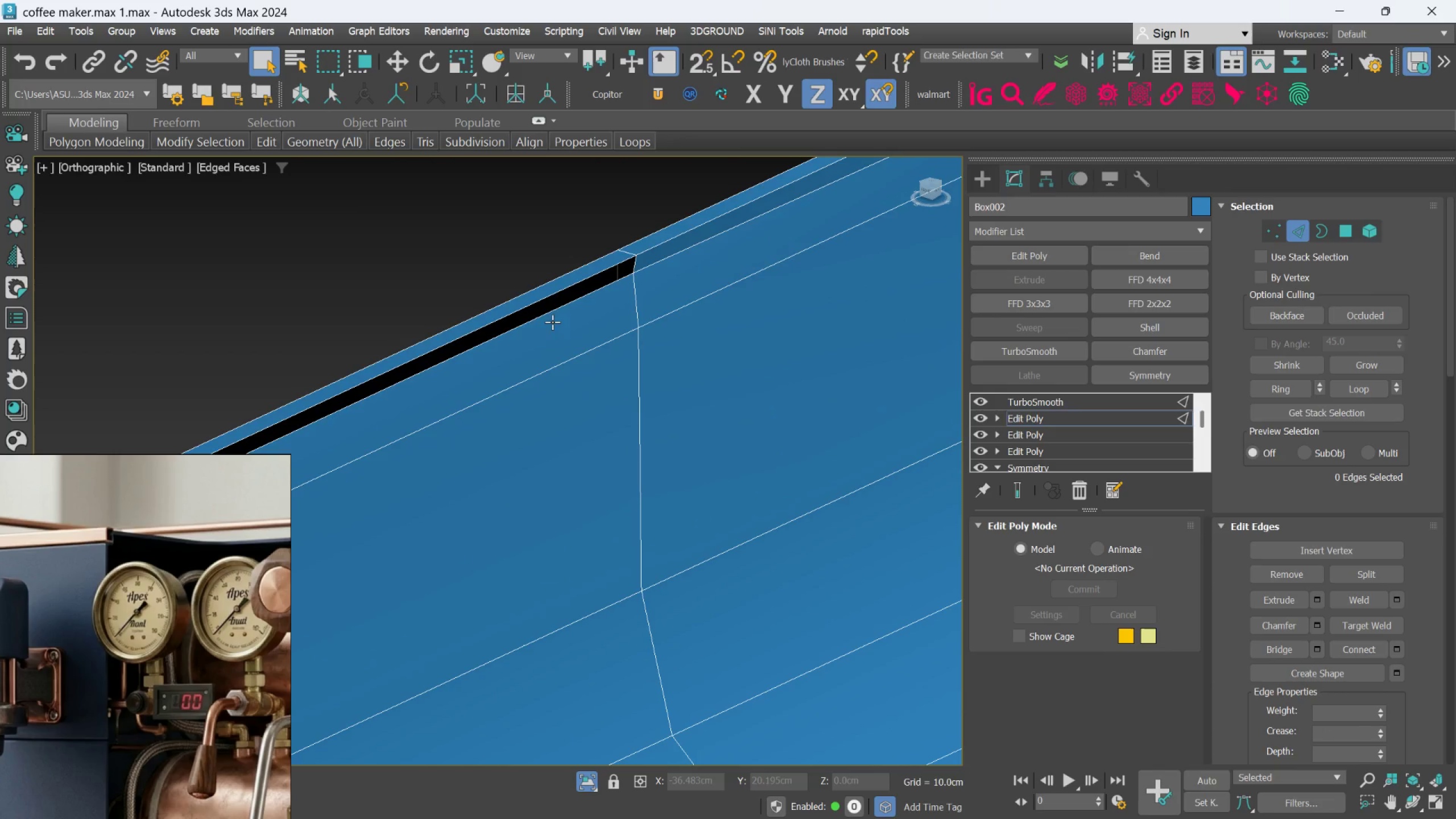 
left_click([549, 312])
 